 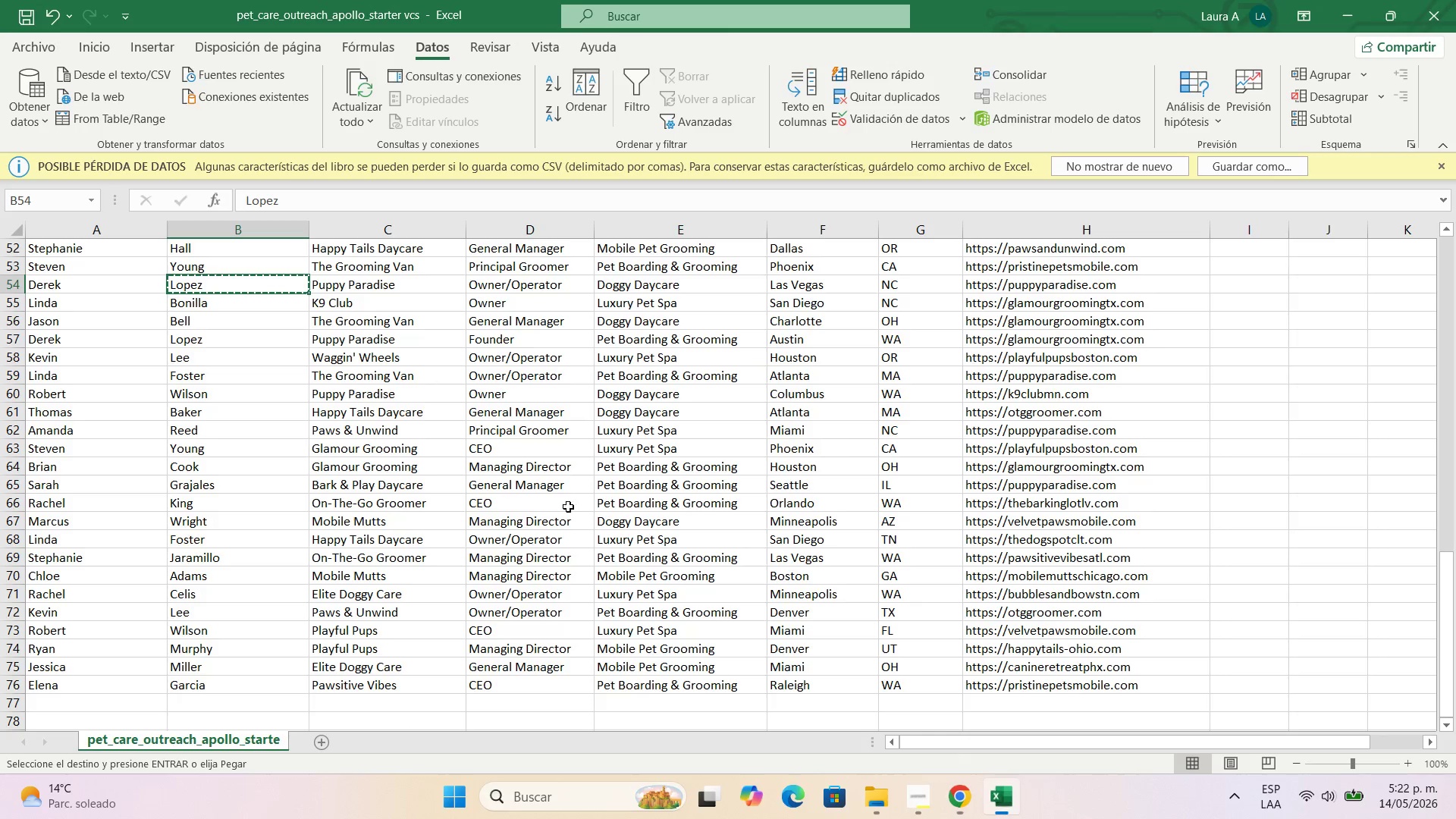 
left_click([340, 284])
 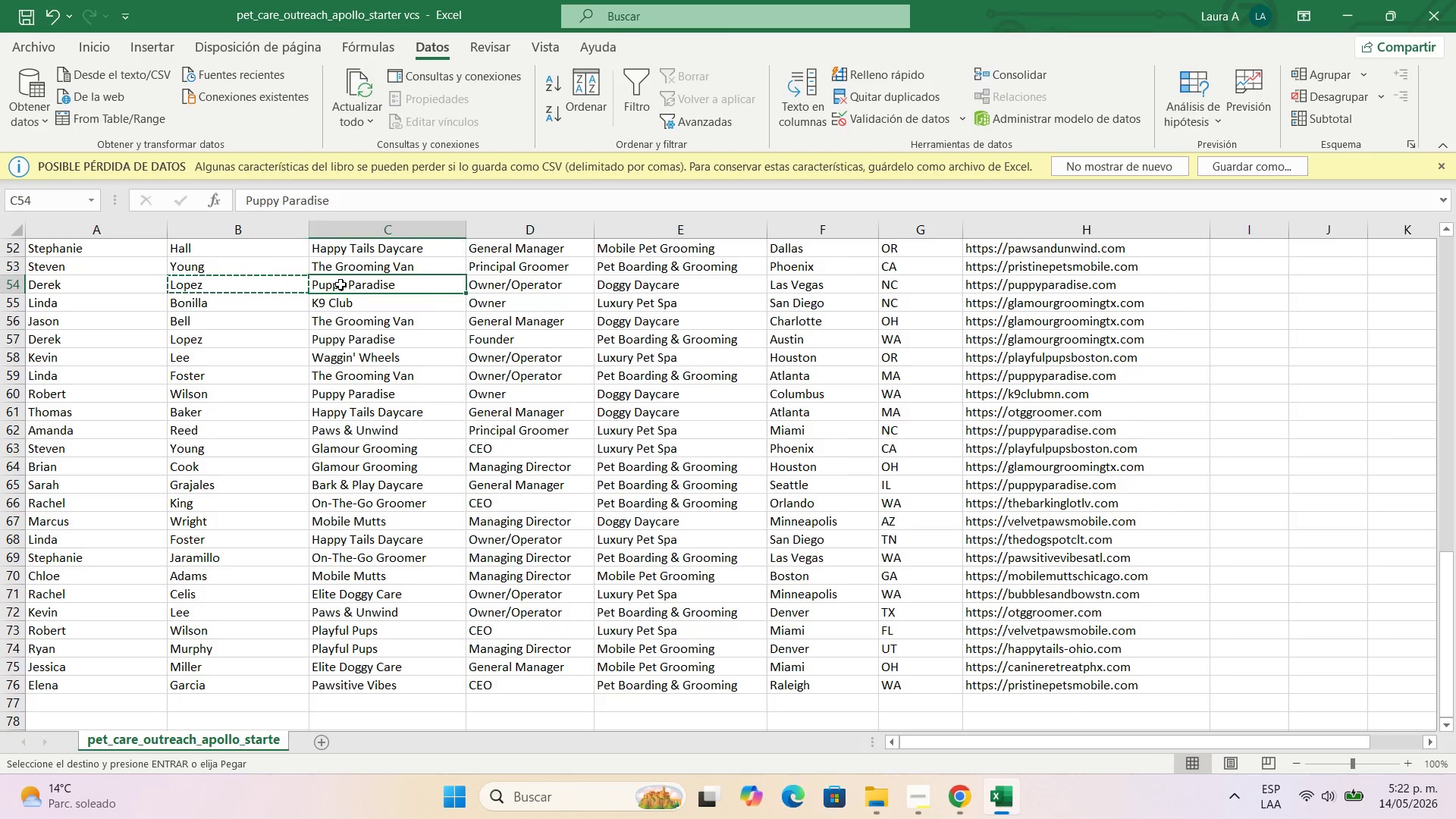 
key(Control+C)
 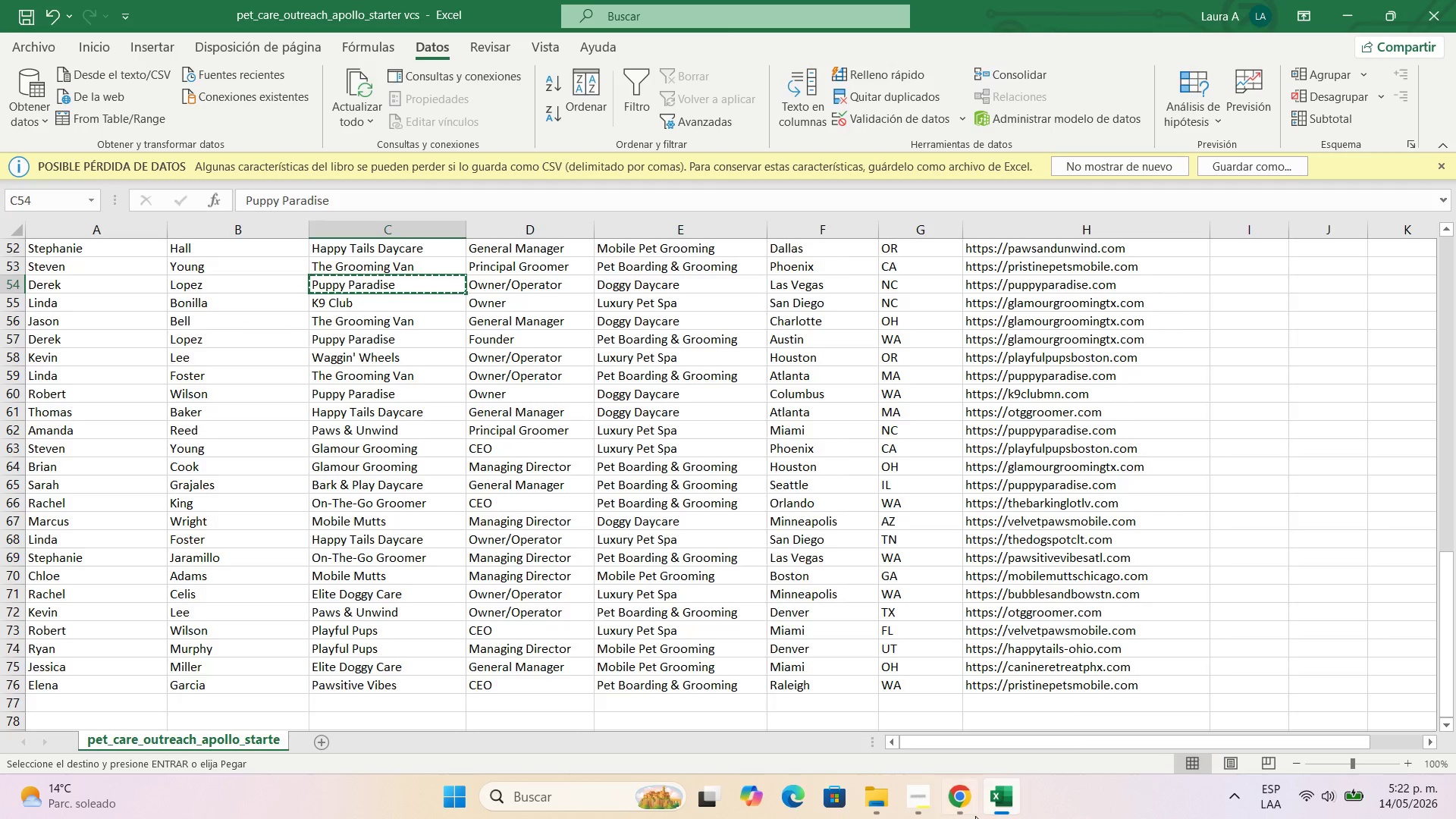 
left_click([962, 810])
 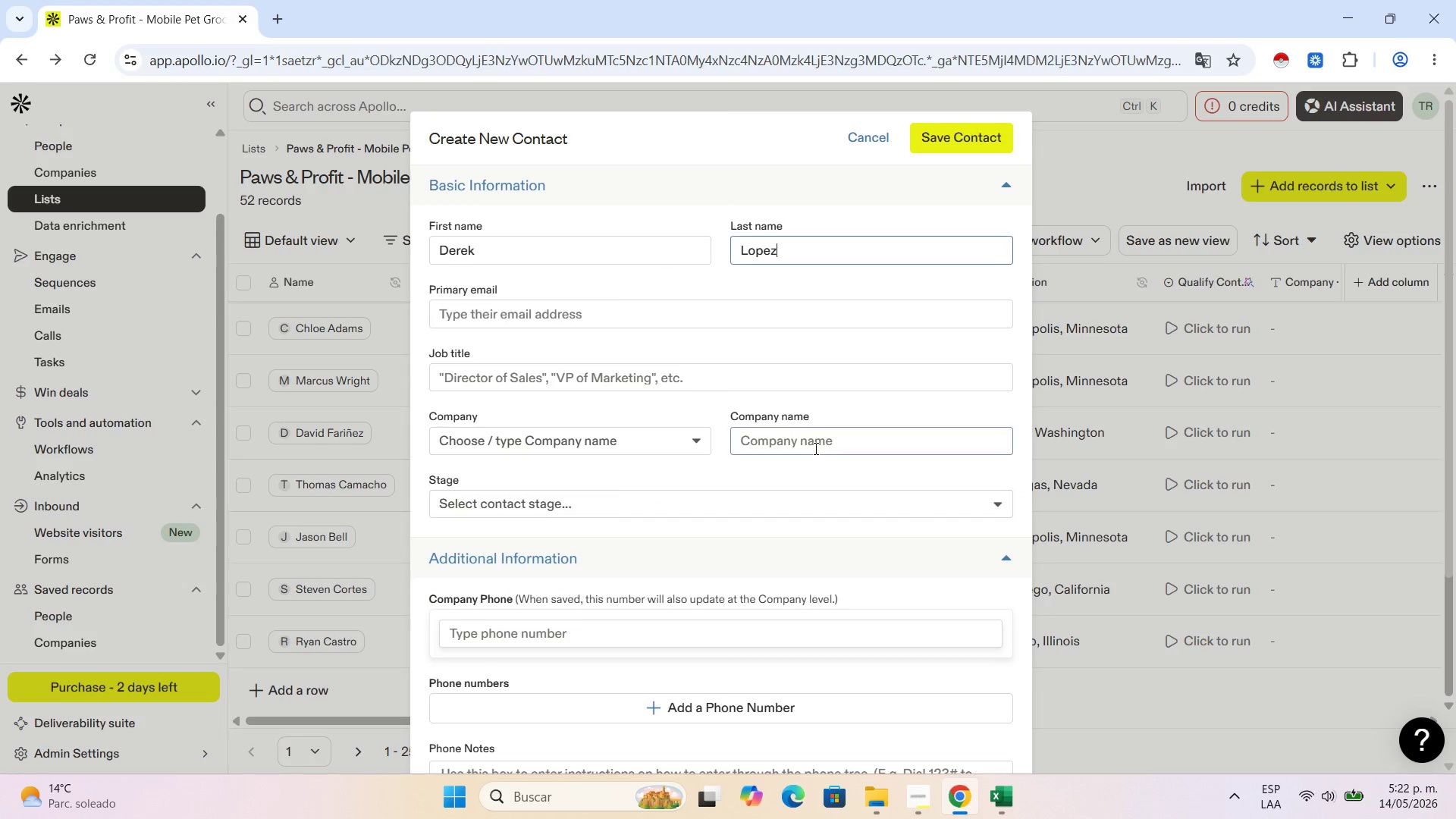 
left_click([814, 441])
 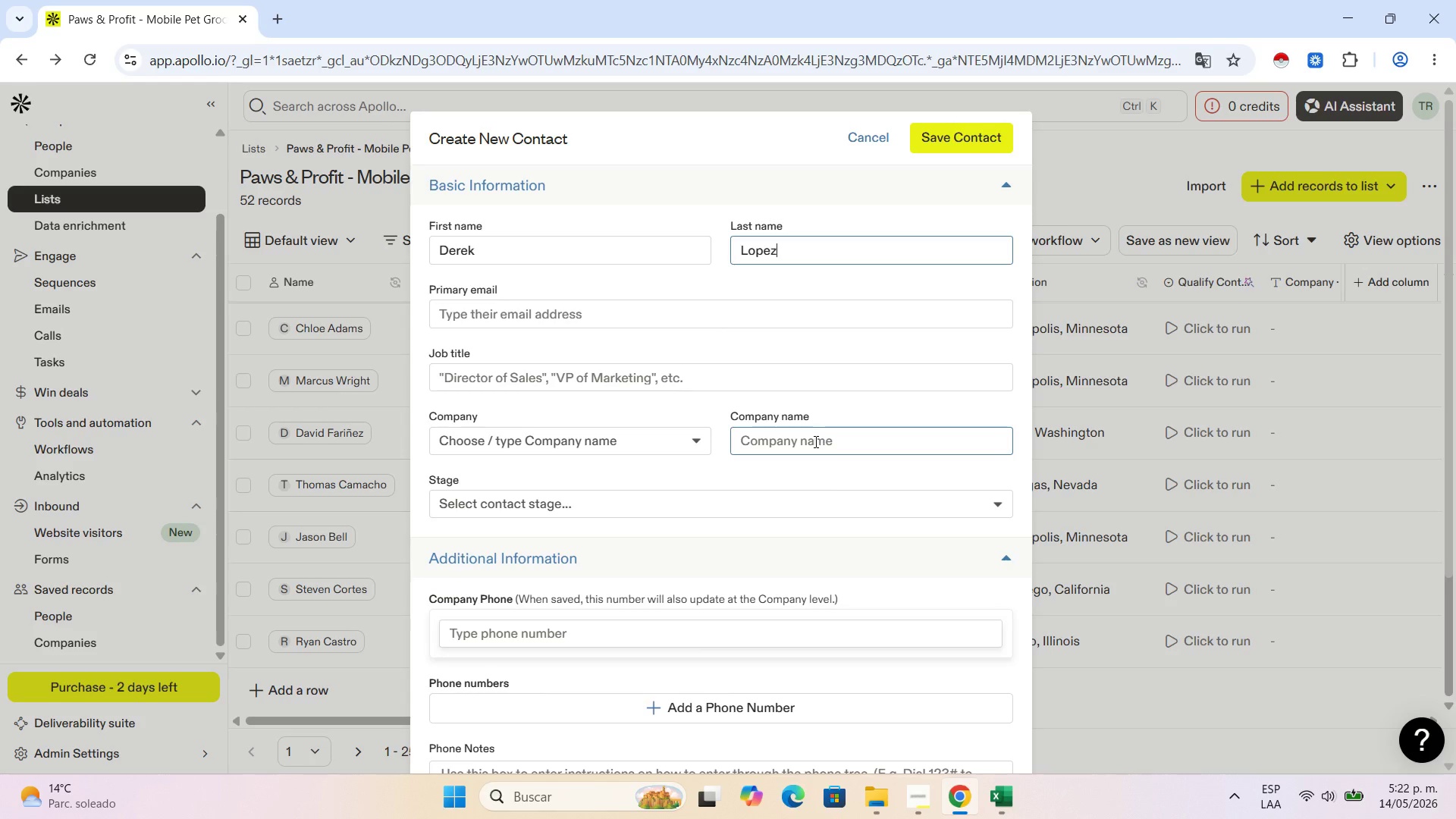 
key(Control+V)
 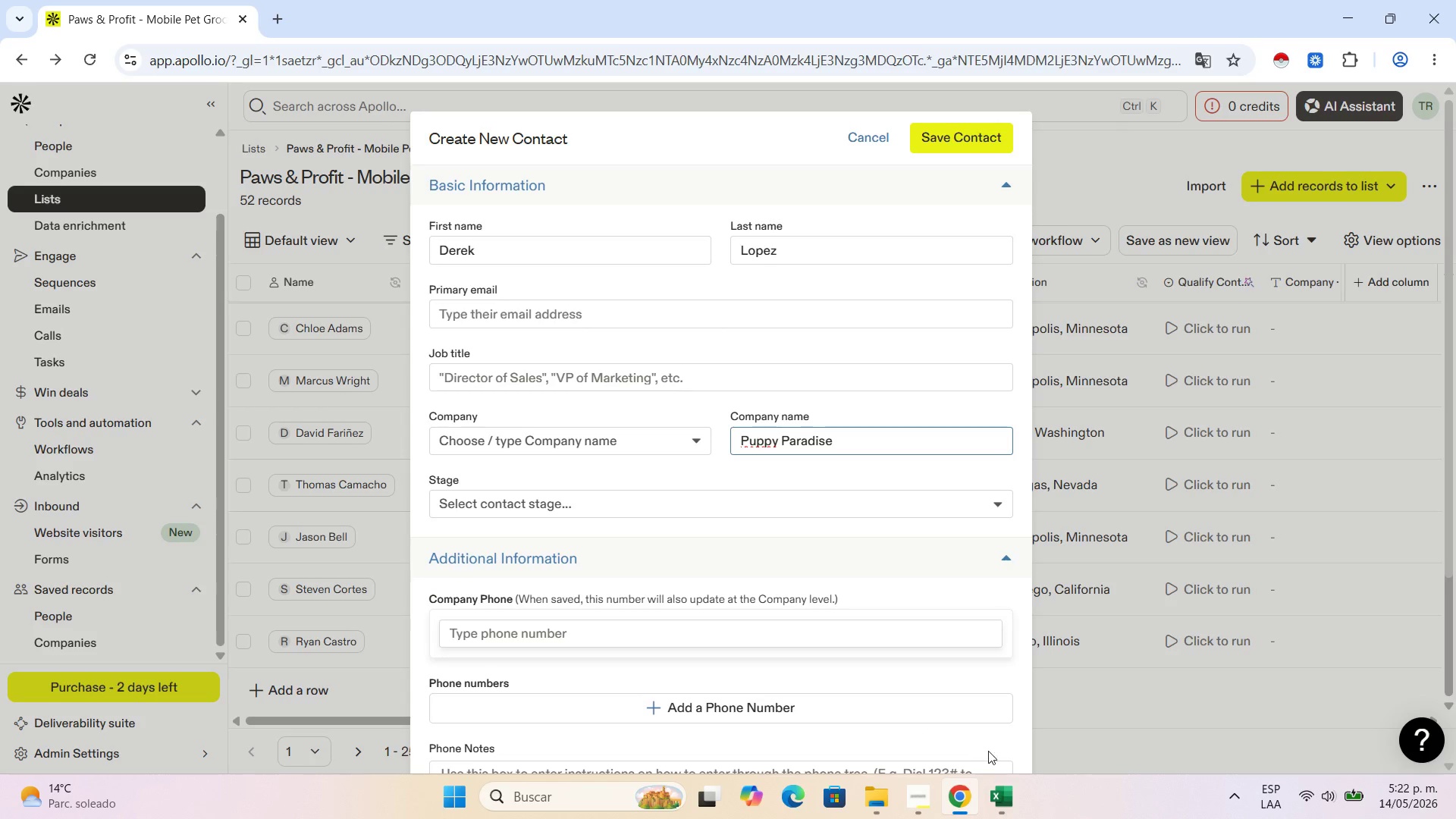 
left_click([999, 789])
 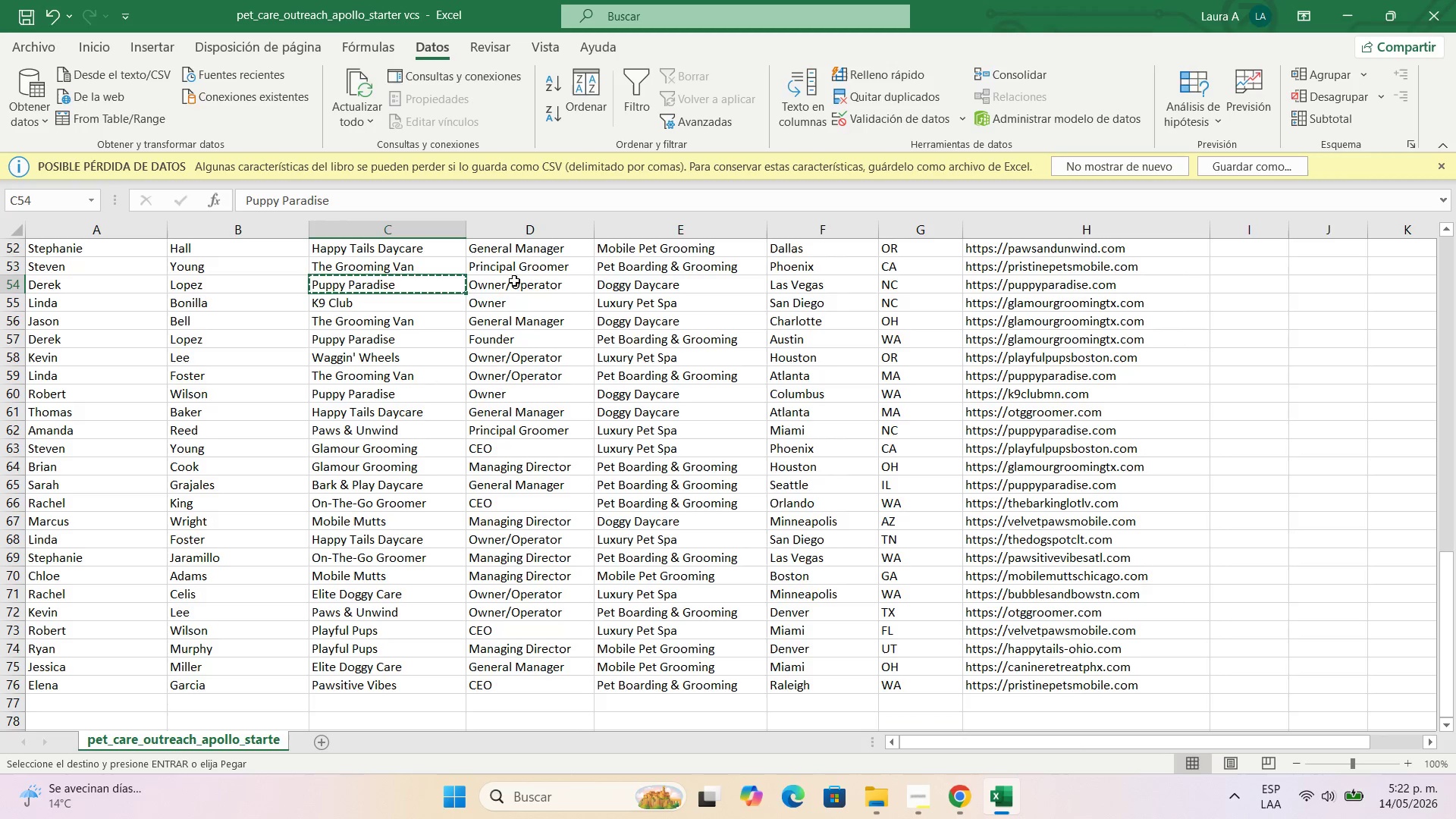 
left_click([517, 281])
 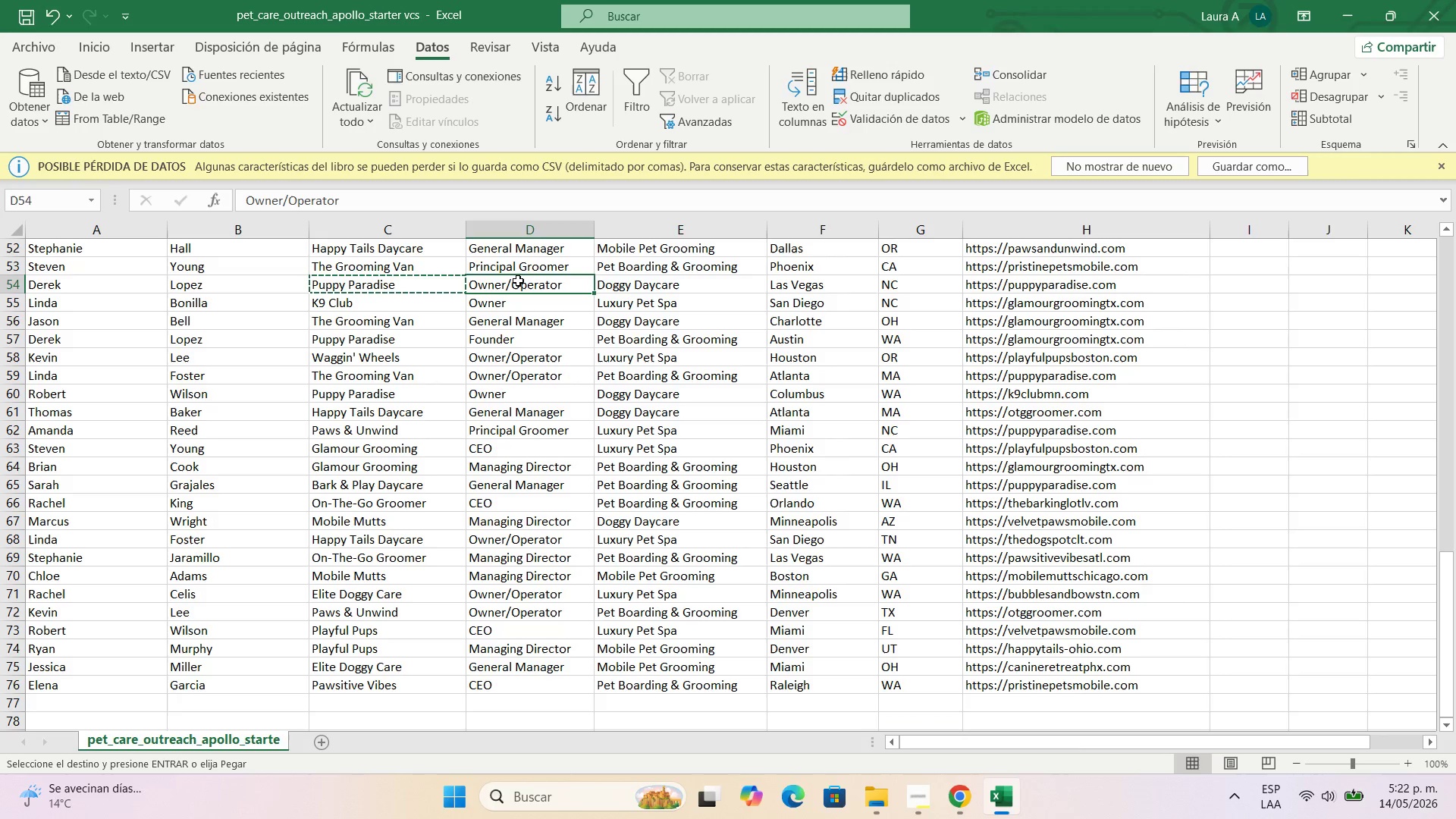 
key(Control+C)
 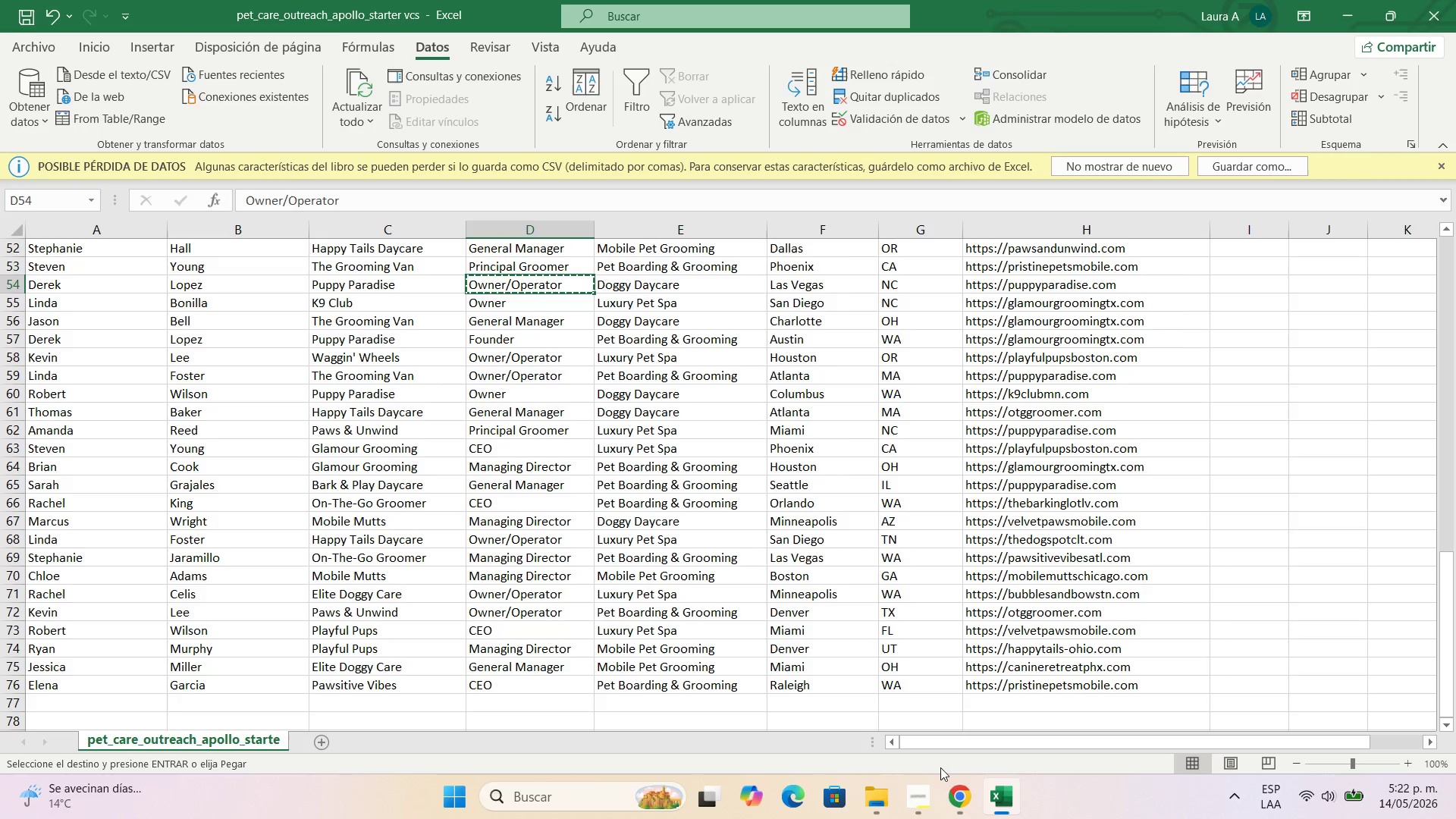 
left_click([945, 780])
 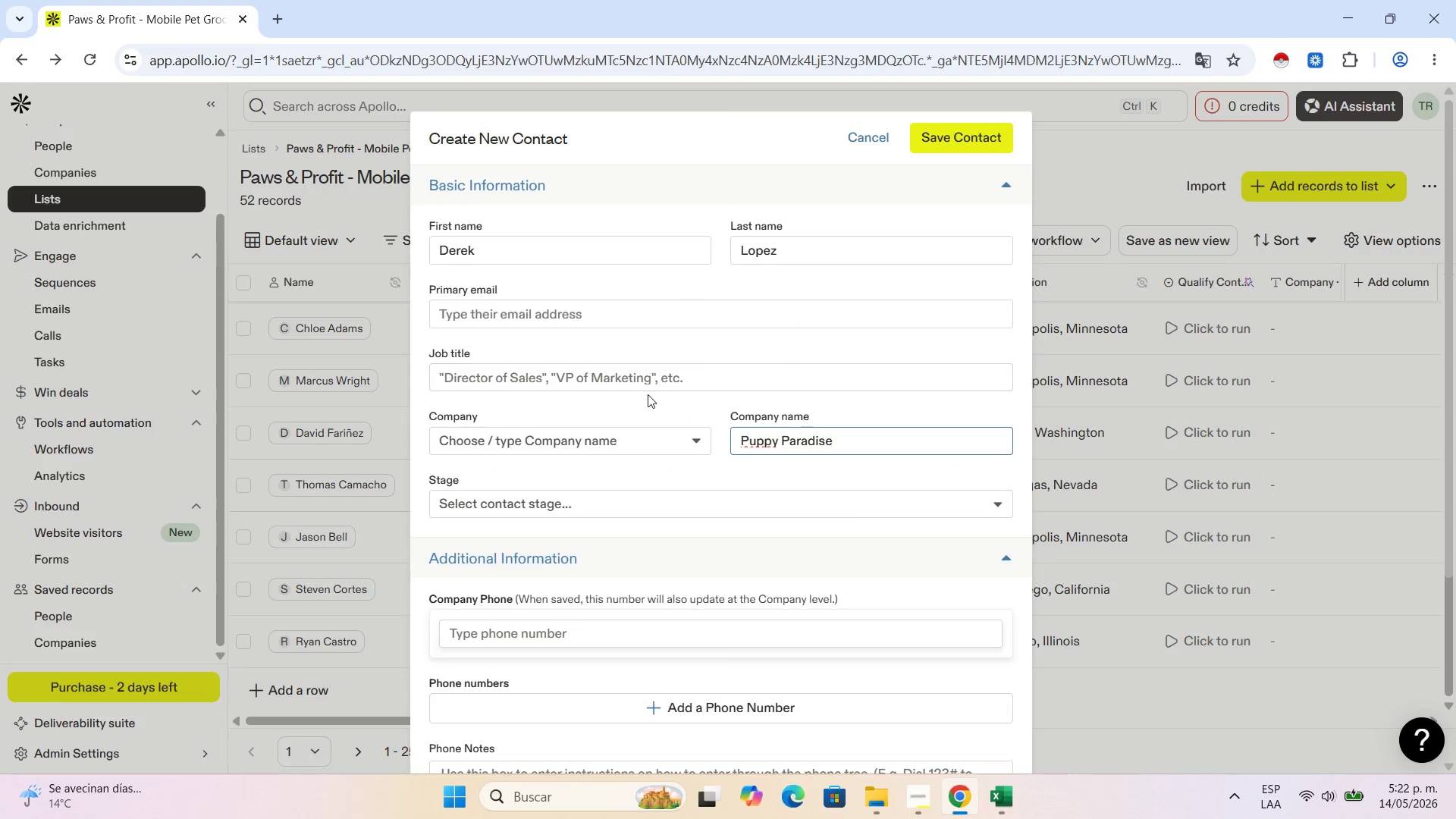 
double_click([639, 377])
 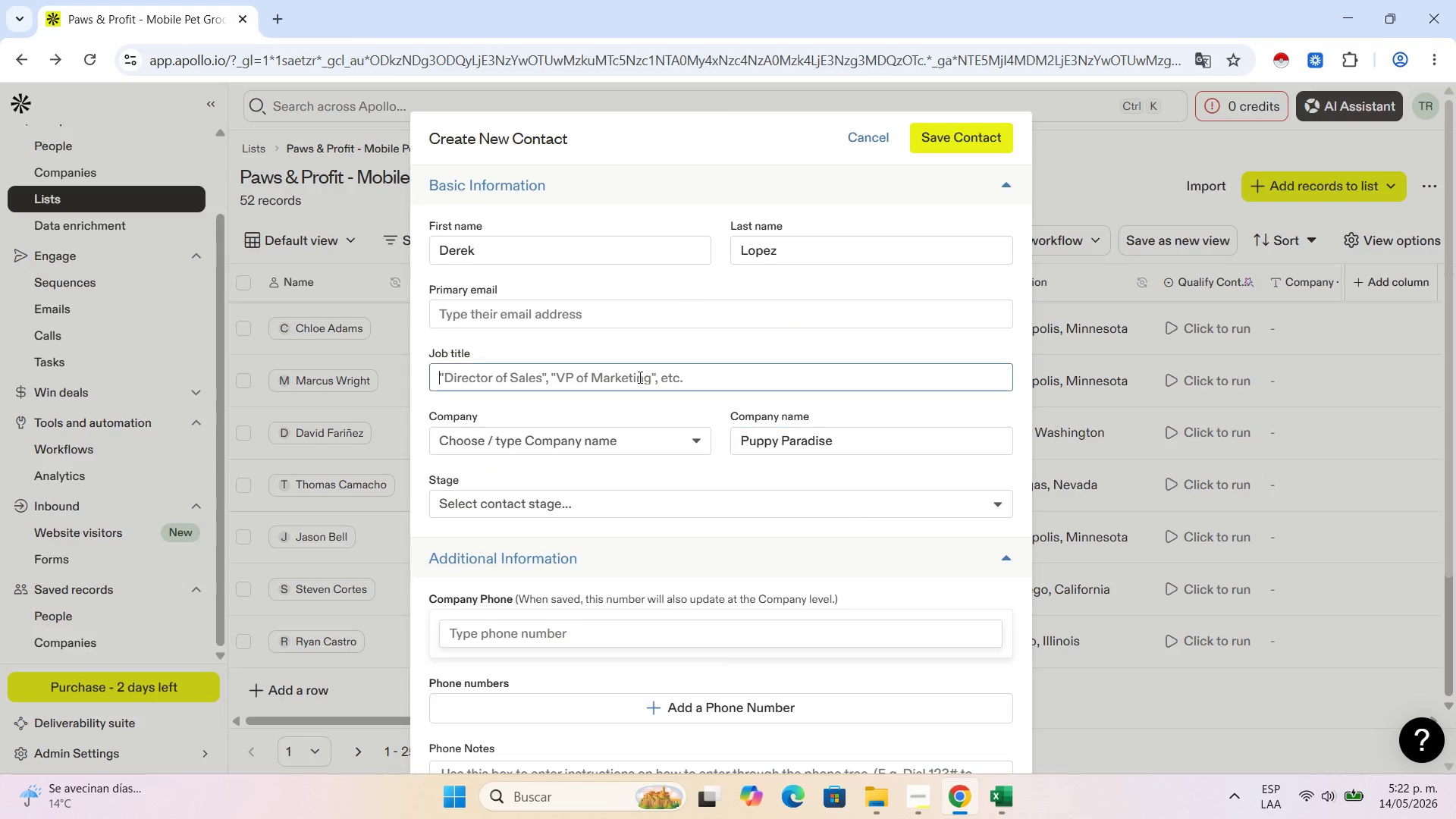 
key(Control+V)
 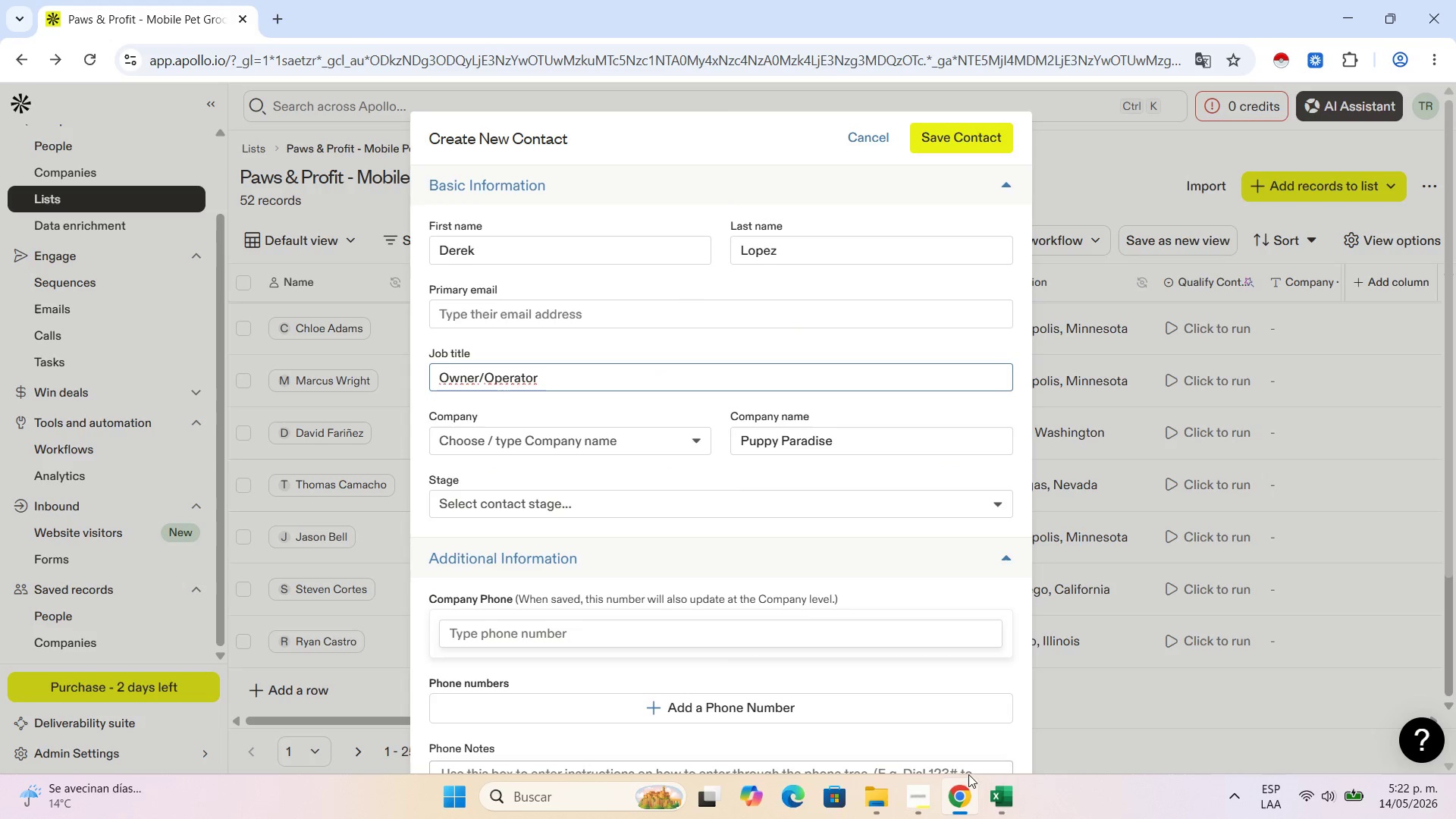 
left_click([983, 785])
 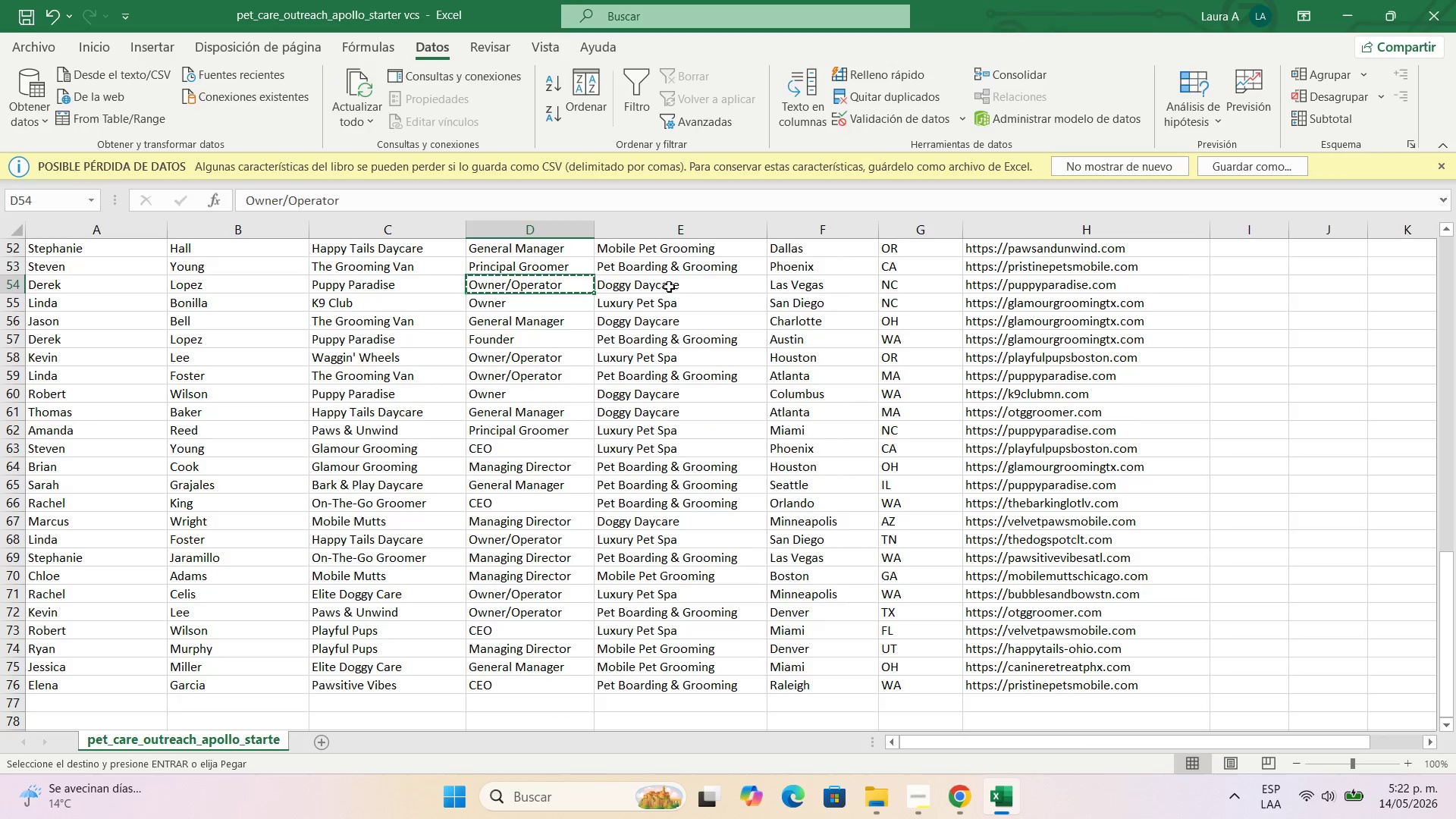 
left_click([666, 287])
 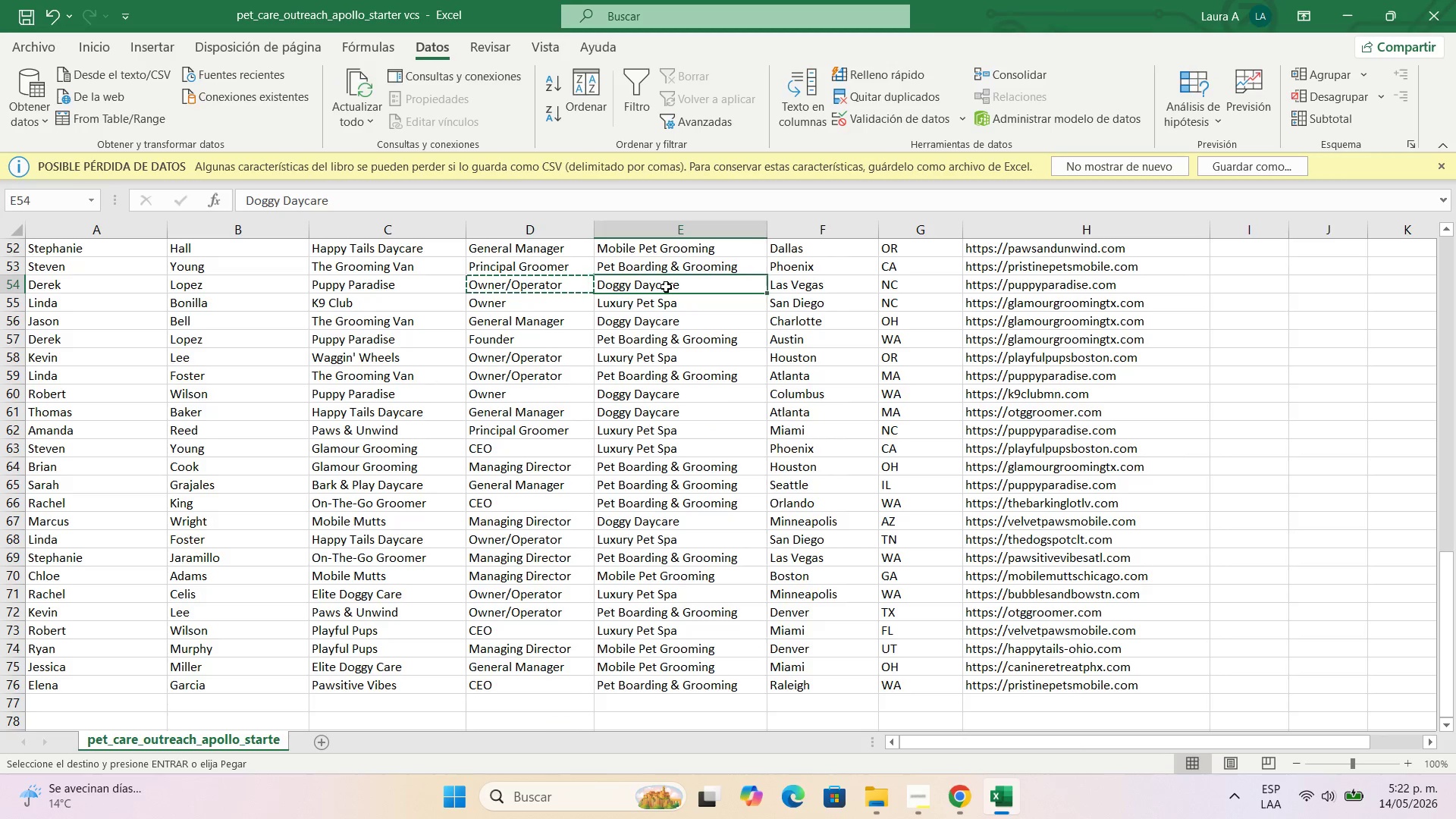 
key(Control+C)
 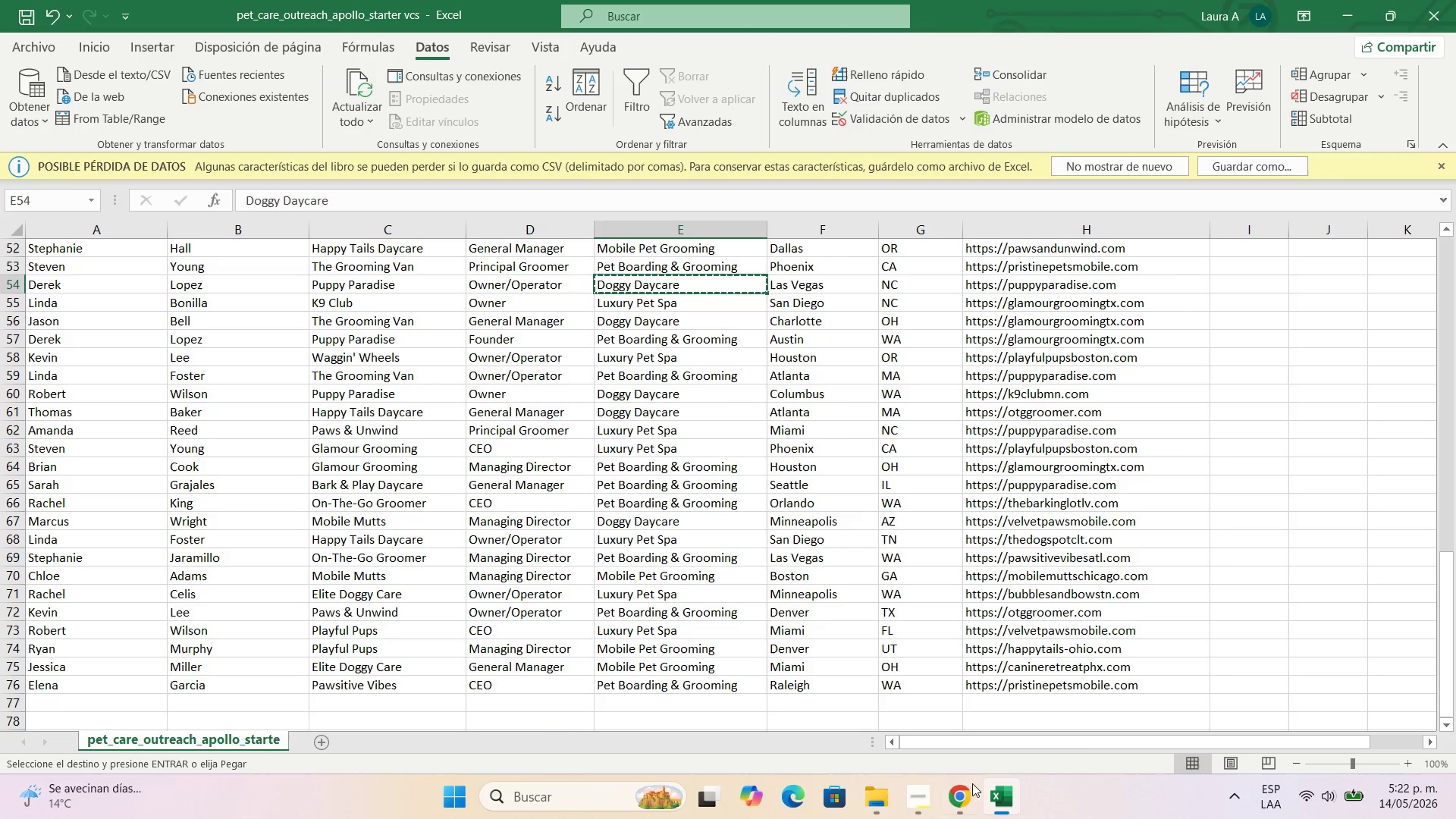 
left_click([967, 817])
 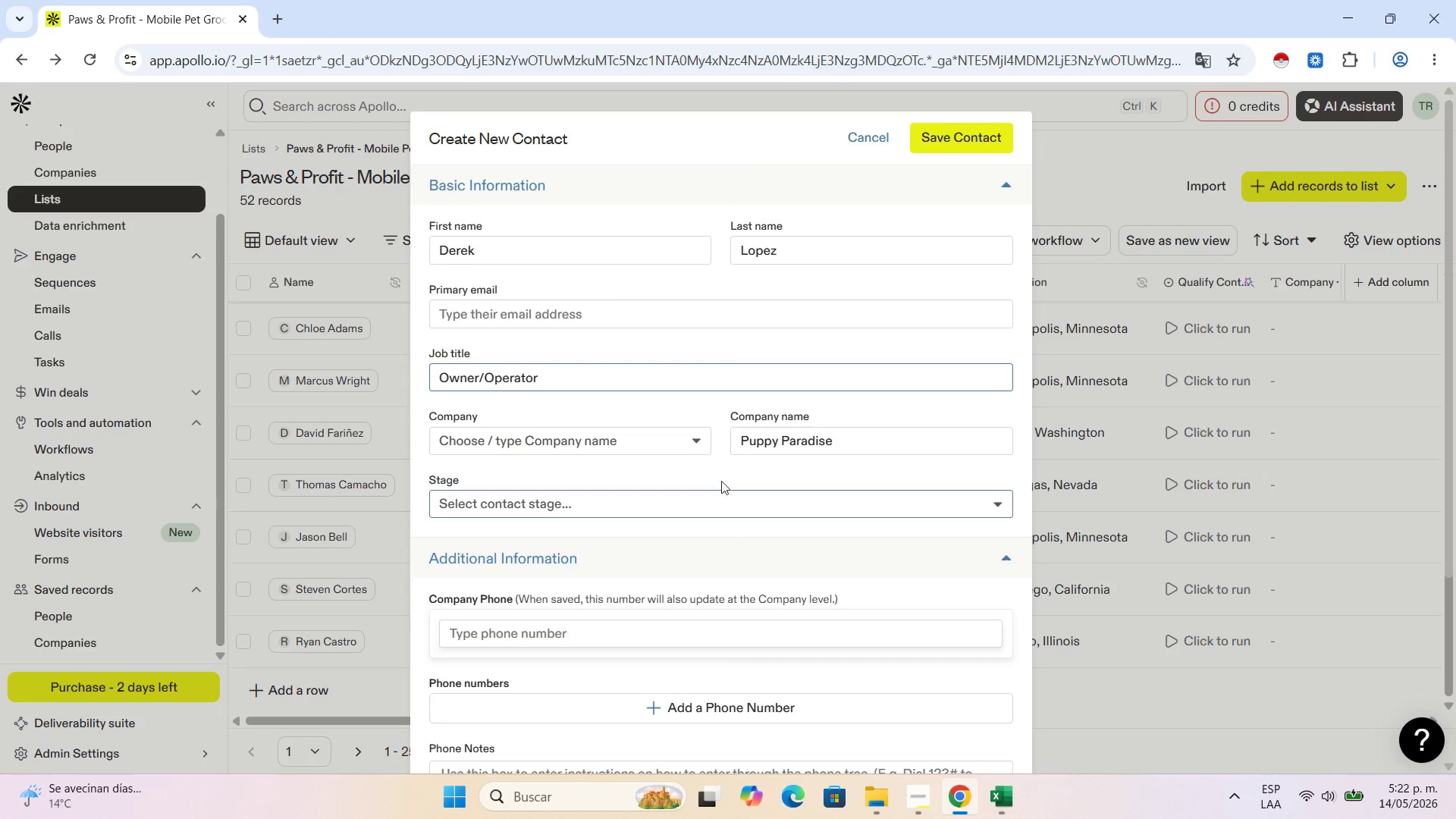 
scroll: coordinate [614, 561], scroll_direction: down, amount: 6.0
 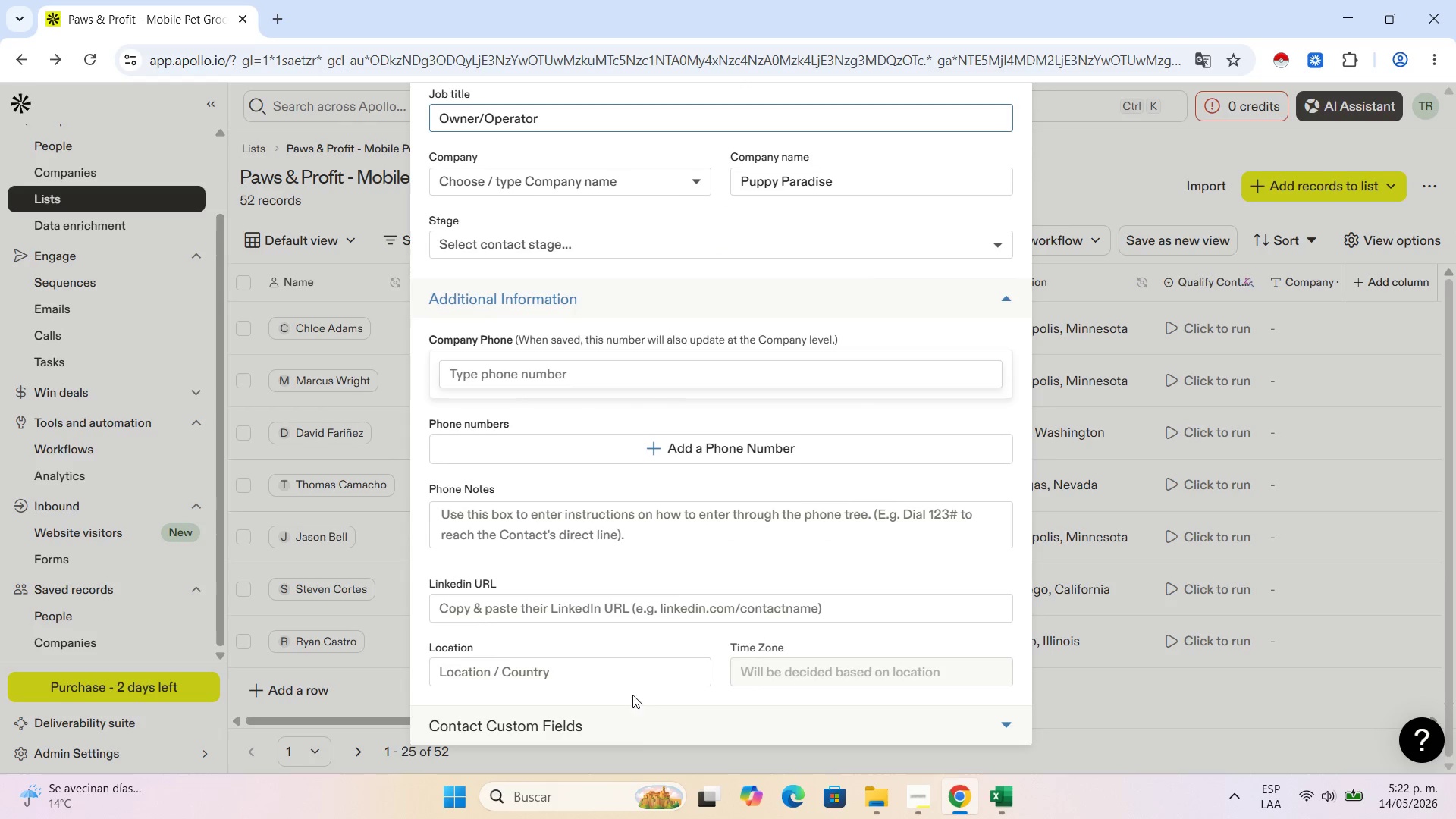 
left_click_drag(start_coordinate=[639, 723], to_coordinate=[639, 729])
 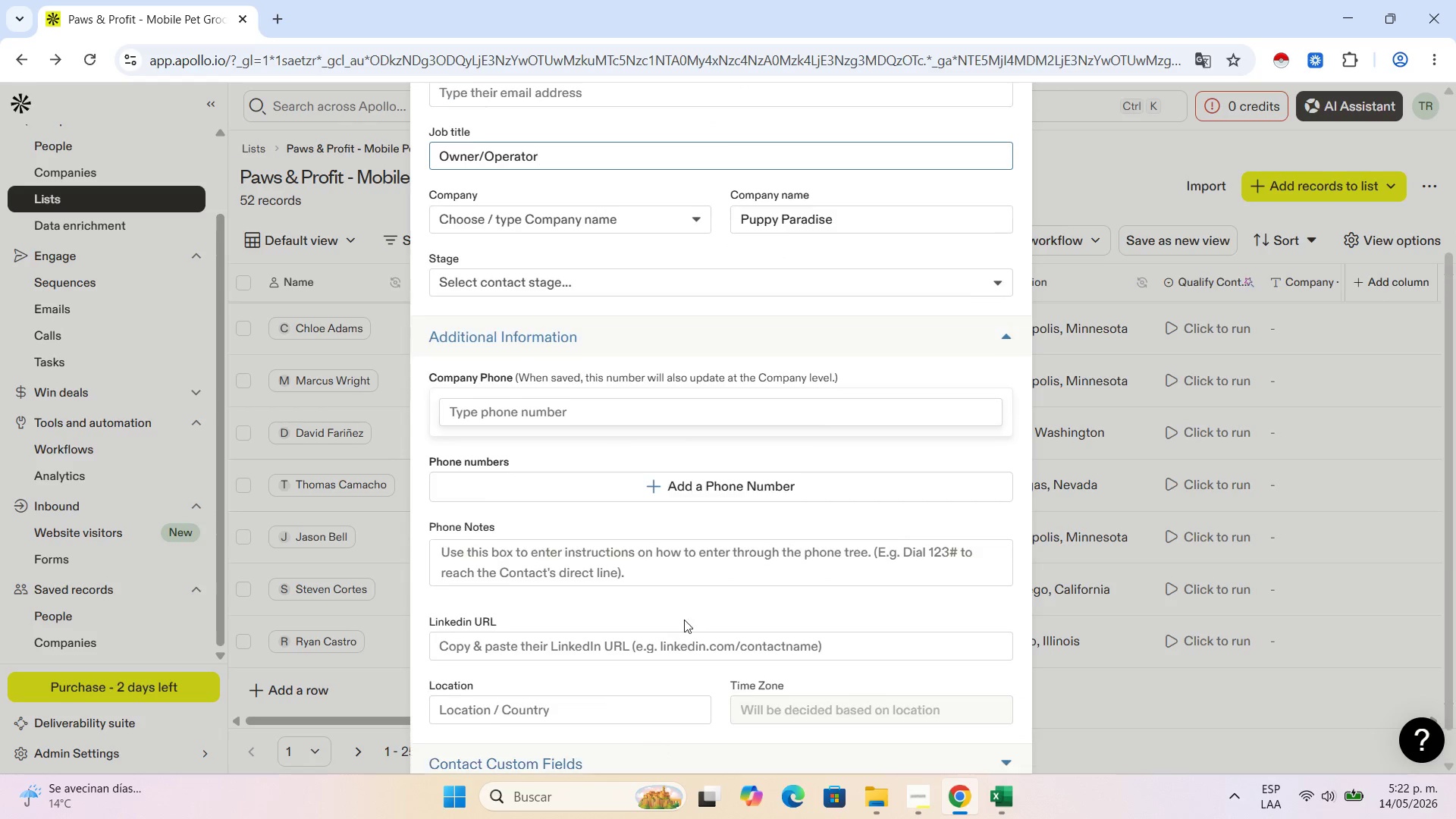 
scroll: coordinate [649, 577], scroll_direction: down, amount: 6.0
 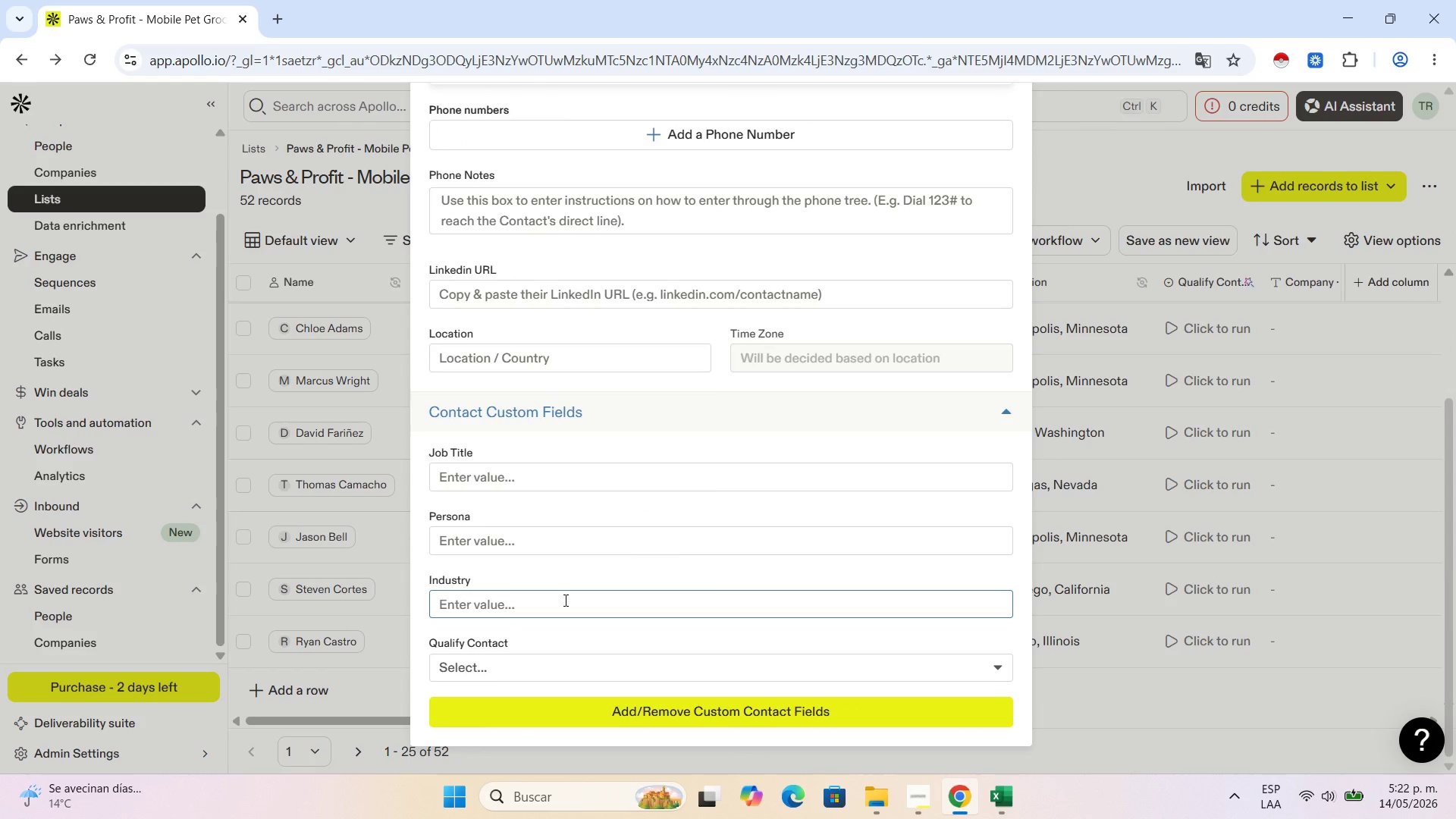 
left_click([564, 600])
 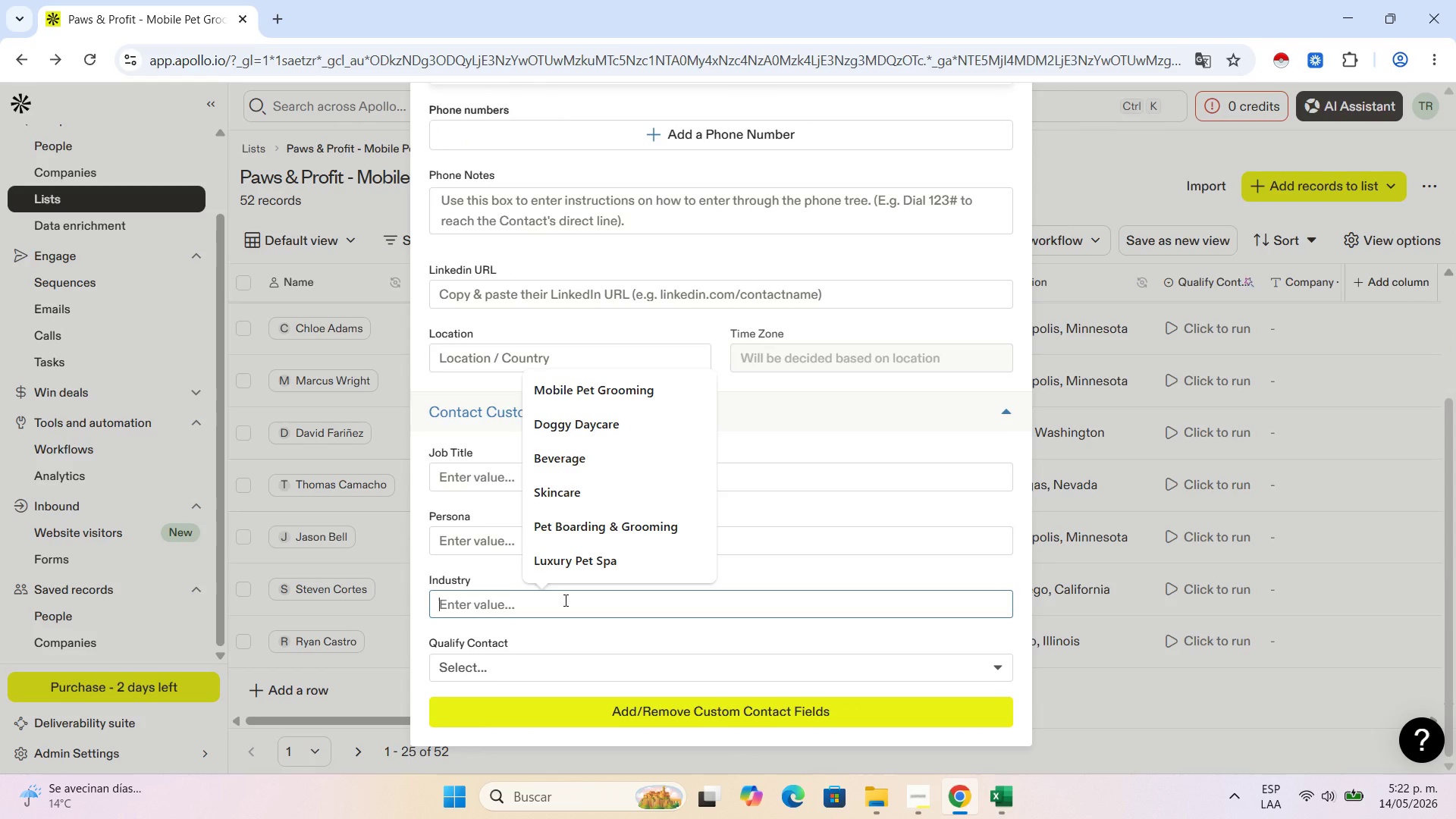 
key(Control+V)
 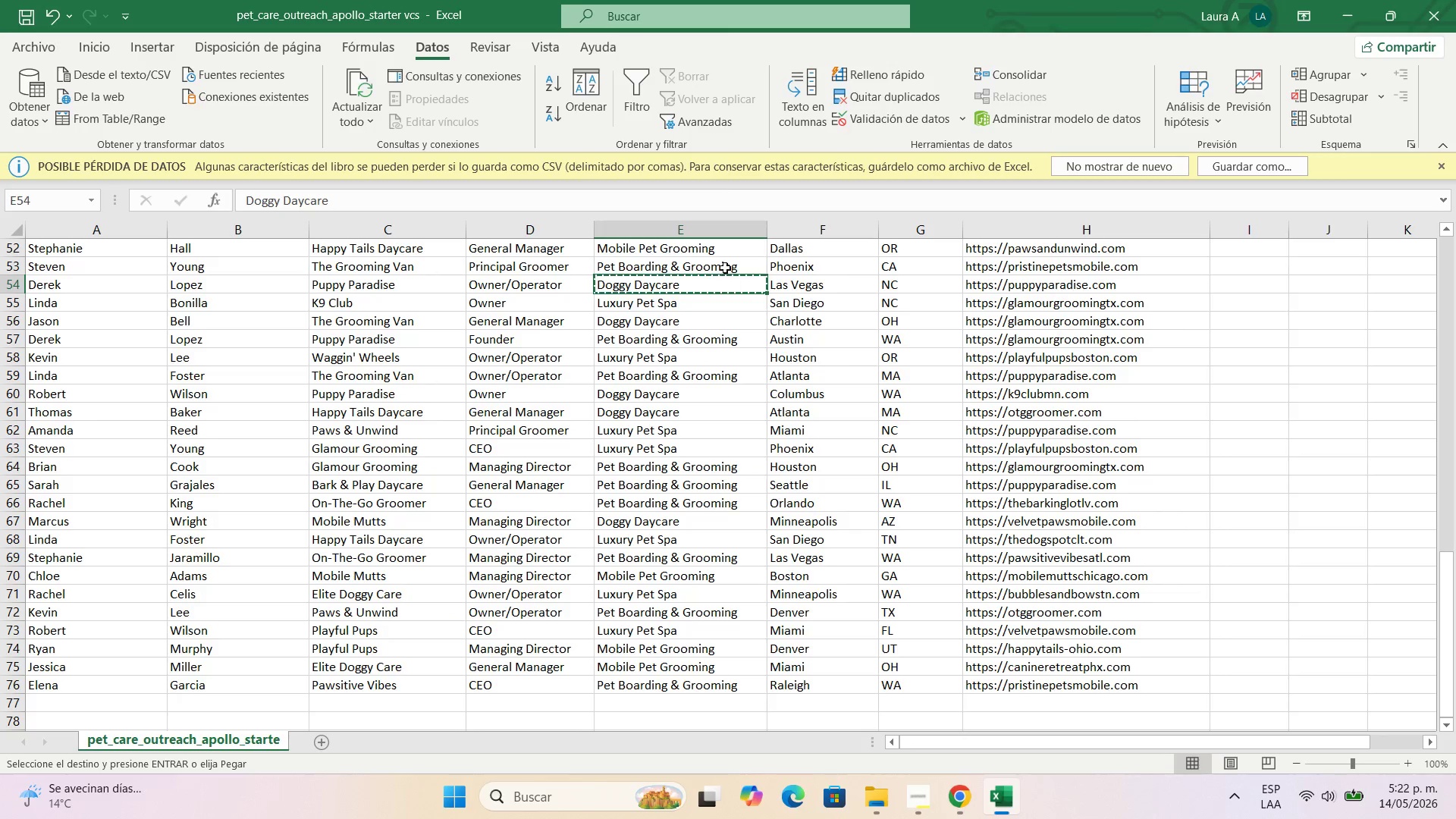 
left_click([824, 280])
 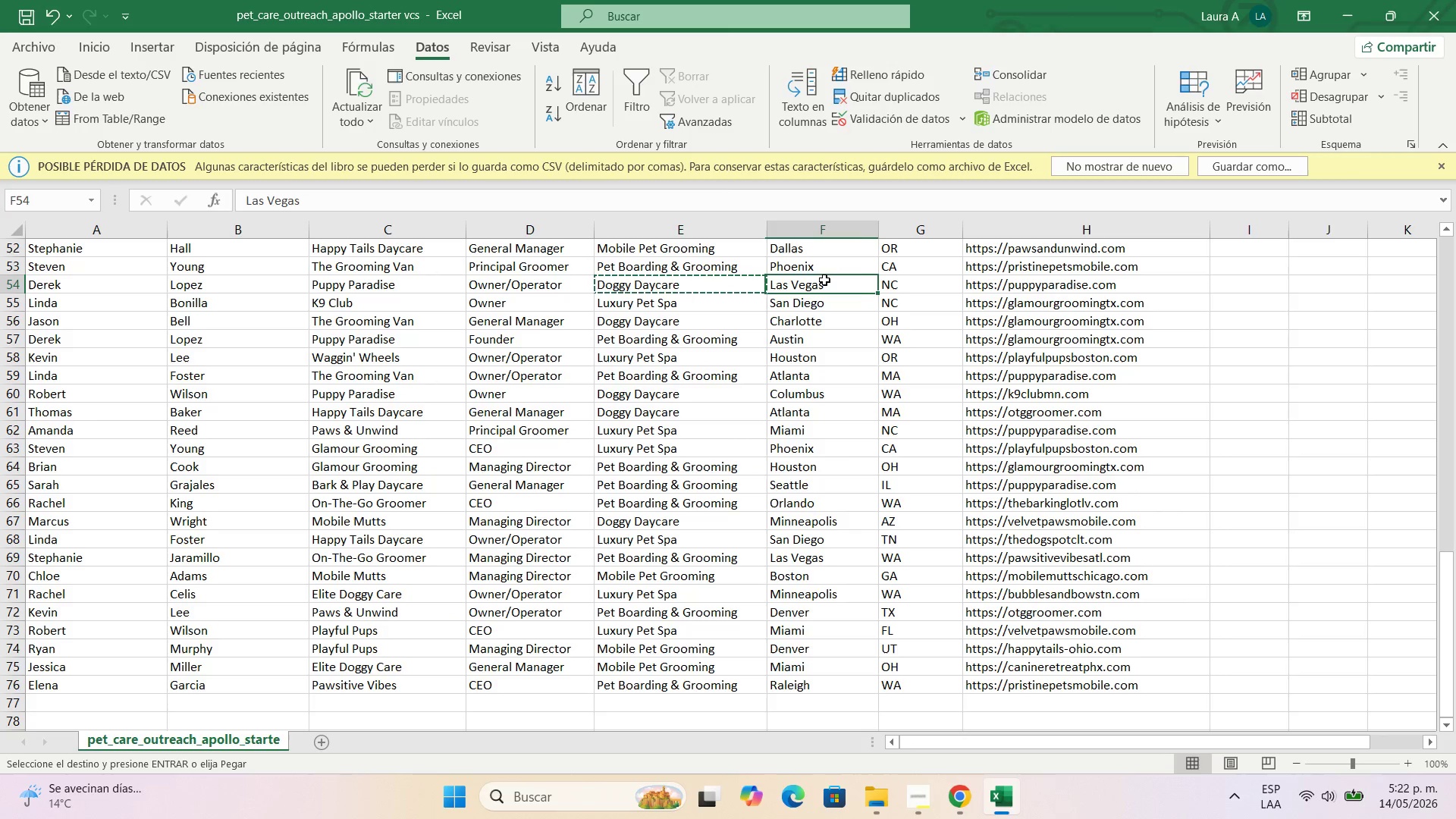 
key(Control+C)
 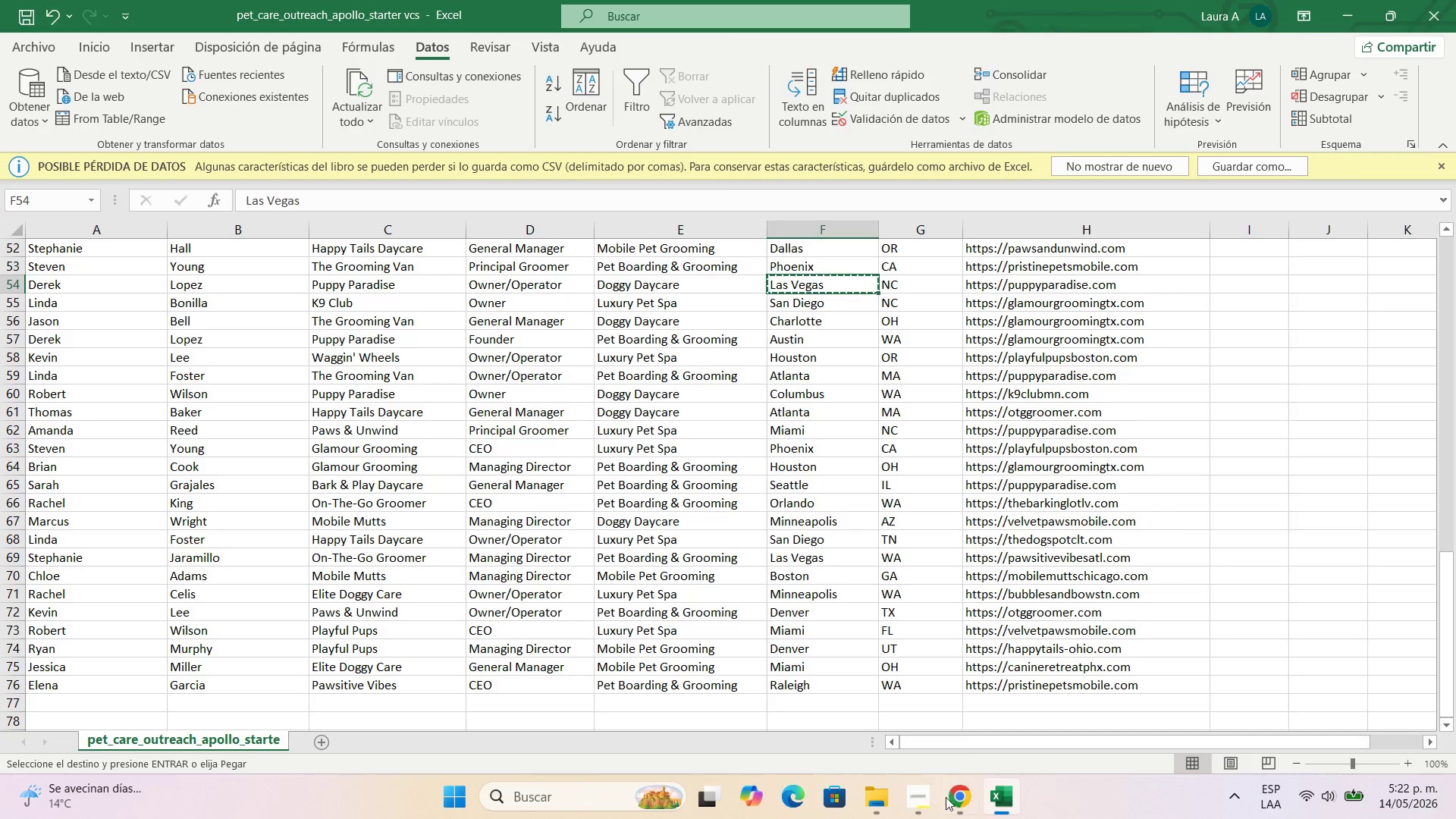 
left_click([954, 818])
 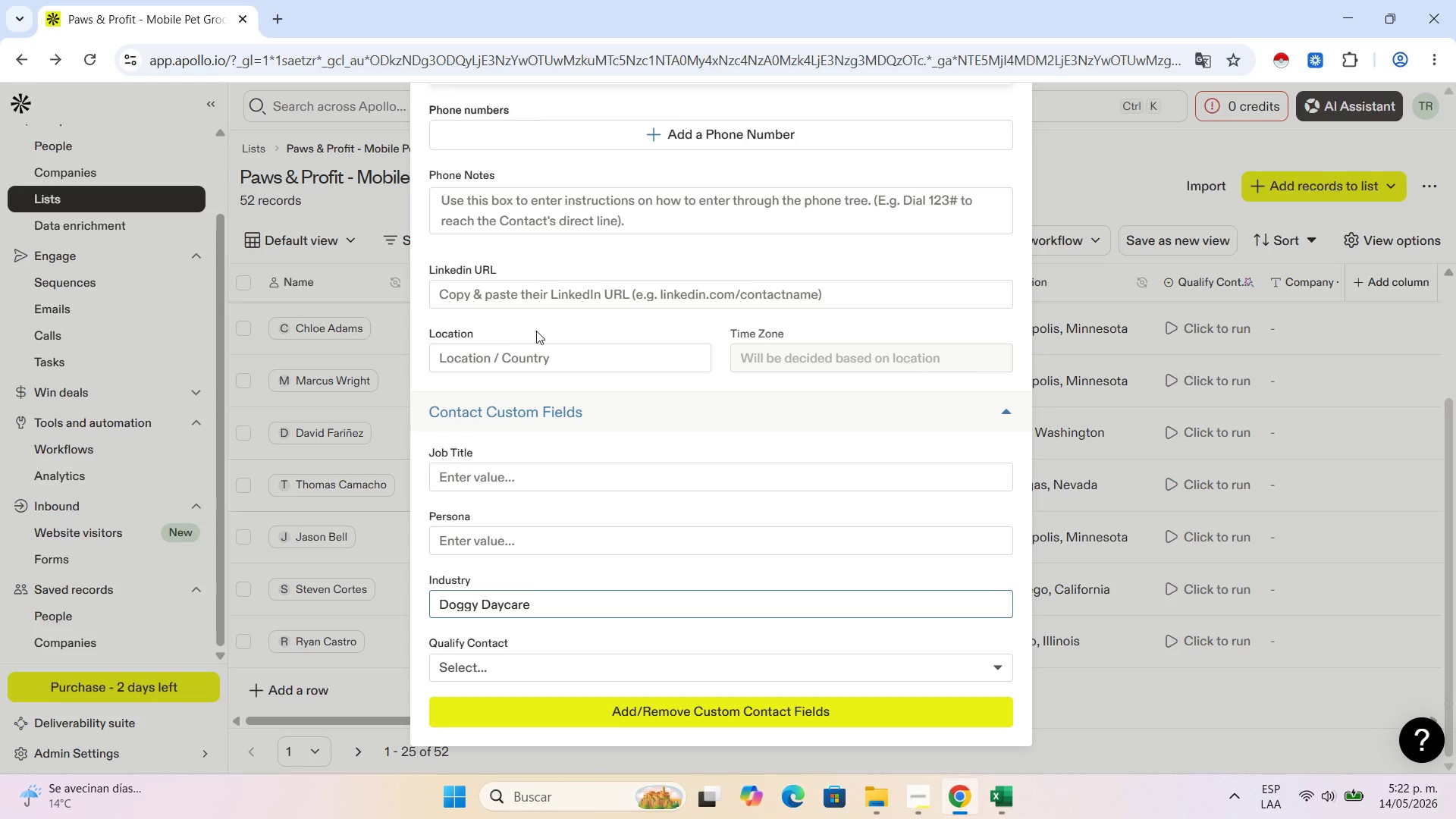 
left_click([526, 370])
 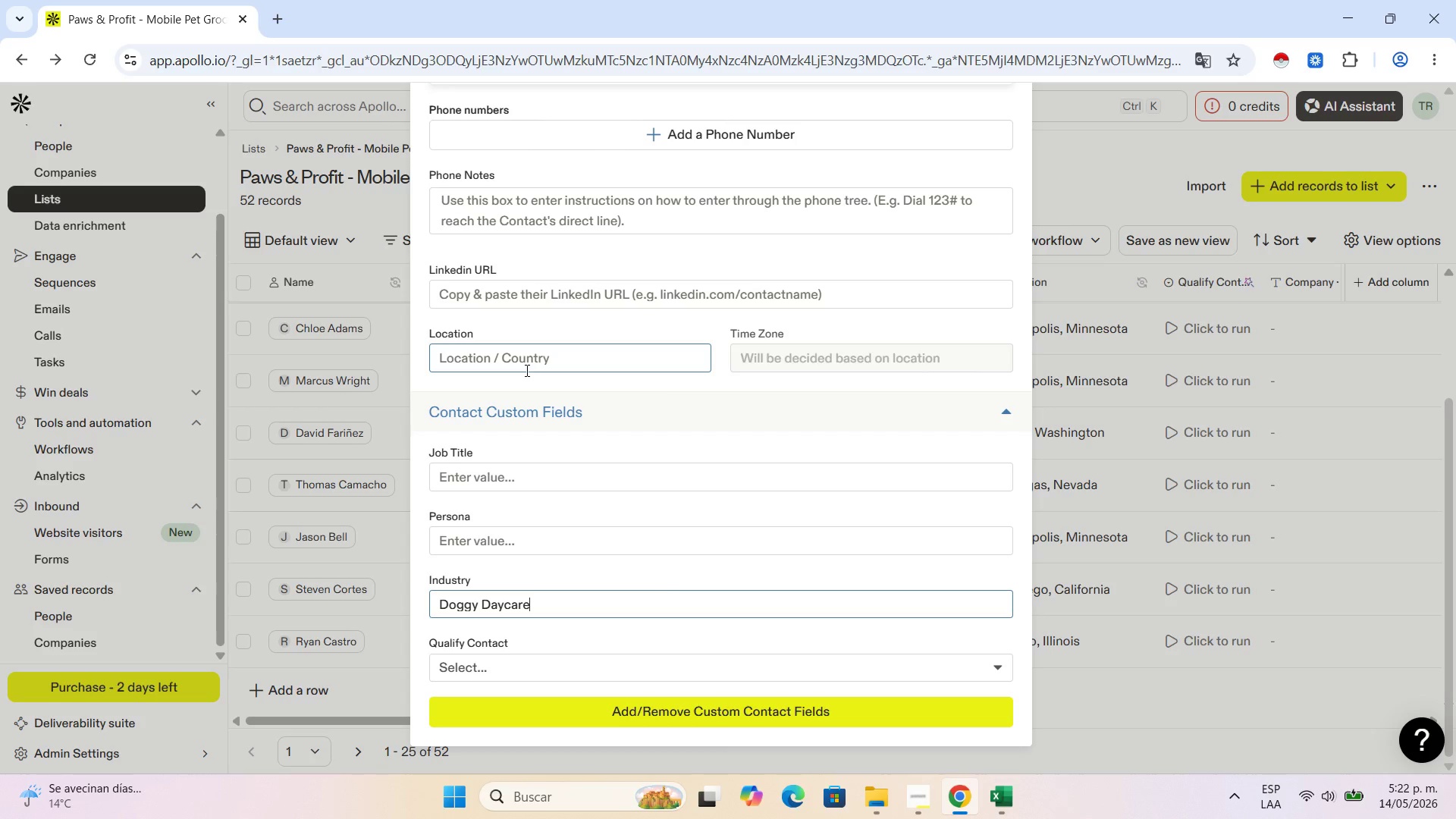 
key(Control+V)
 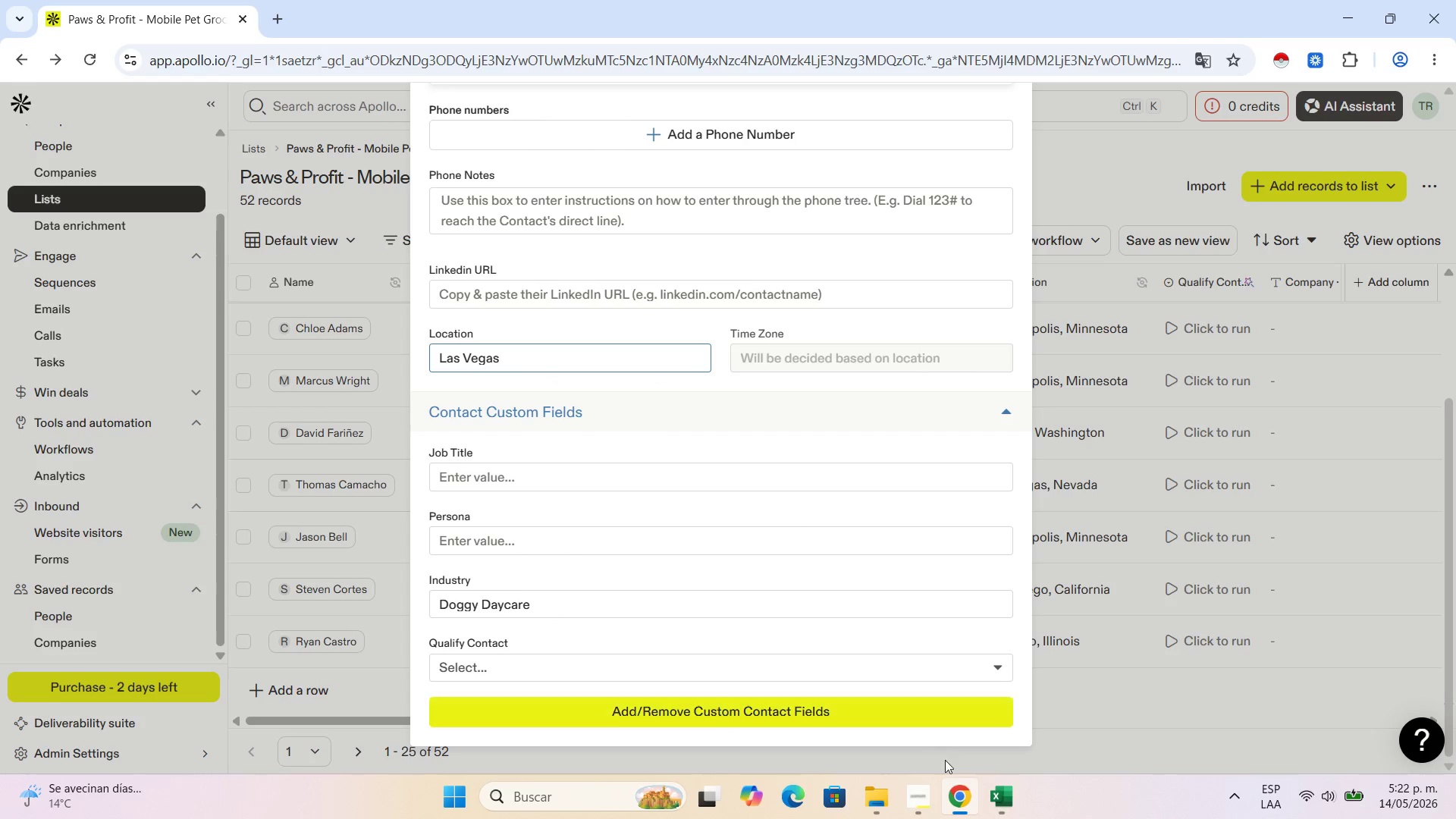 
left_click([996, 798])
 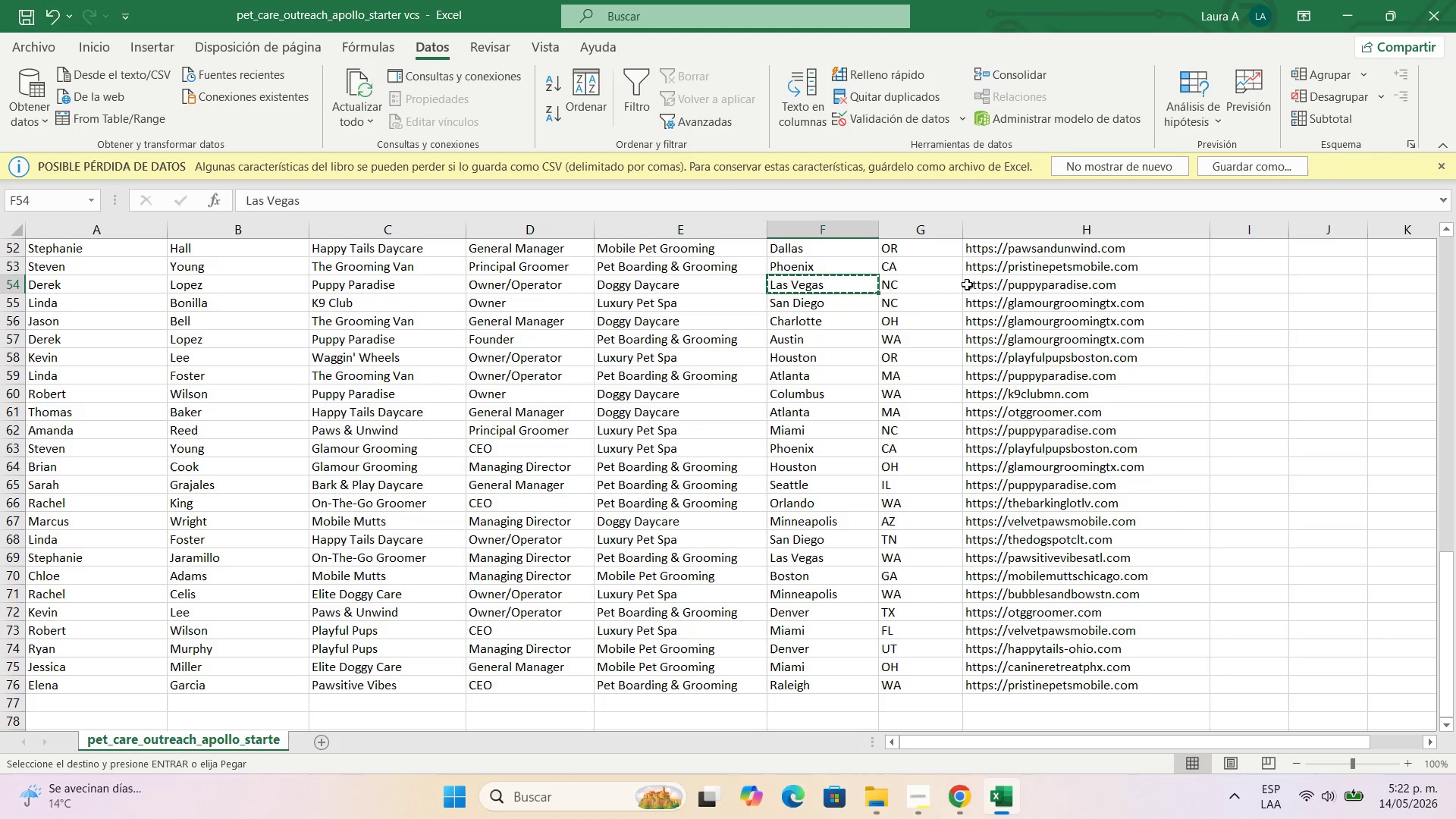 
left_click([978, 278])
 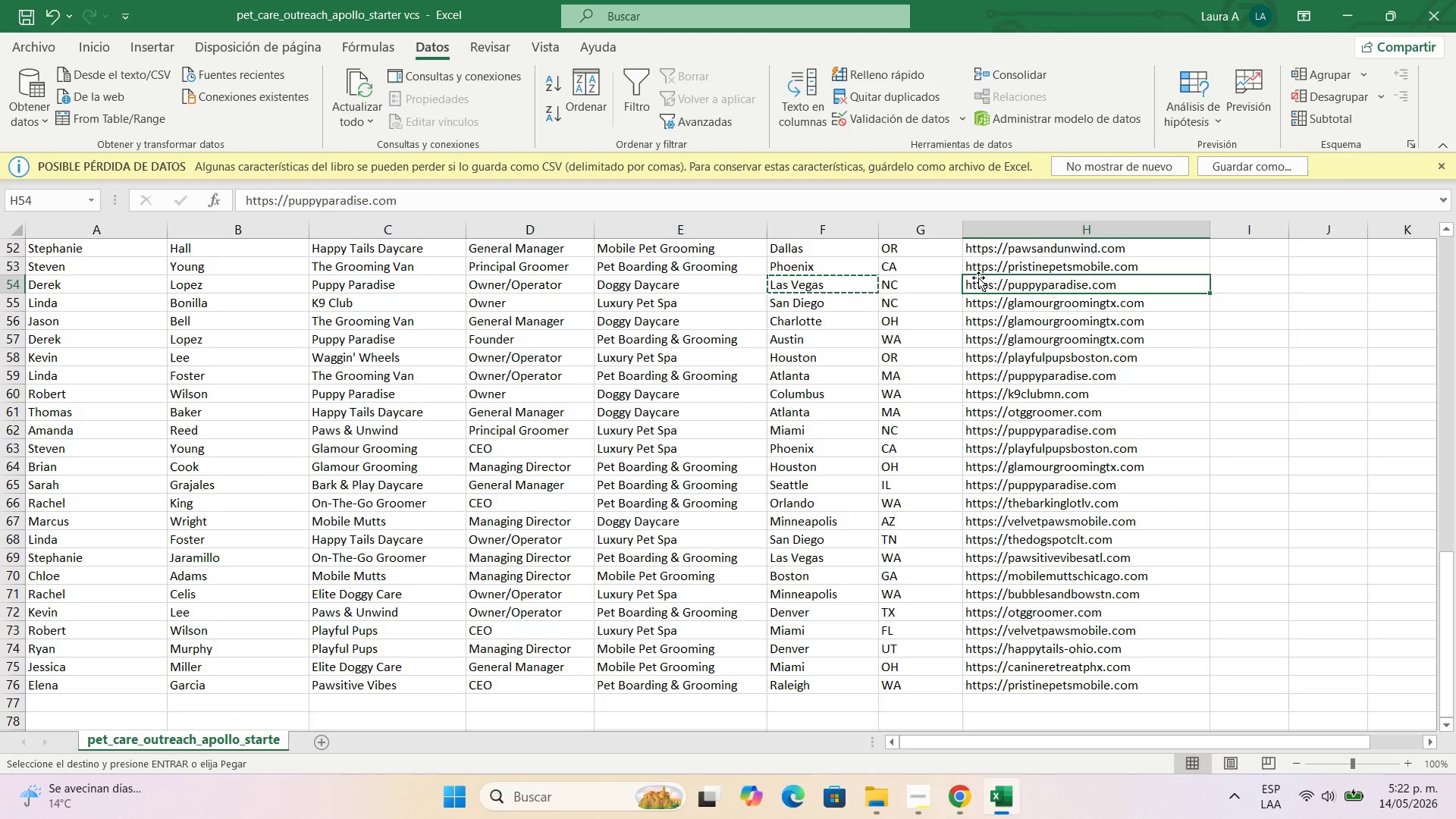 
key(Control+C)
 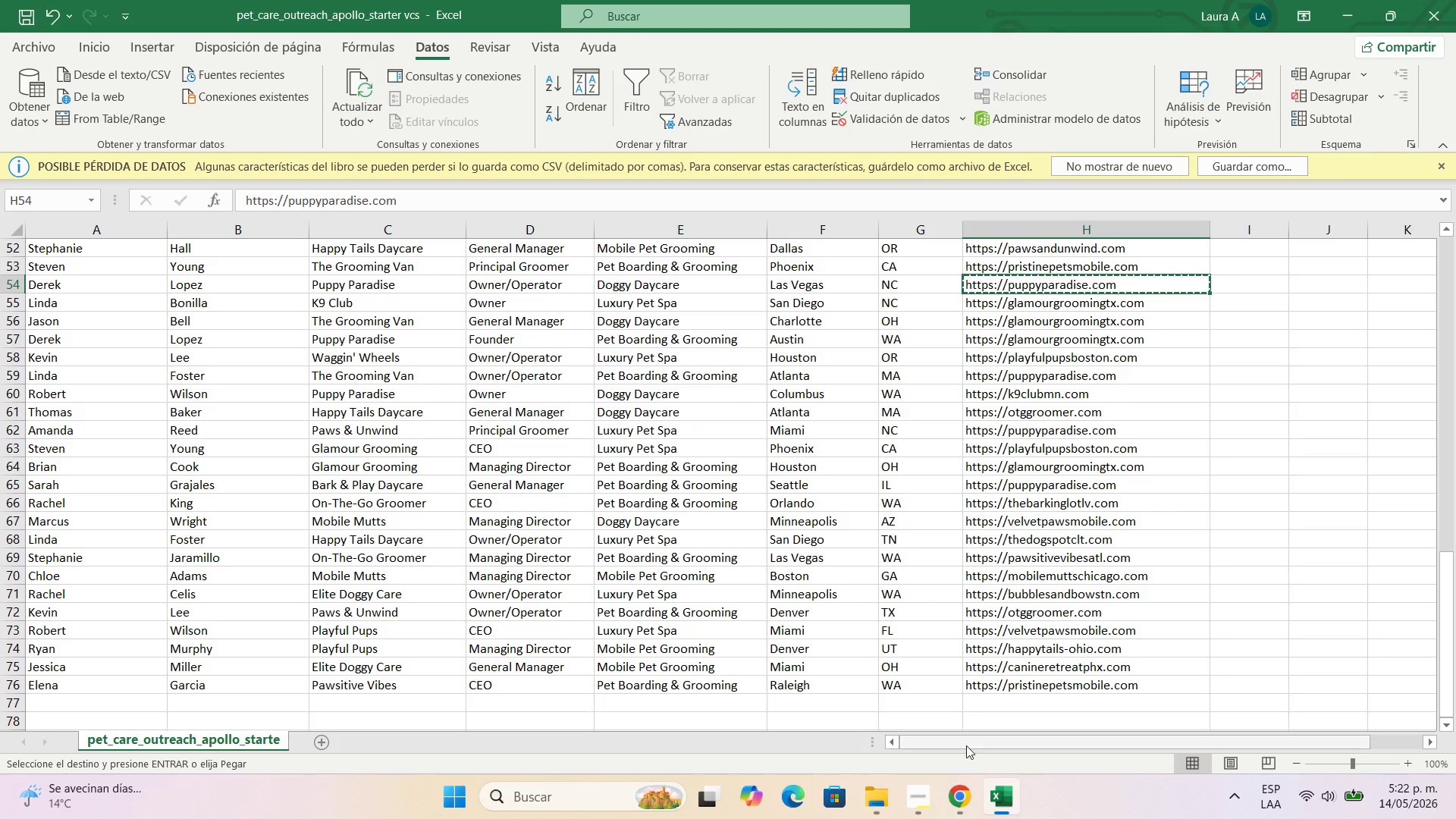 
left_click([957, 788])
 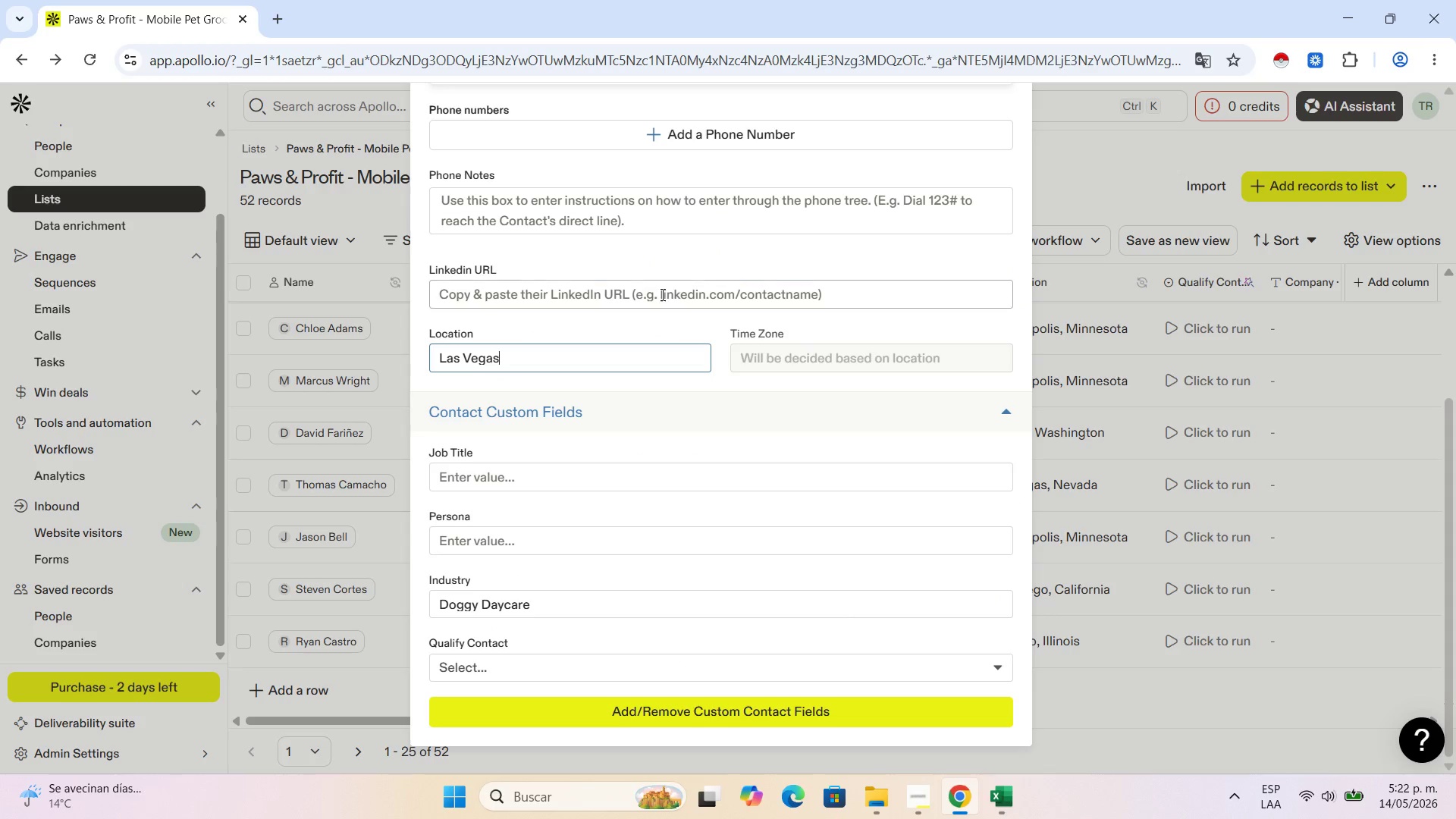 
left_click([661, 294])
 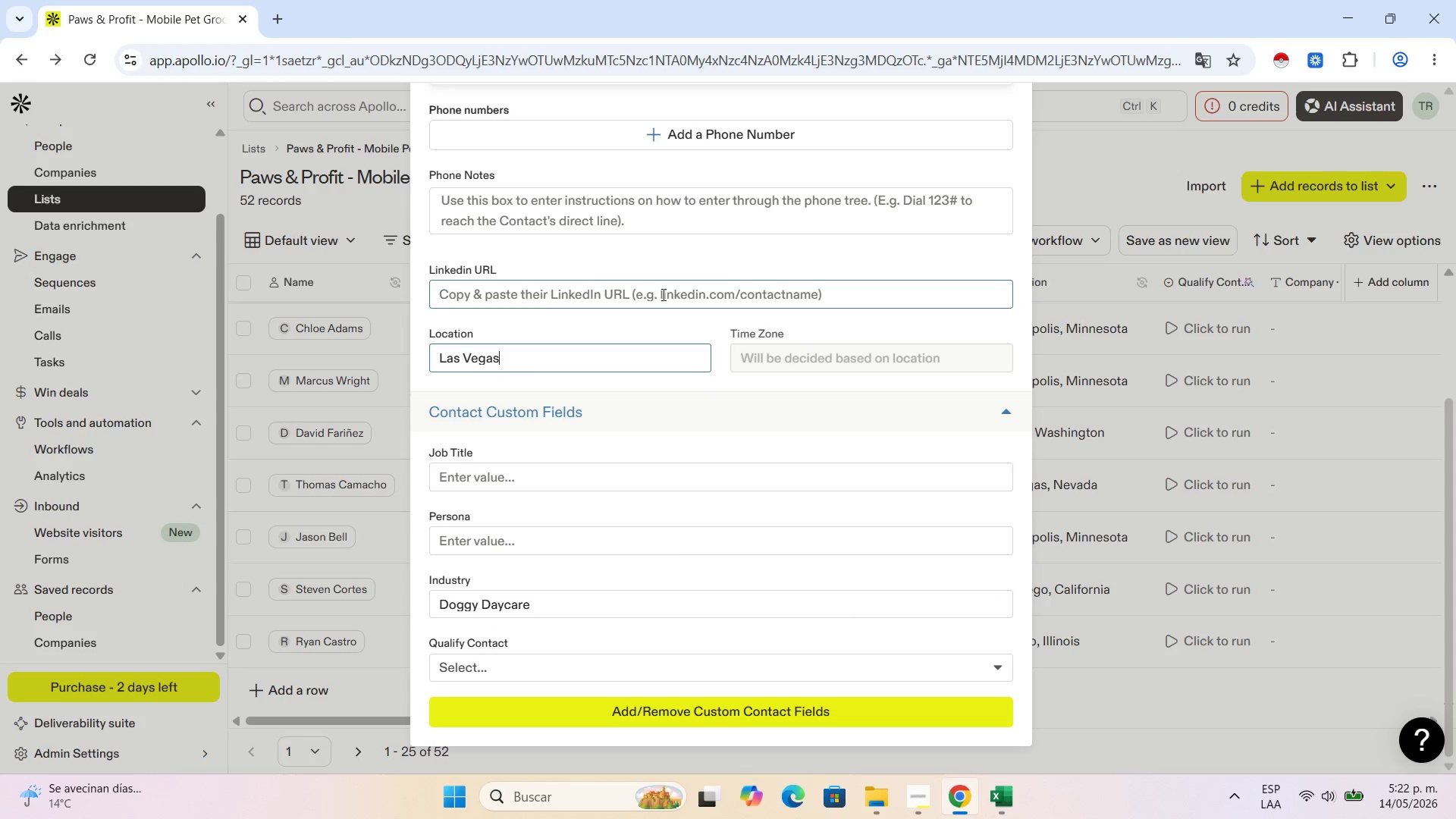 
key(Control+V)
 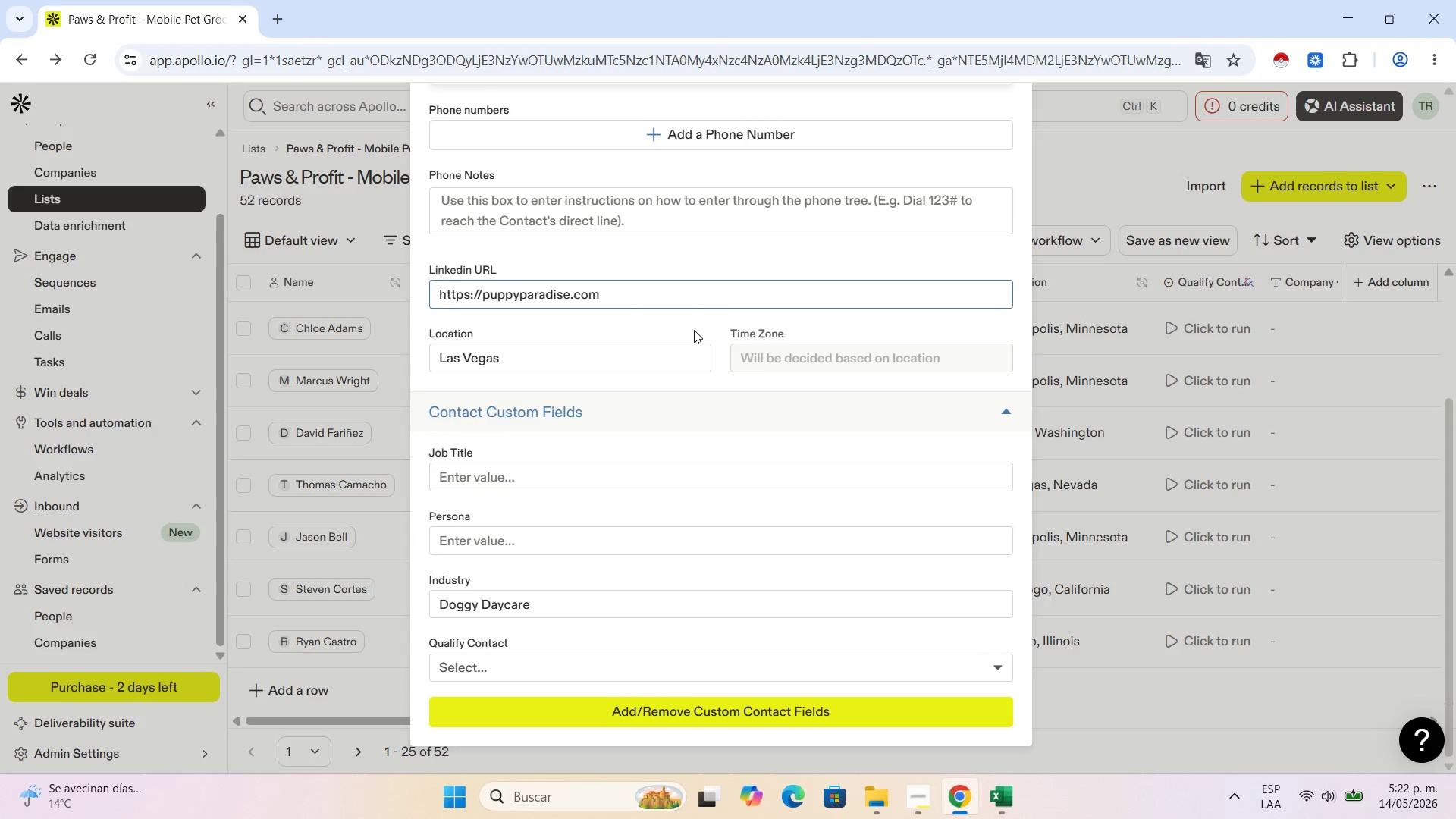 
scroll: coordinate [874, 137], scroll_direction: up, amount: 11.0
 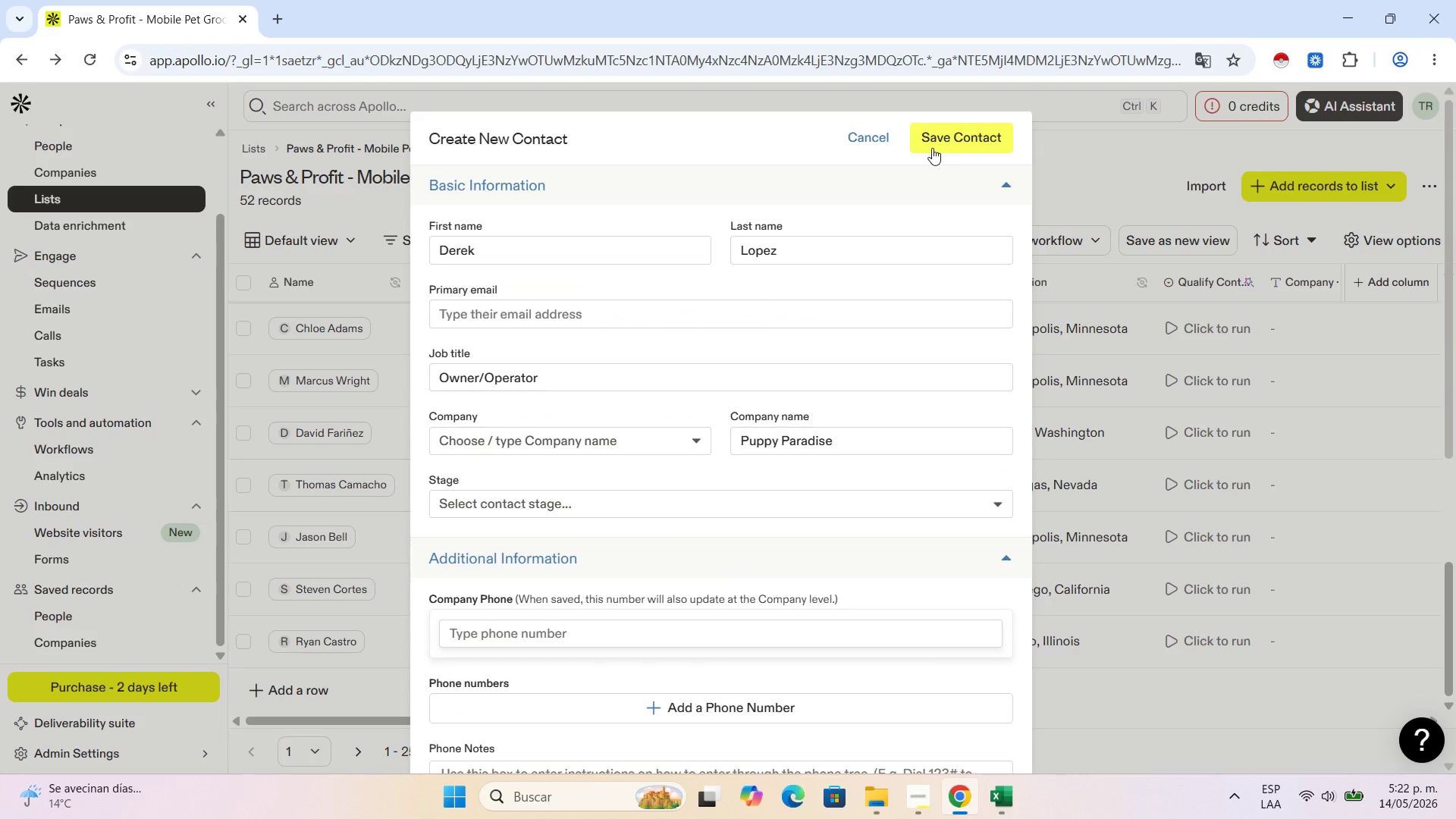 
left_click([932, 148])
 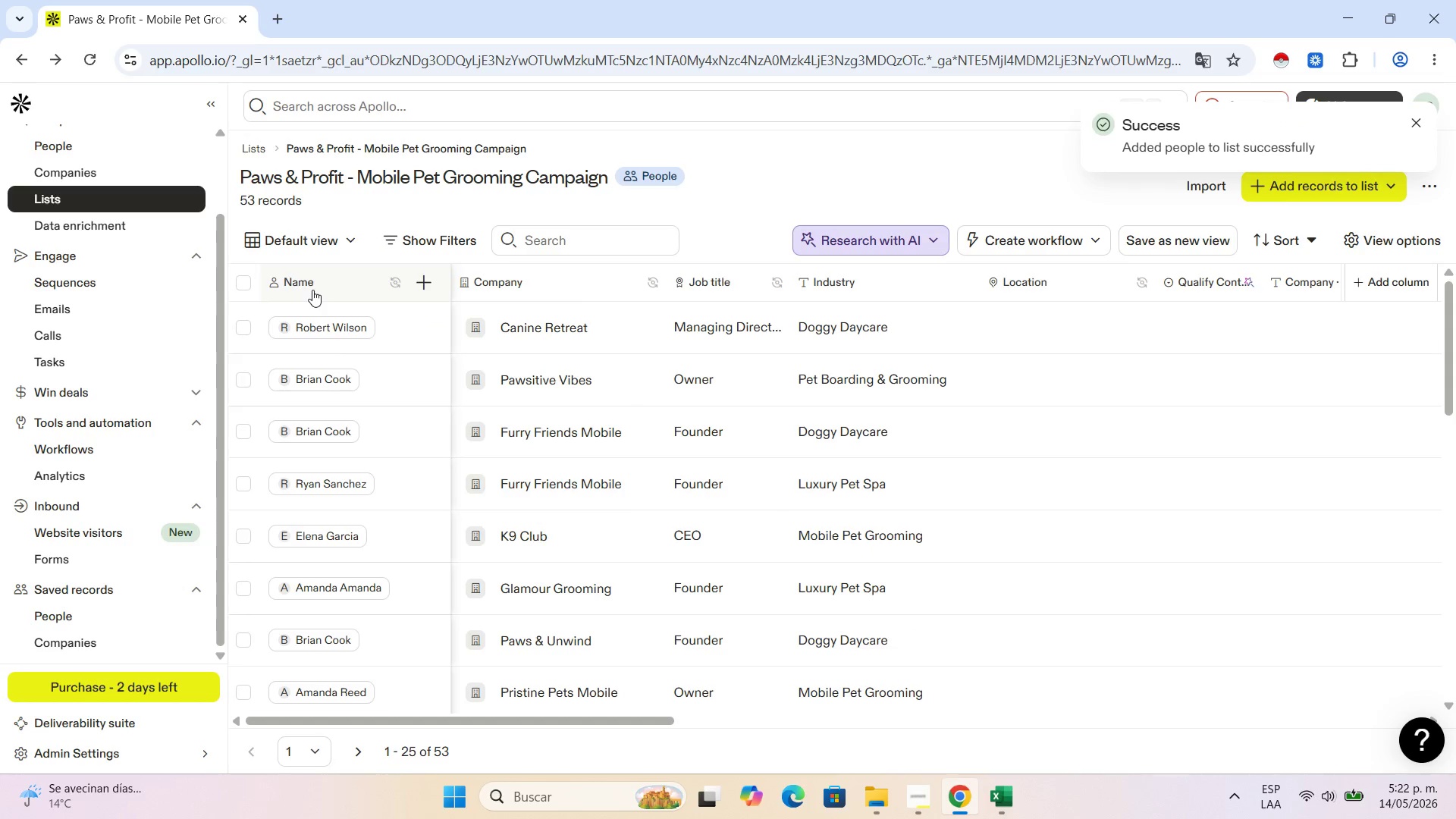 
wait(5.86)
 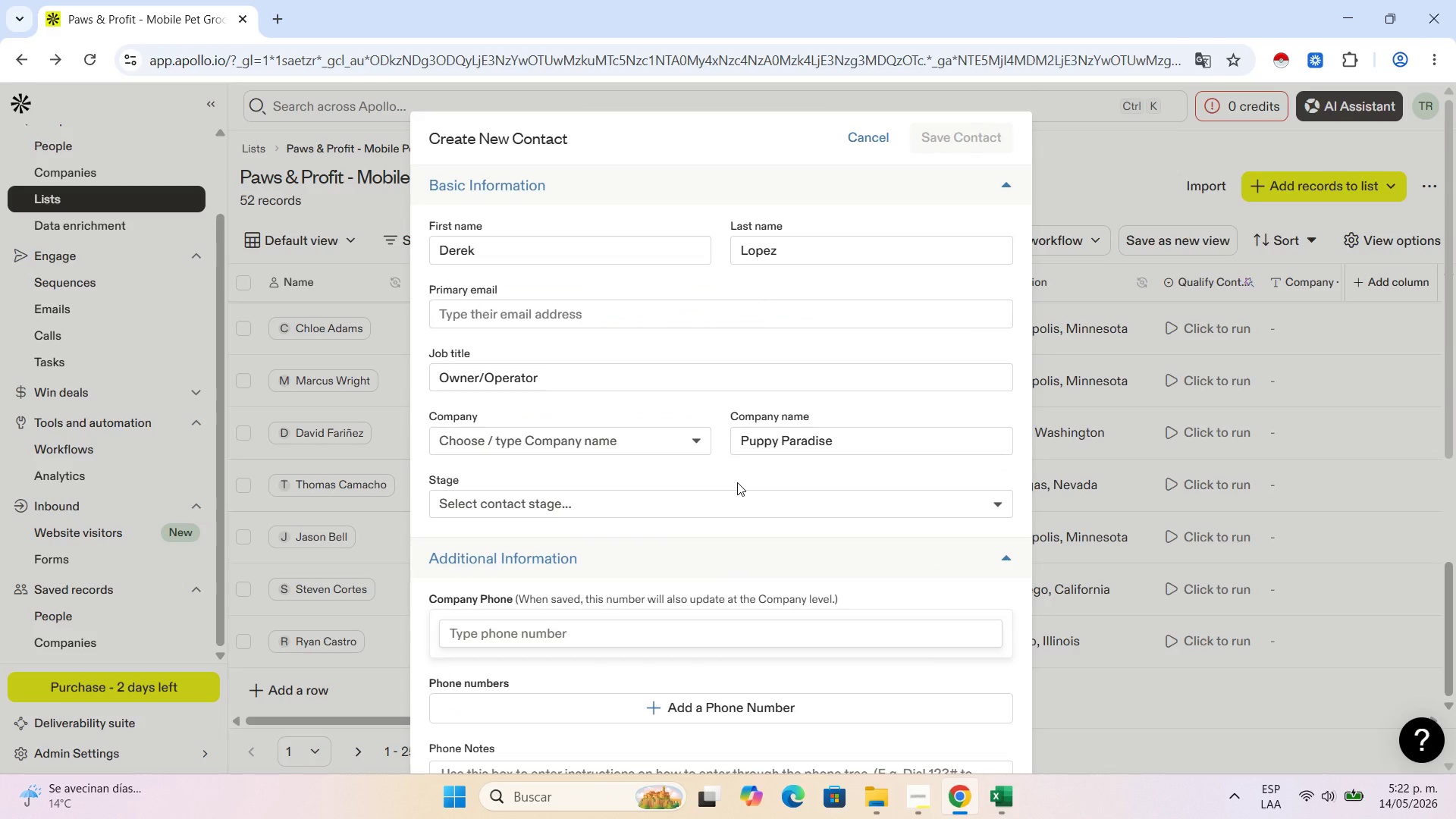 
scroll: coordinate [421, 460], scroll_direction: down, amount: 19.0
 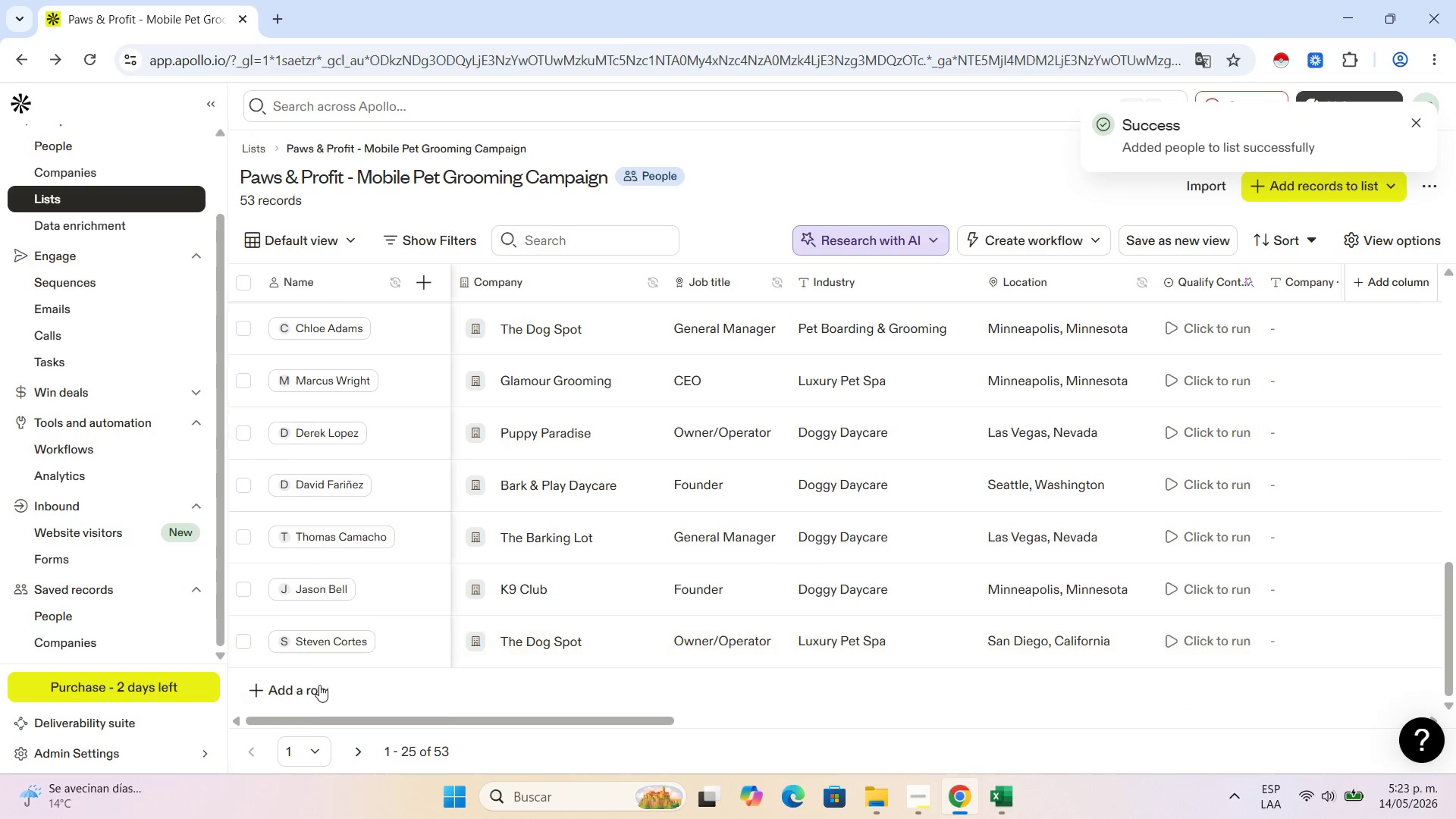 
left_click([312, 699])
 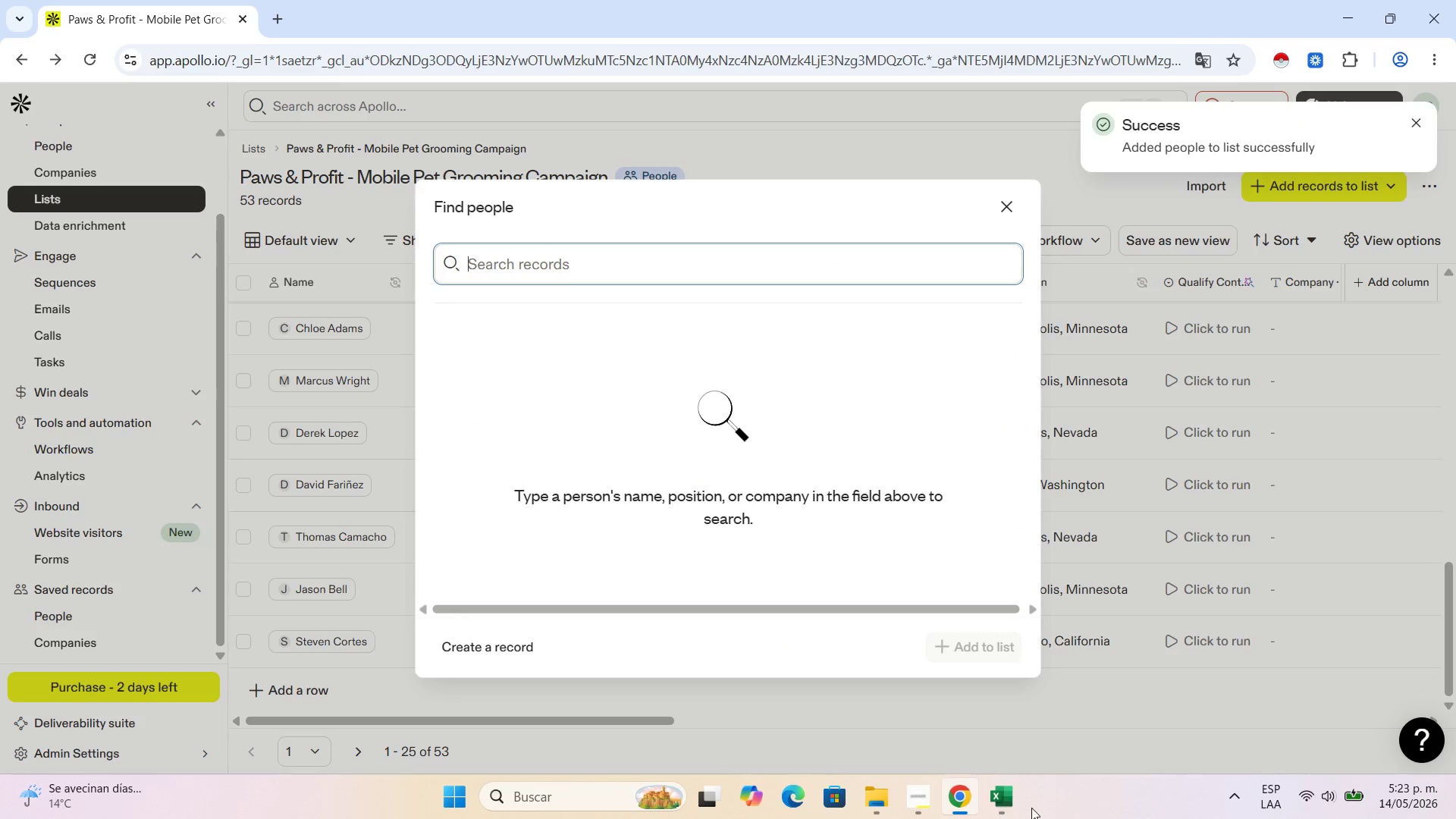 
left_click([1011, 802])
 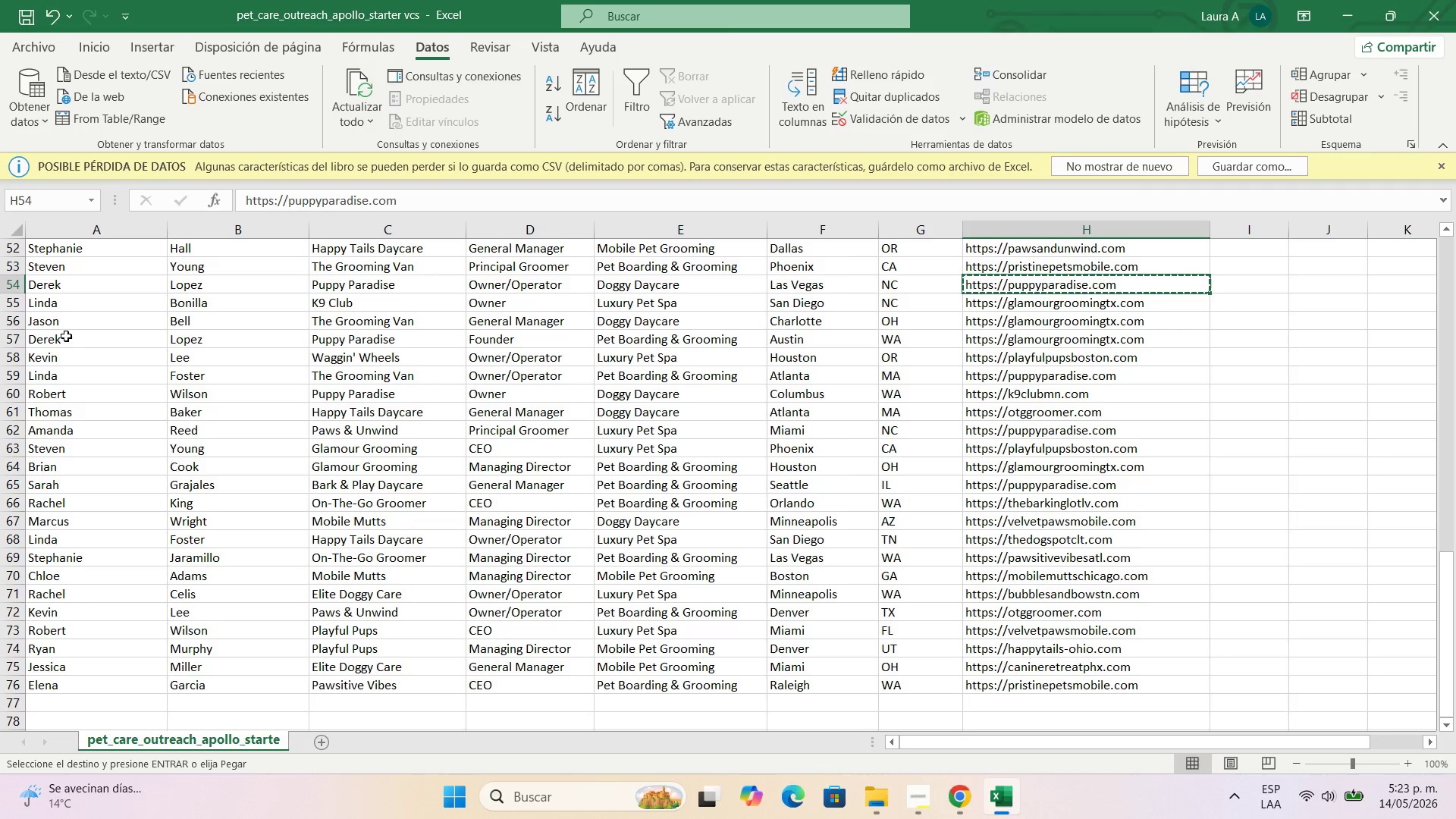 
left_click([71, 308])
 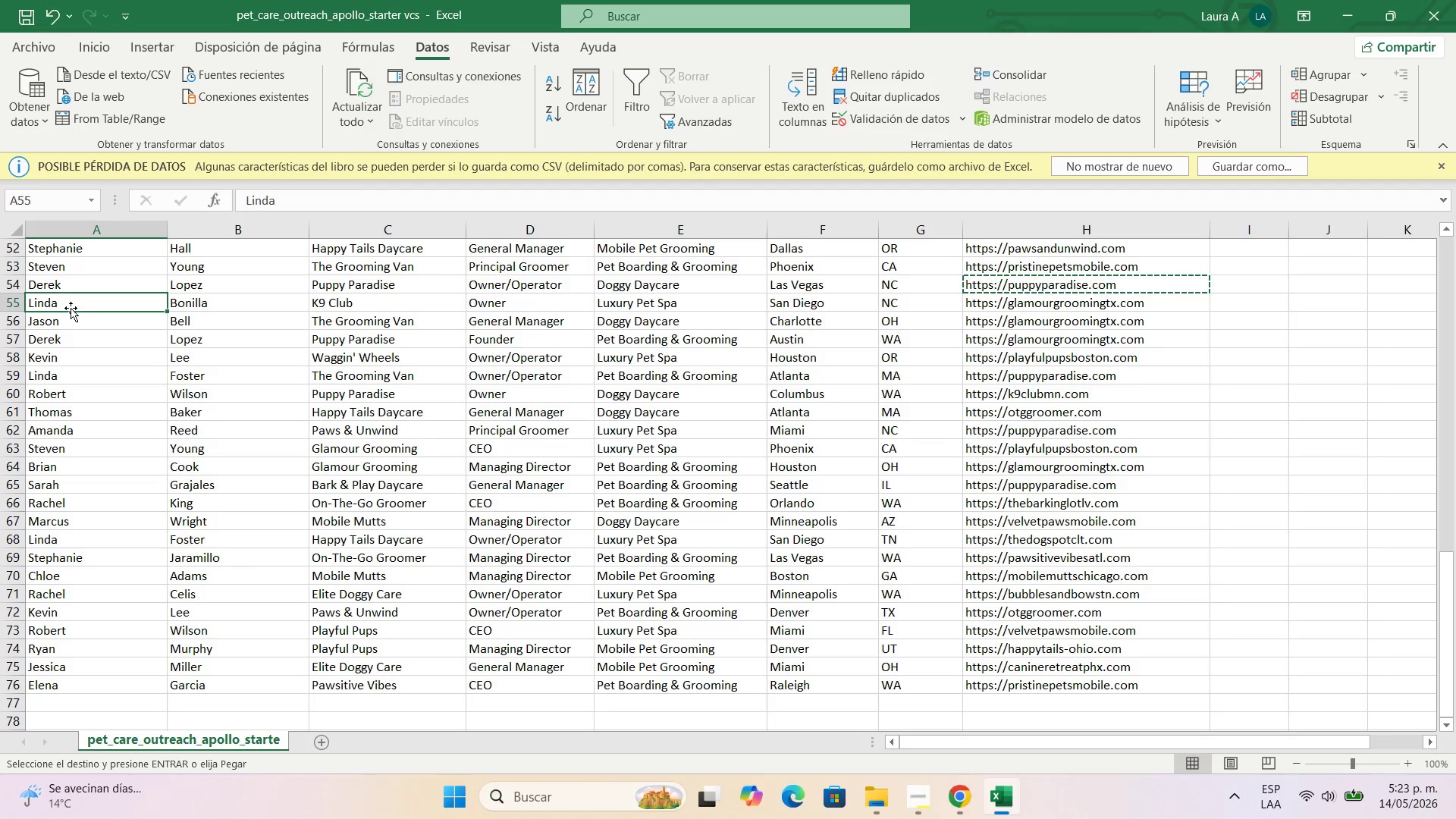 
key(Control+C)
 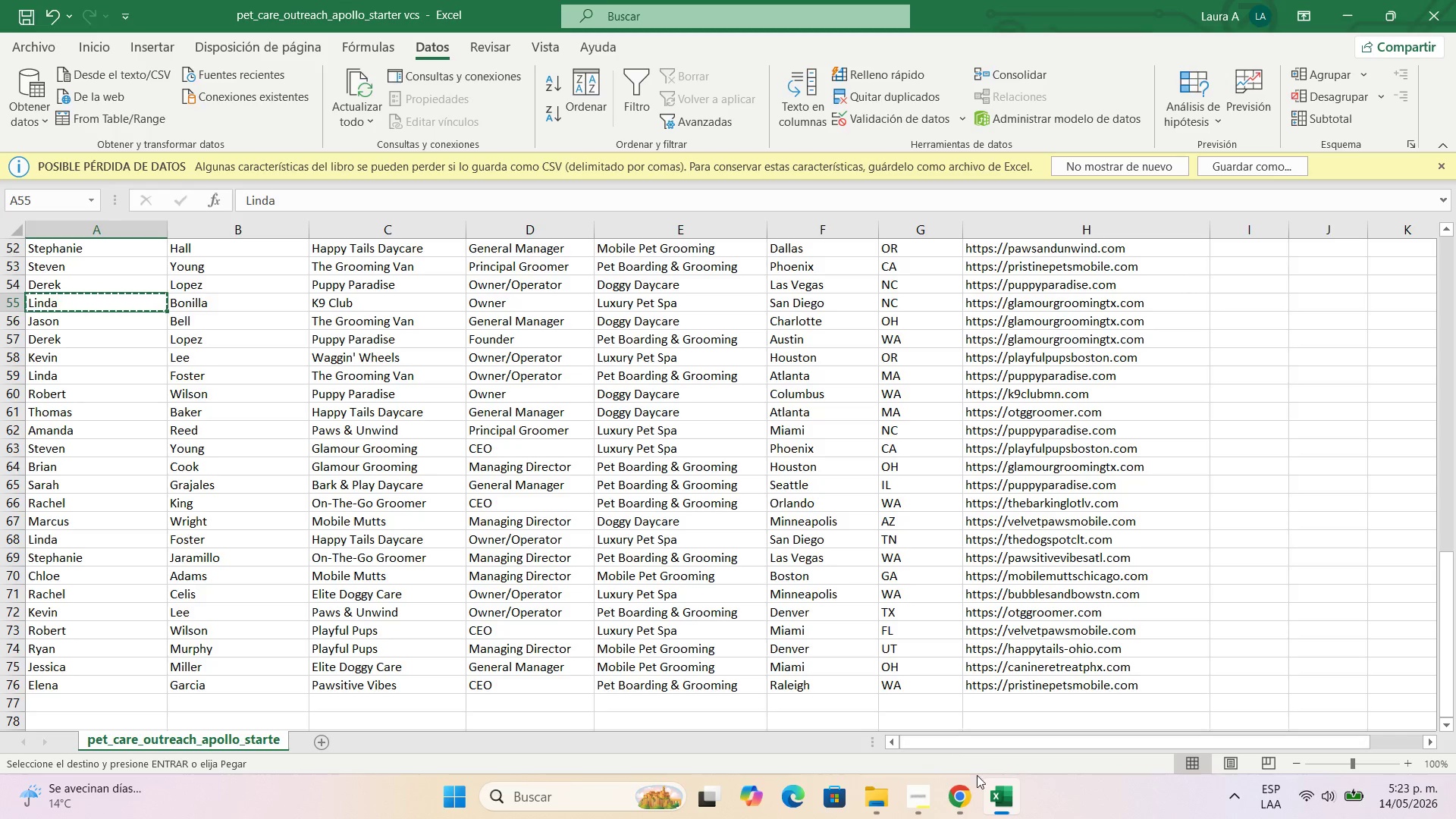 
left_click([968, 800])
 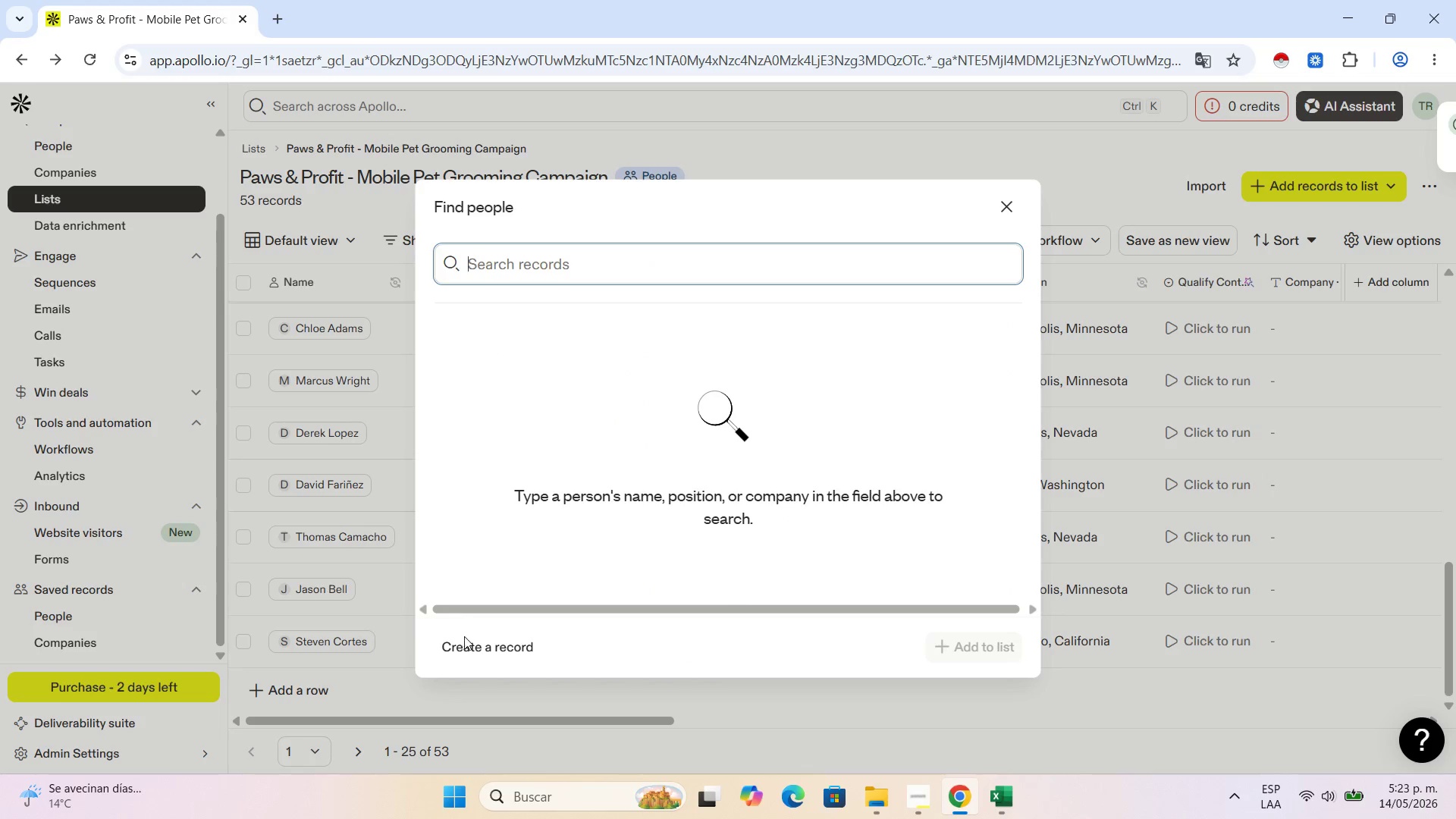 
left_click([475, 648])
 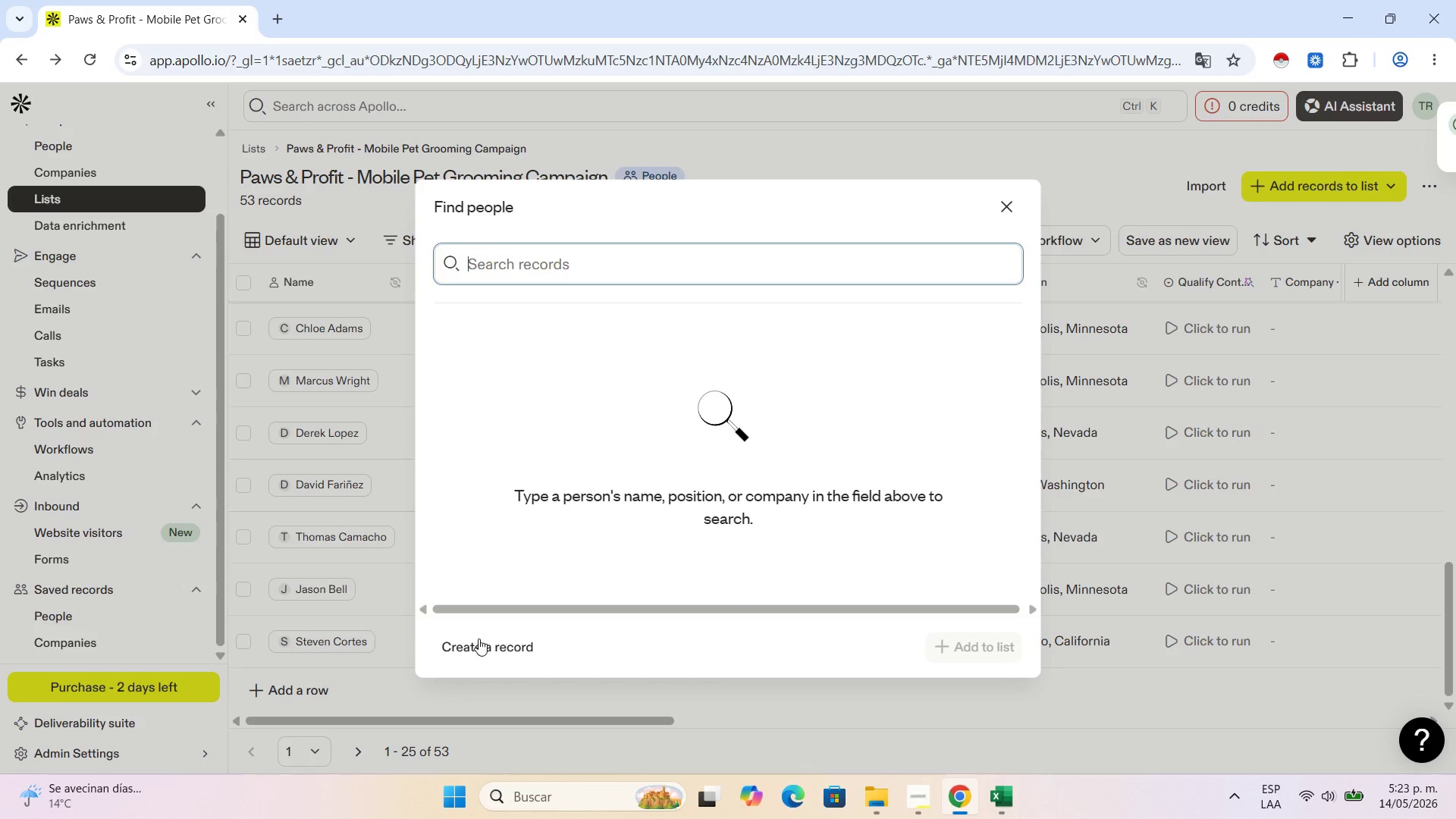 
left_click([488, 641])
 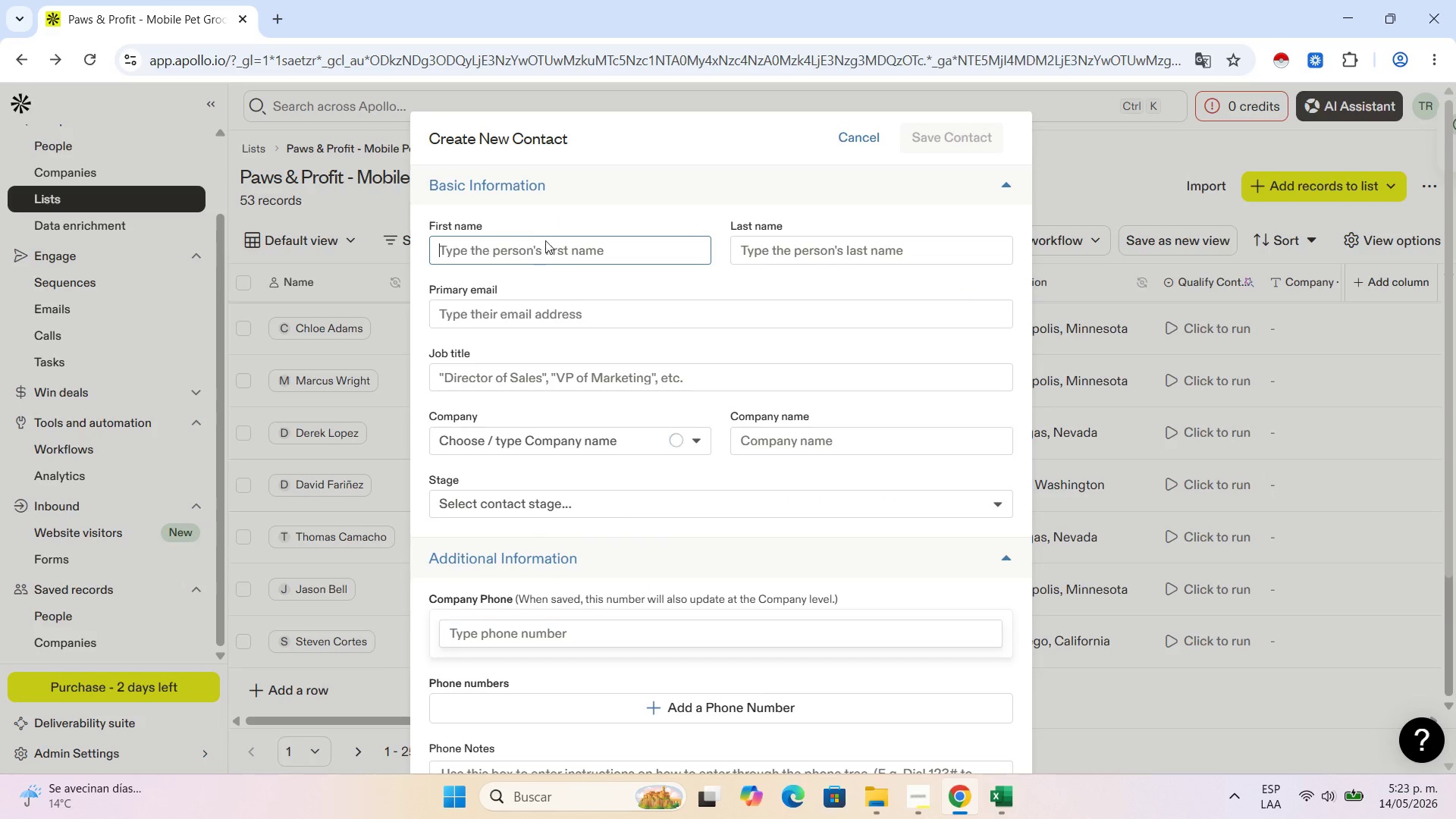 
left_click([545, 246])
 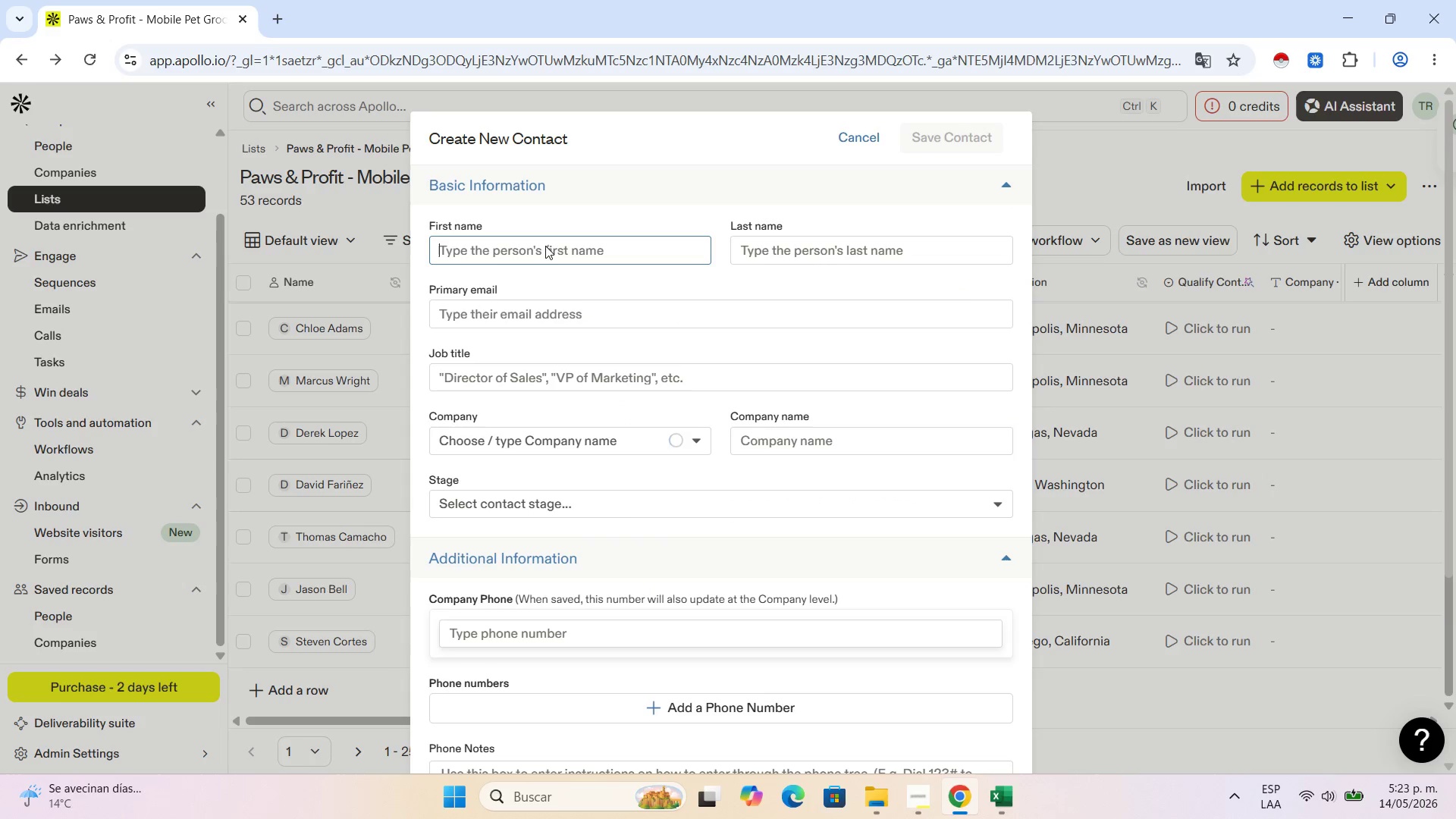 
key(Control+V)
 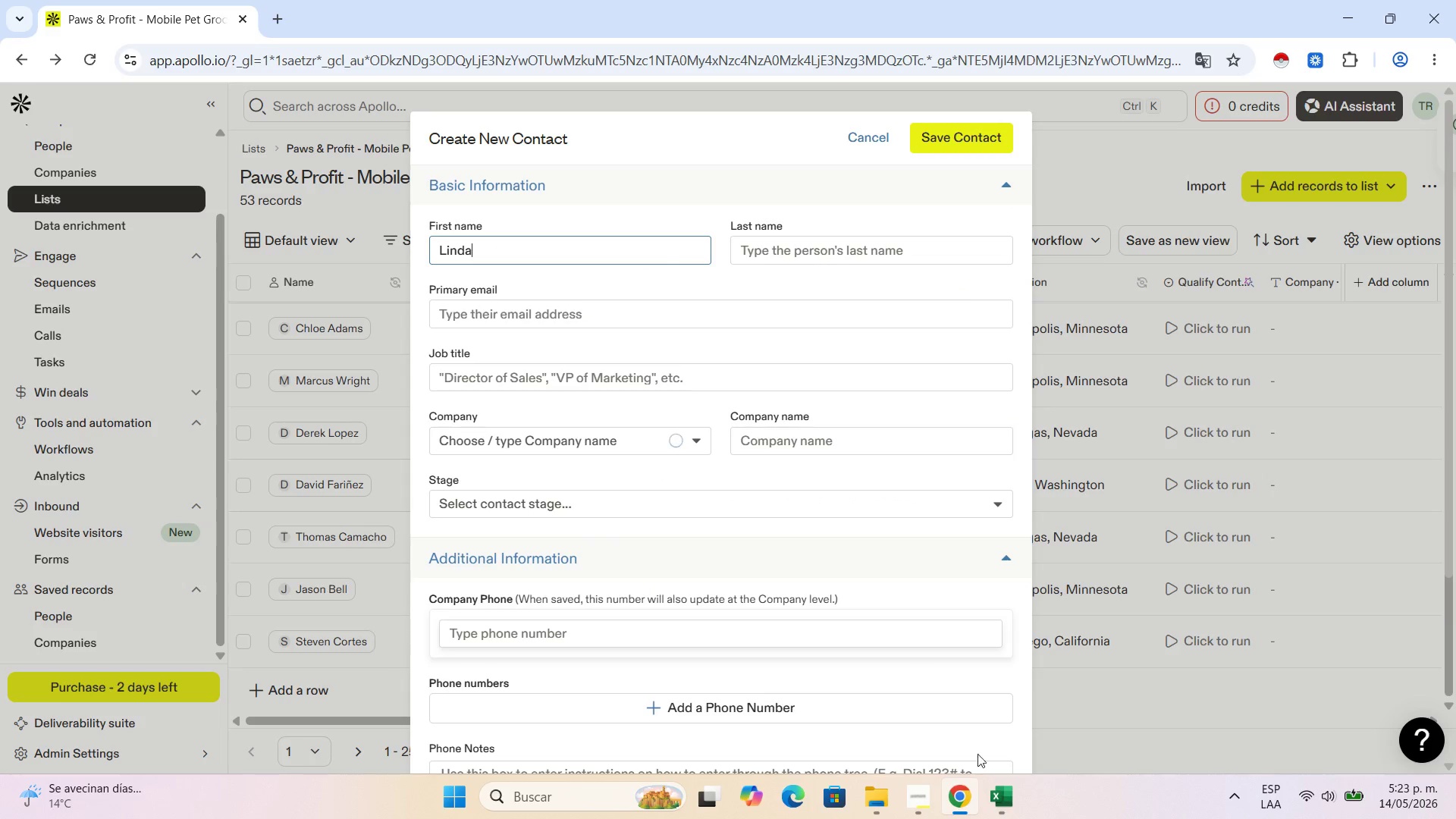 
left_click([1000, 801])
 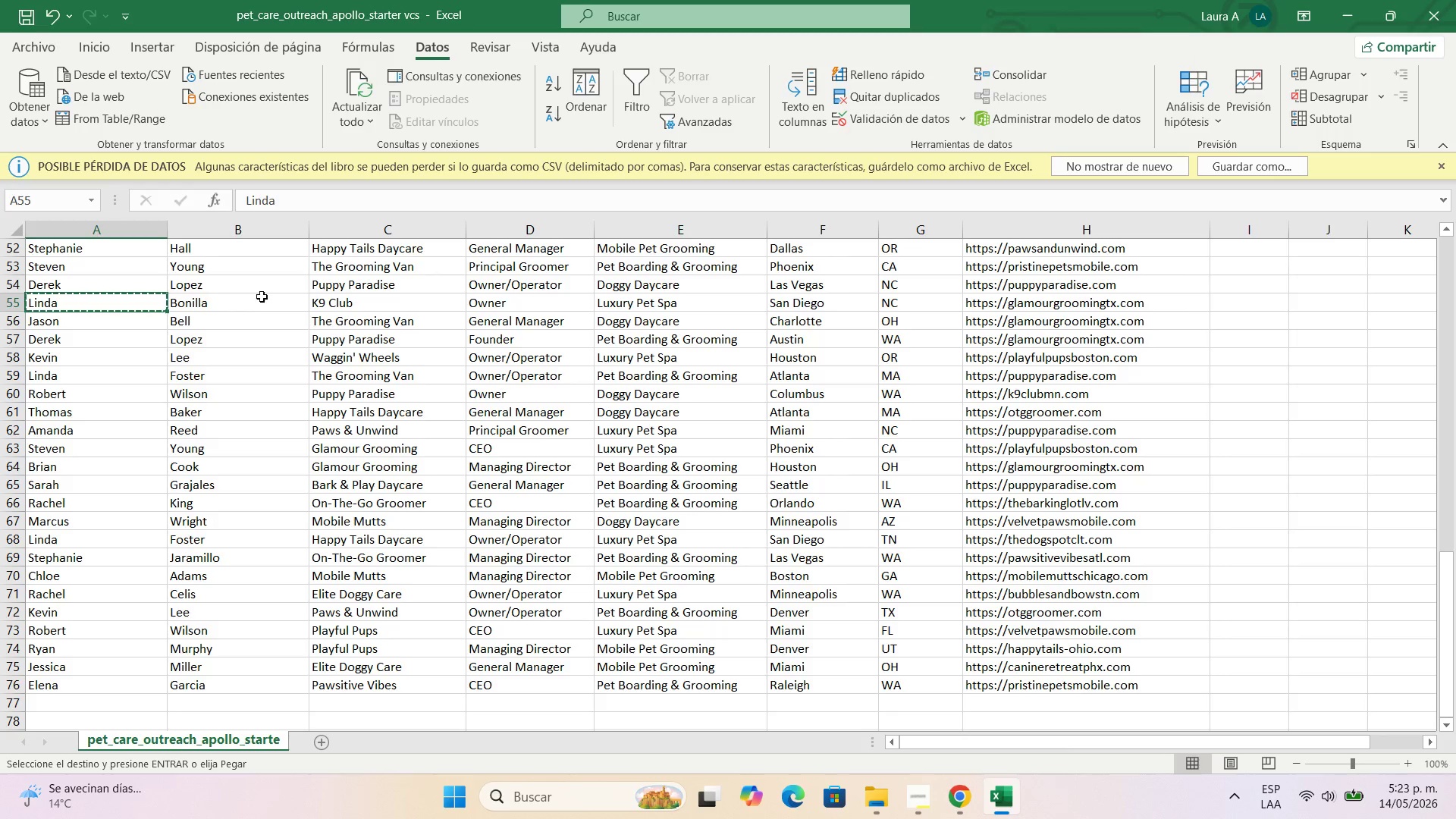 
left_click([262, 299])
 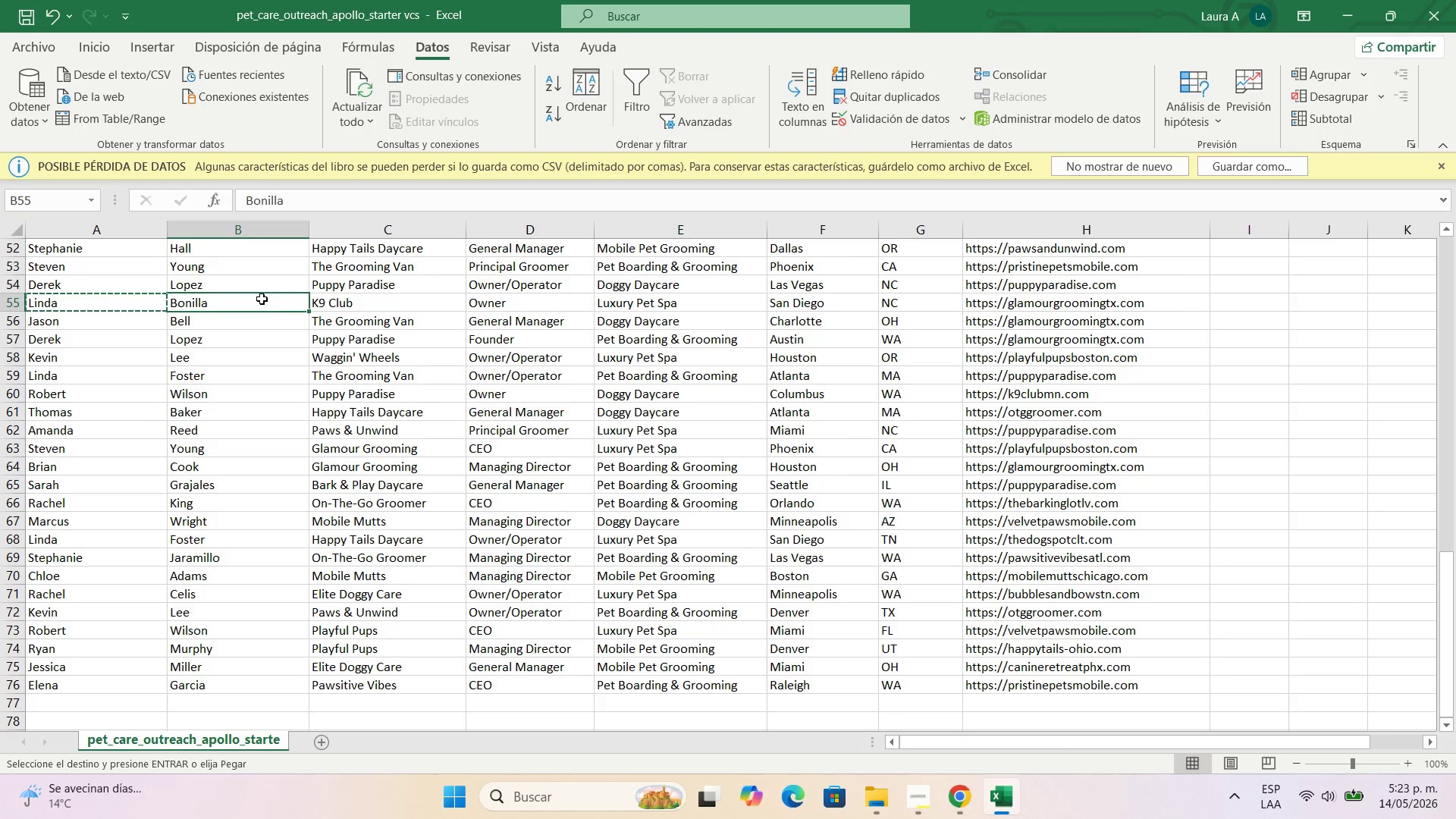 
key(Control+C)
 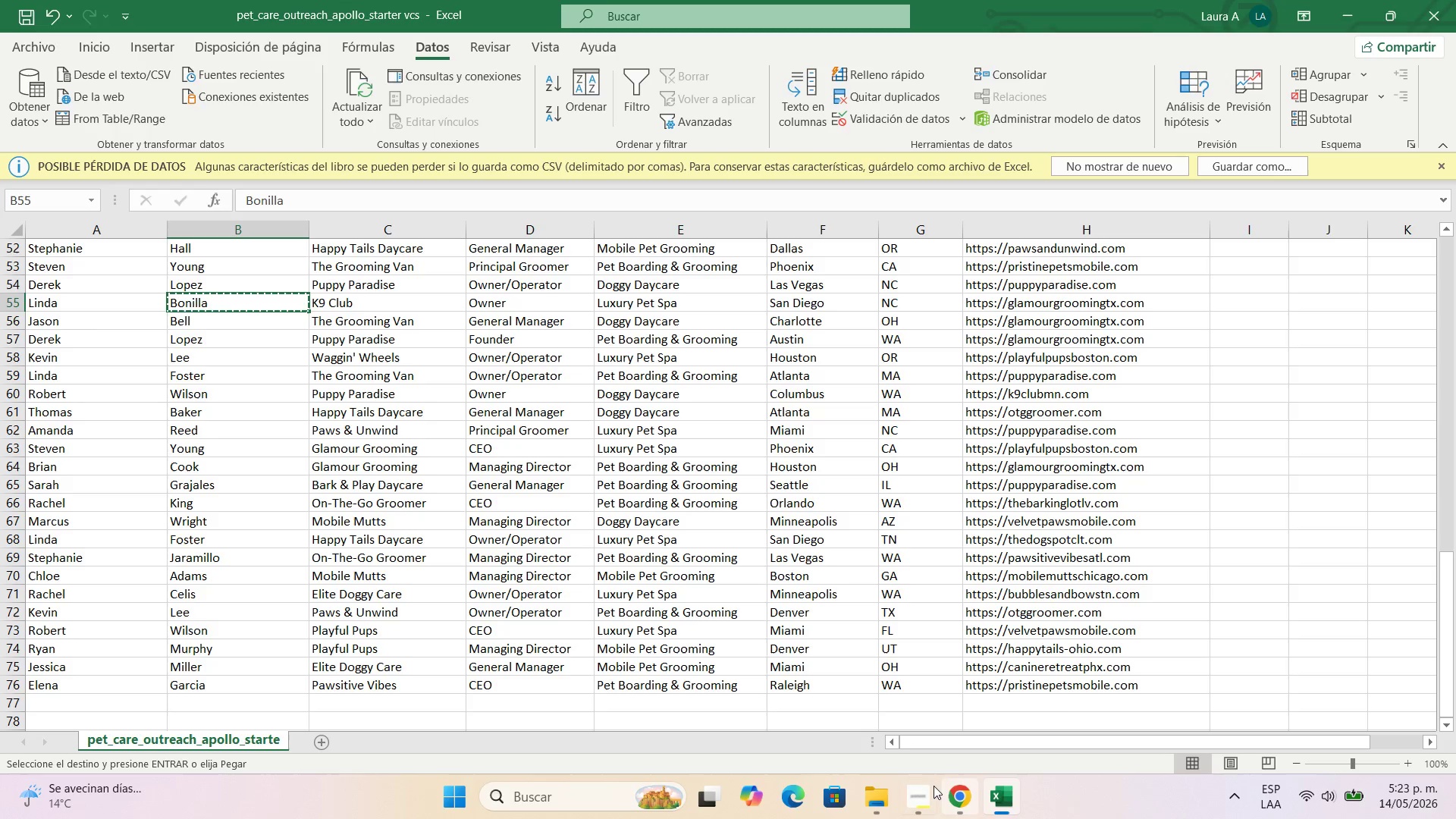 
left_click([954, 790])
 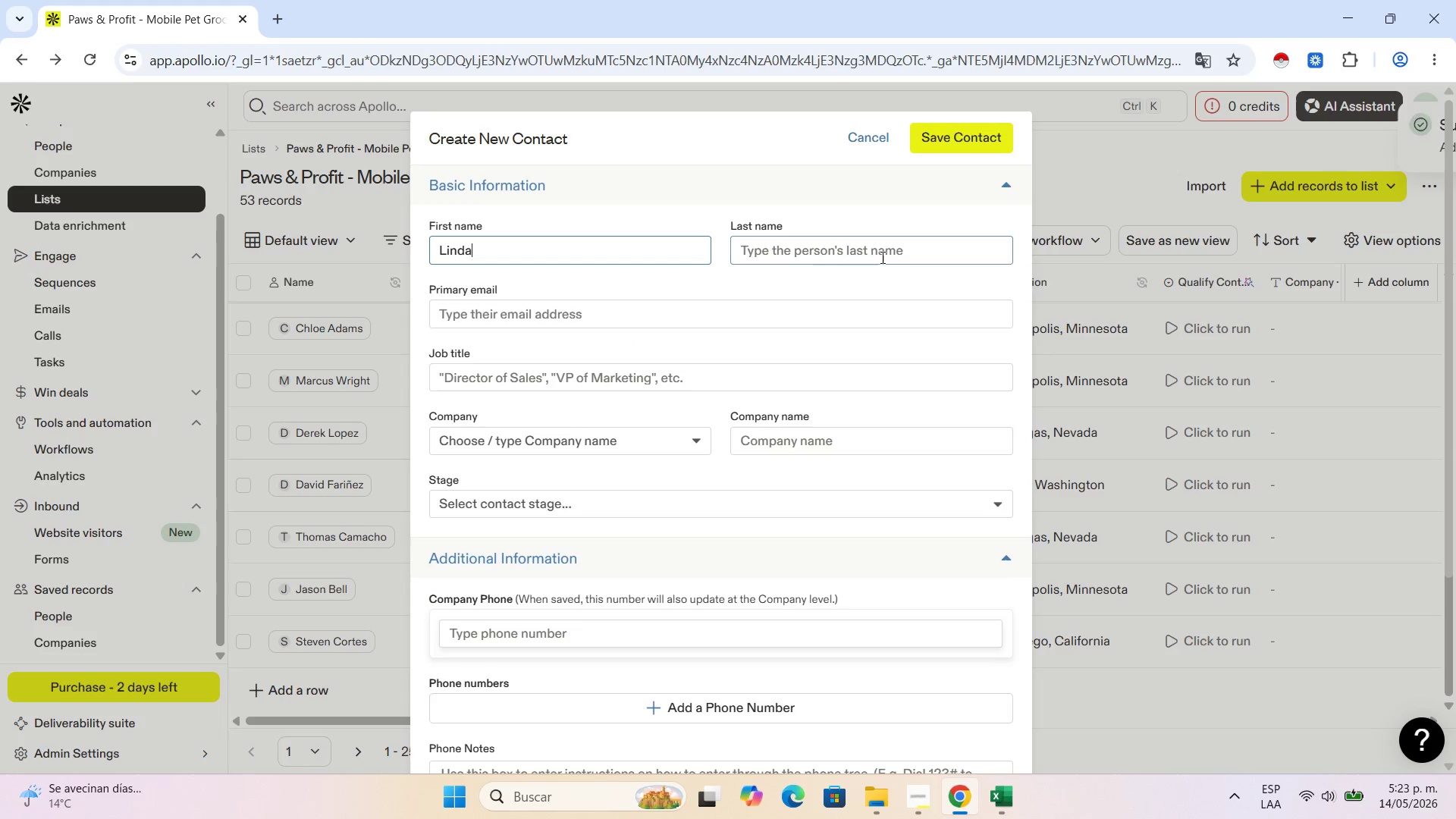 
left_click([881, 257])
 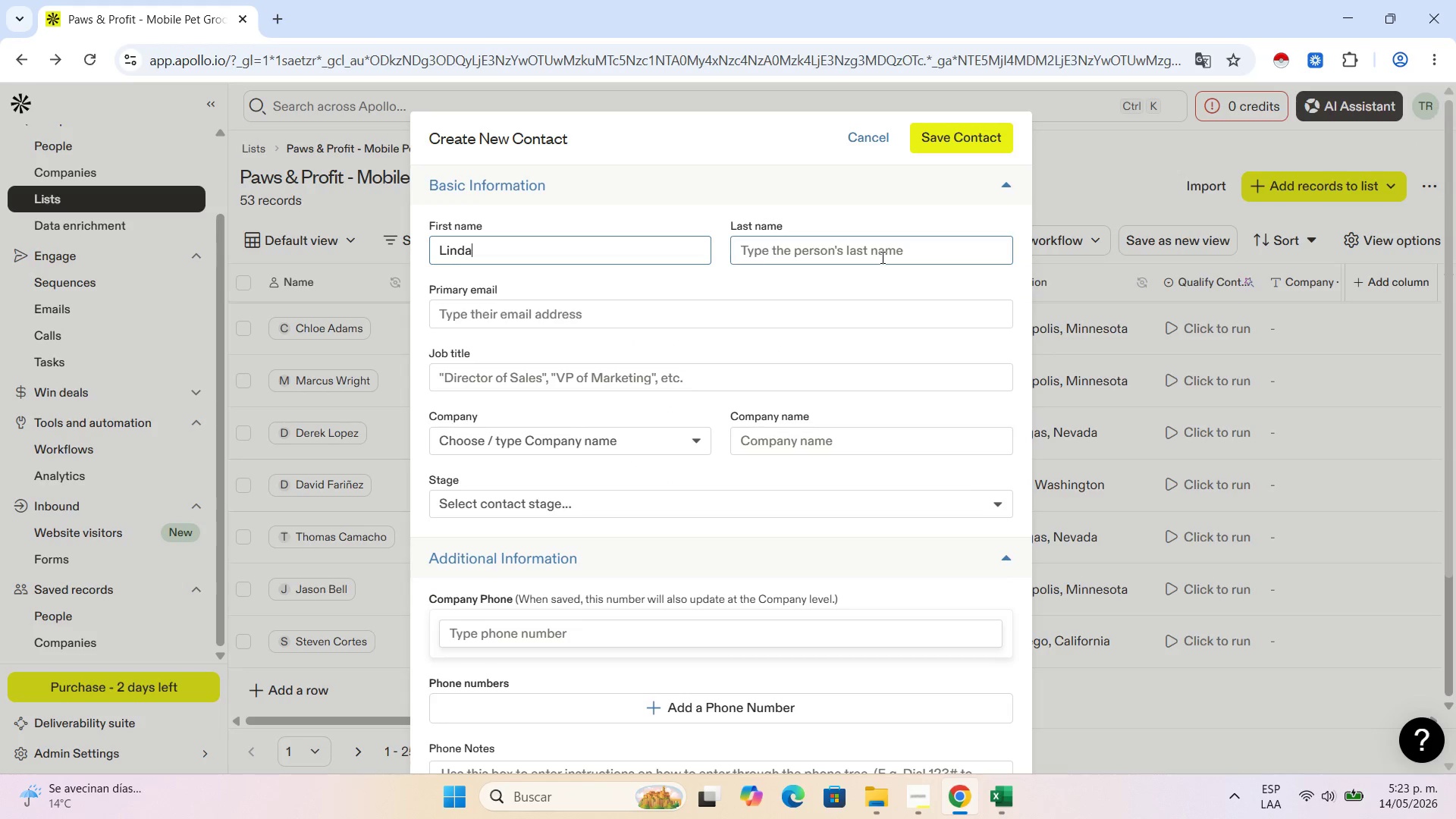 
key(Control+V)
 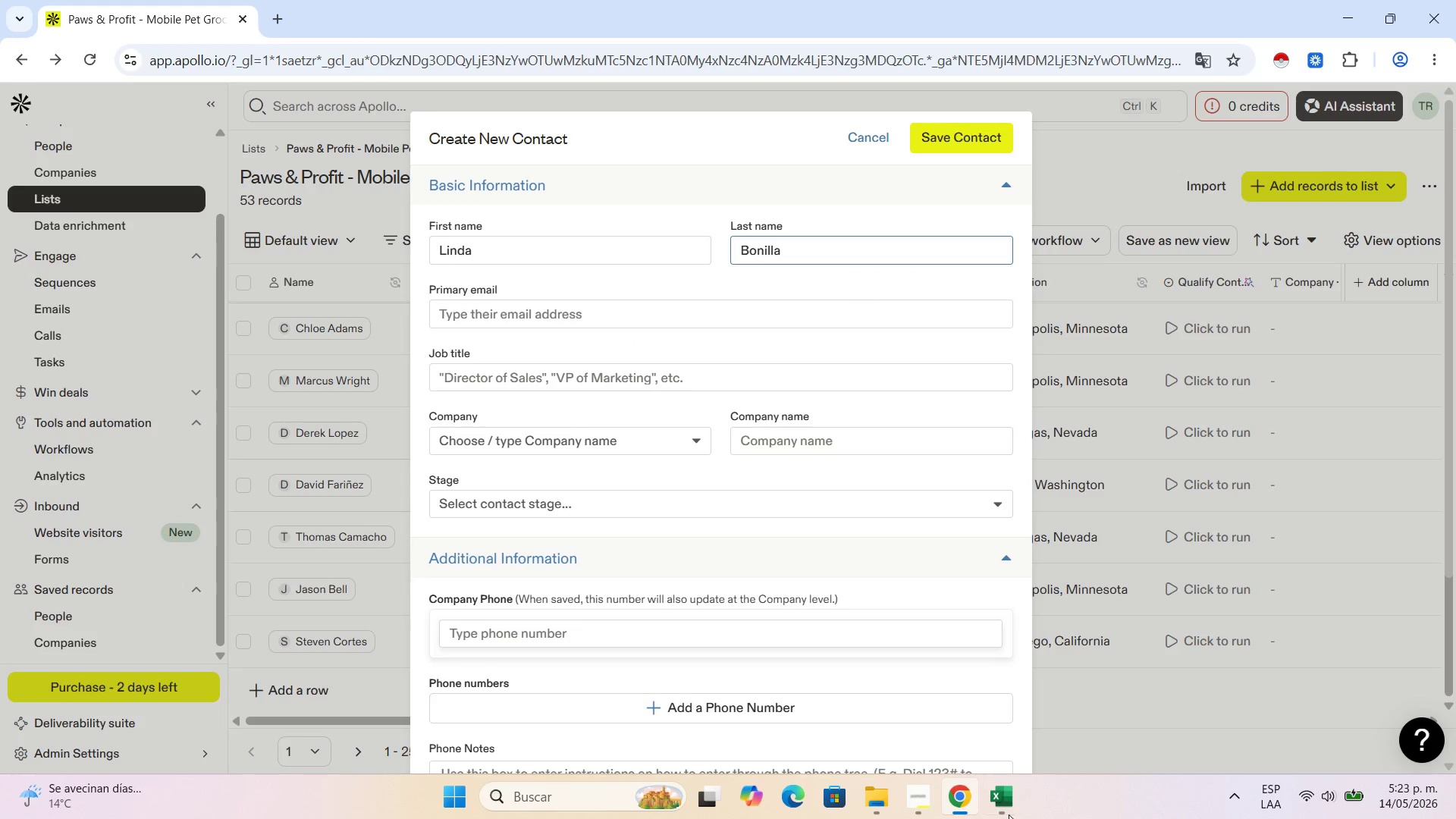 
left_click([1009, 814])
 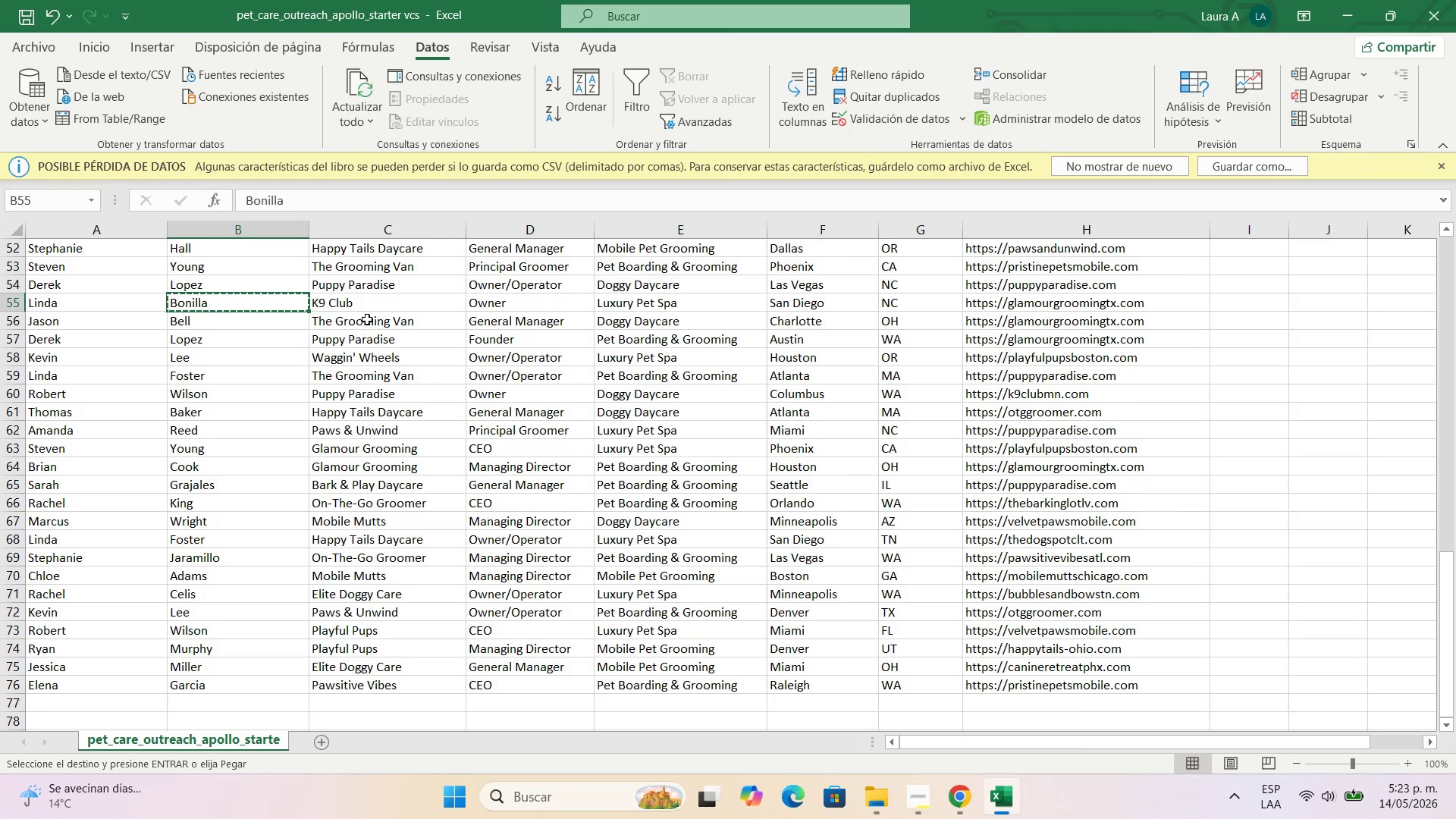 
left_click([372, 303])
 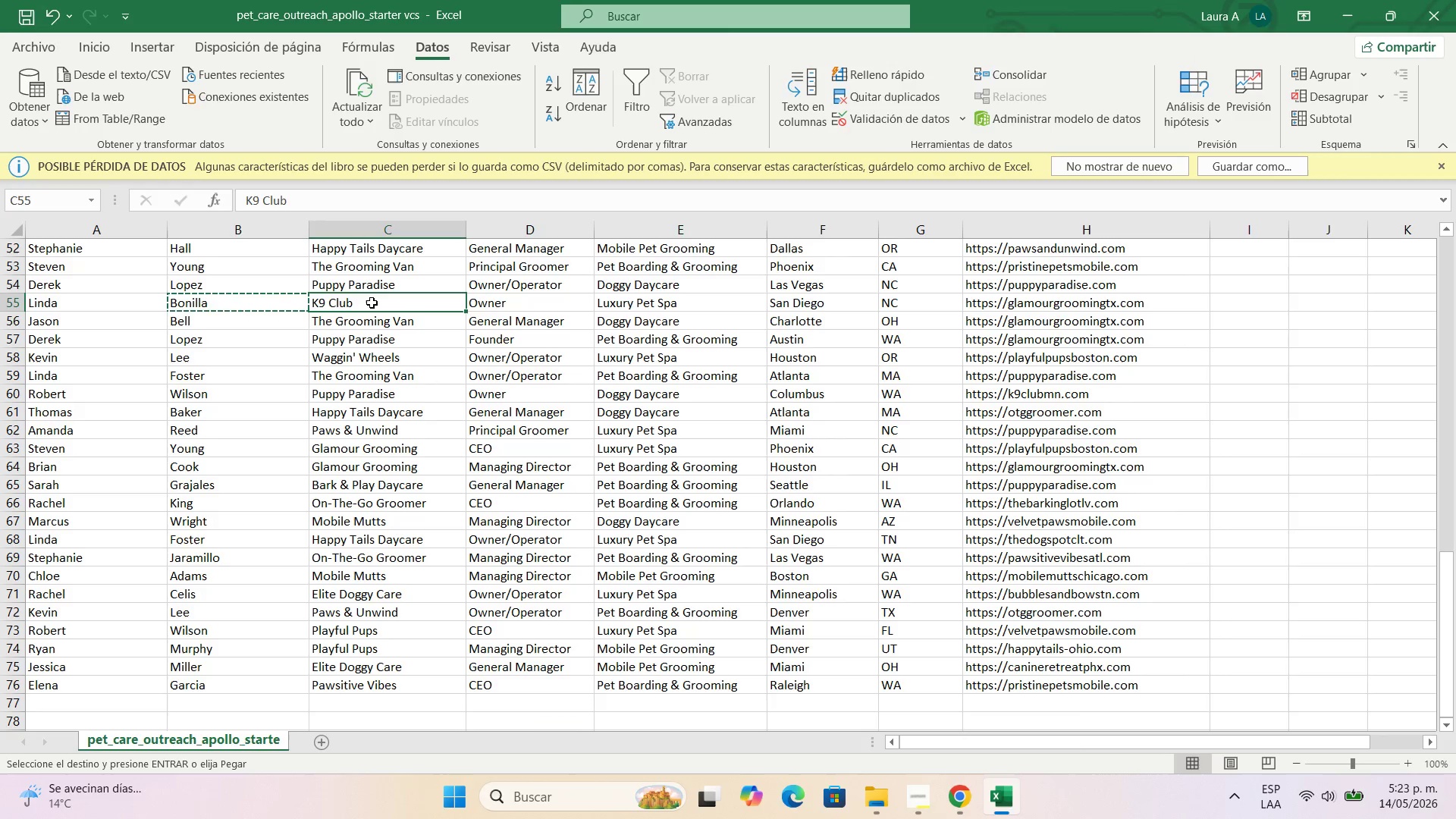 
key(Control+C)
 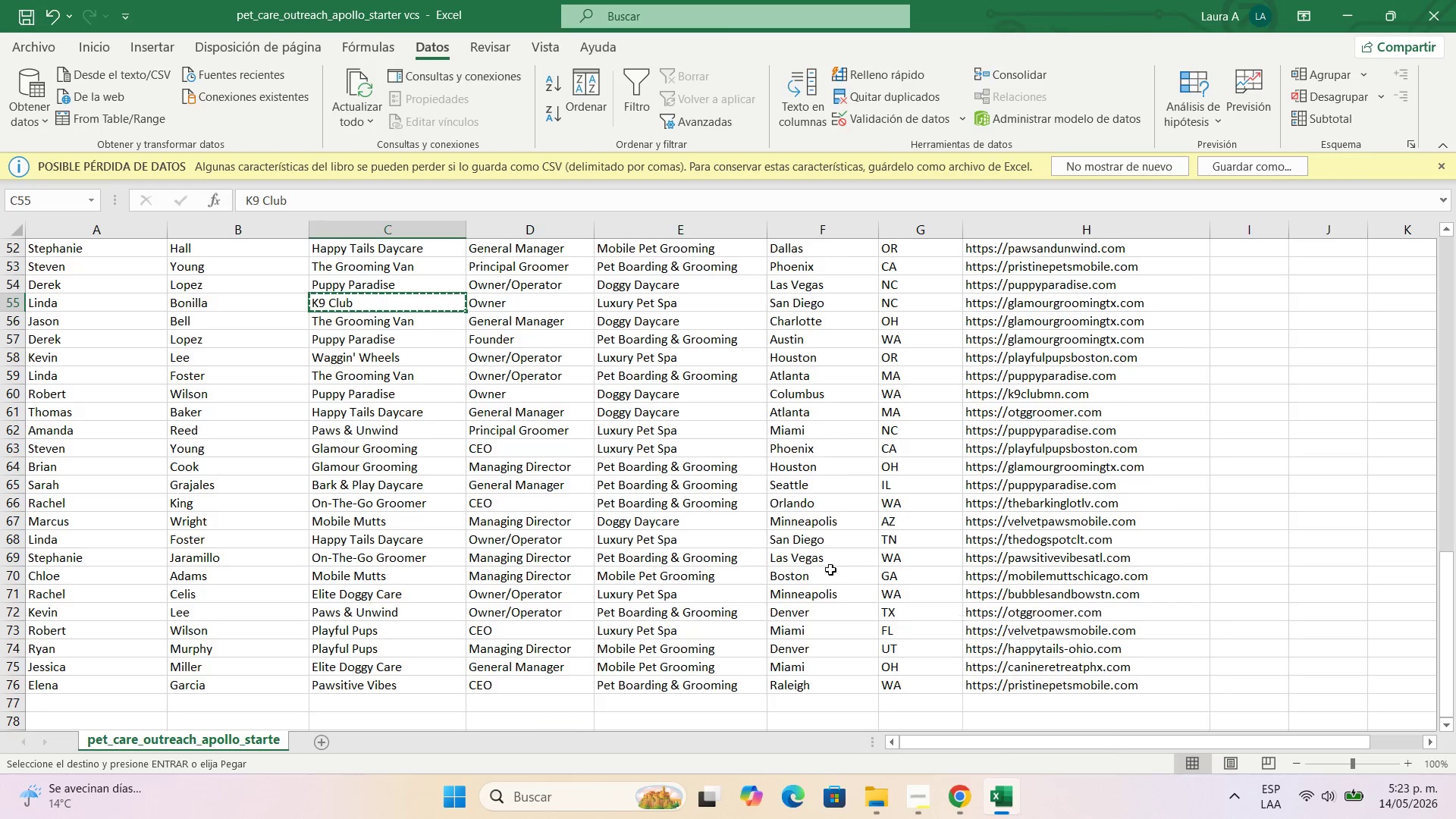 
left_click([960, 814])
 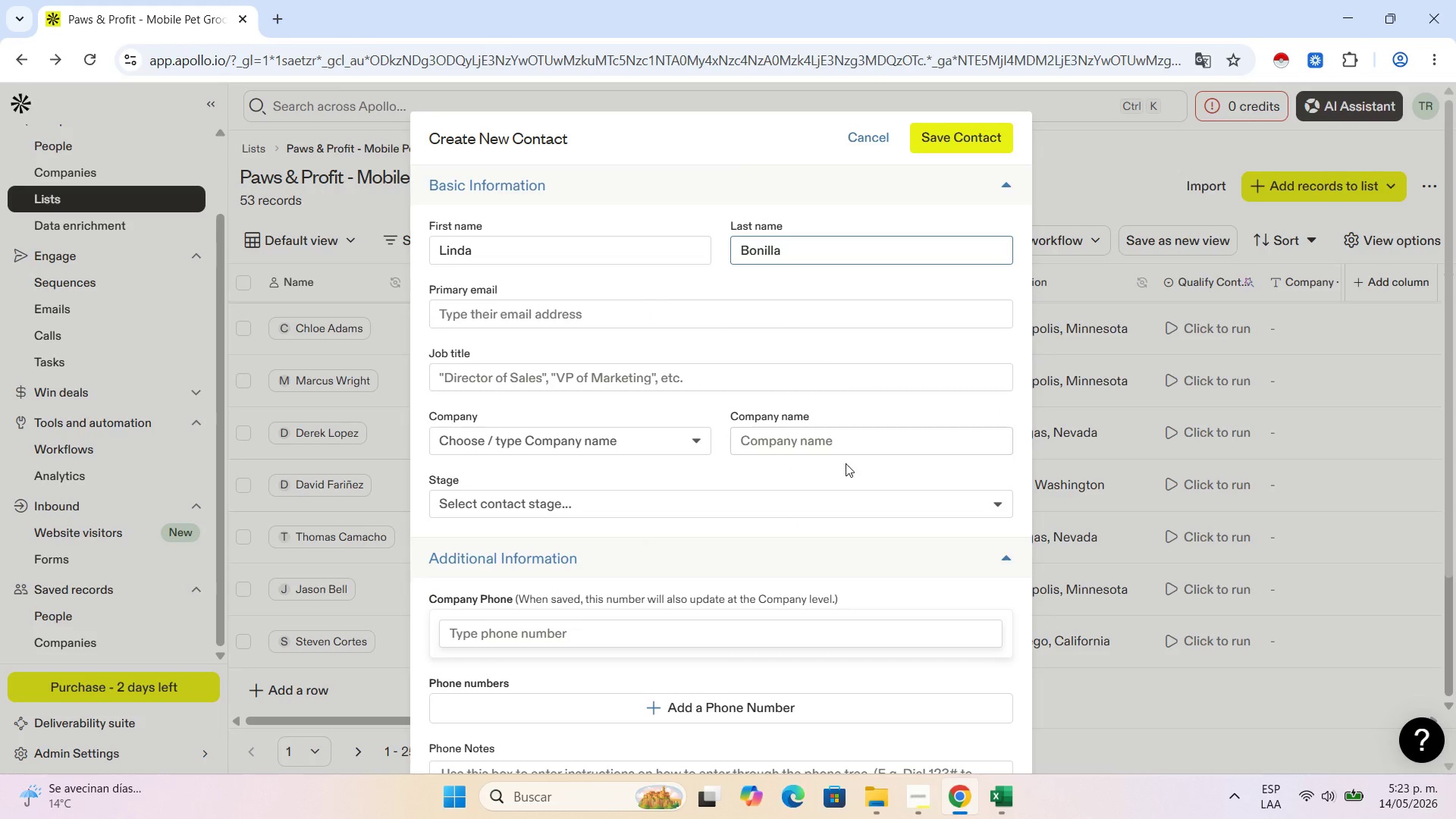 
left_click([845, 447])
 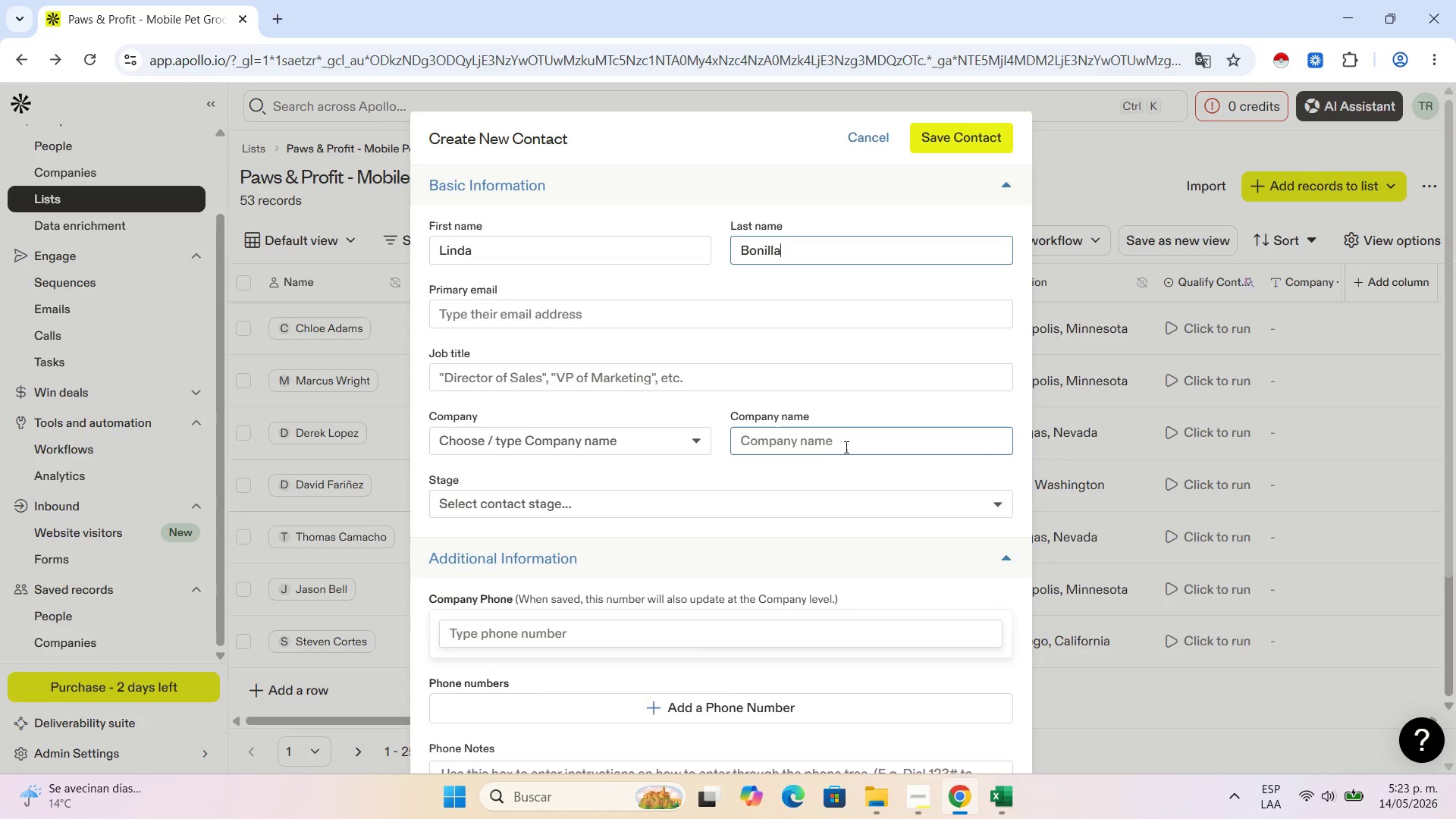 
key(Control+V)
 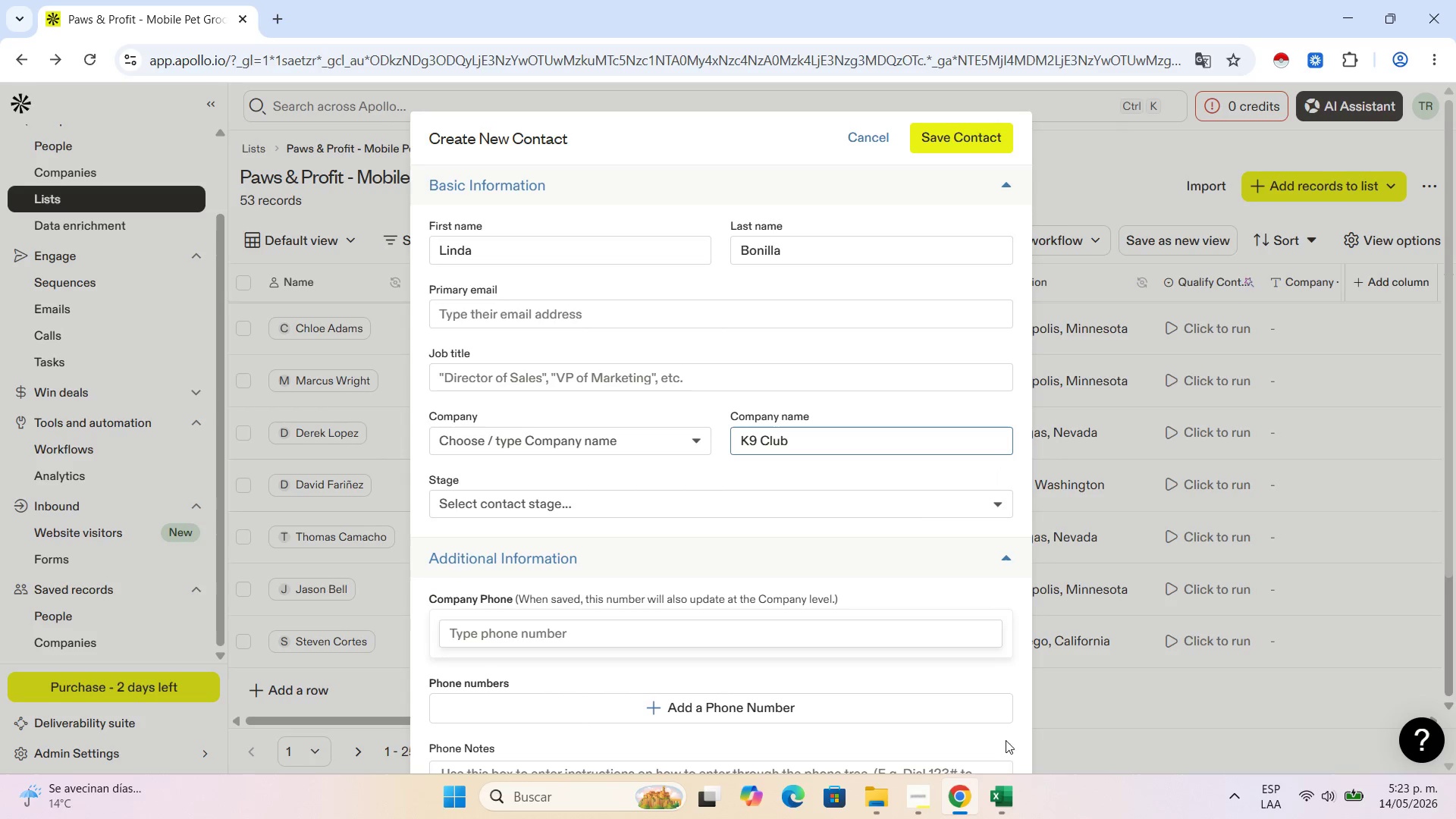 
left_click([1006, 786])
 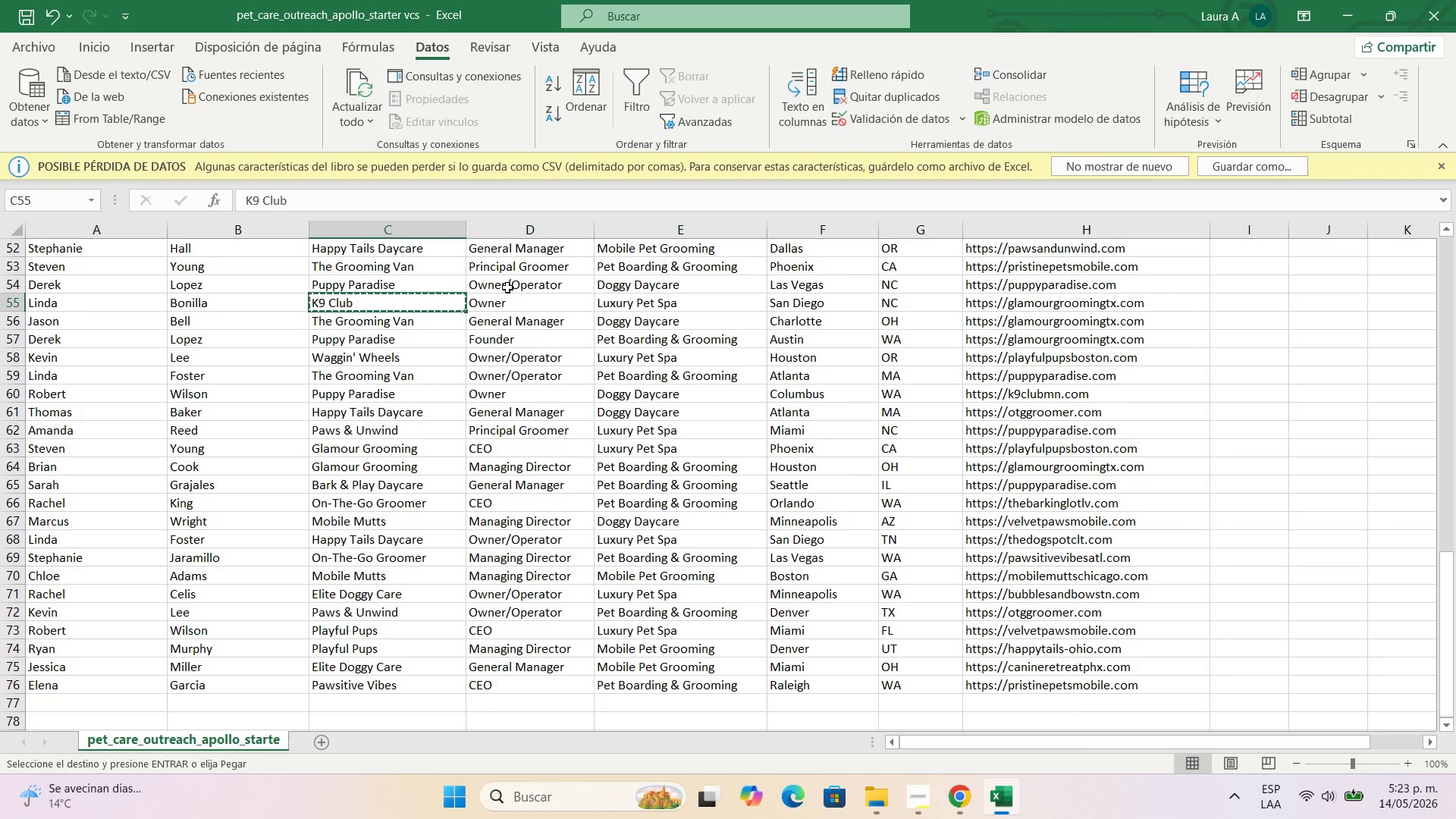 
left_click([509, 308])
 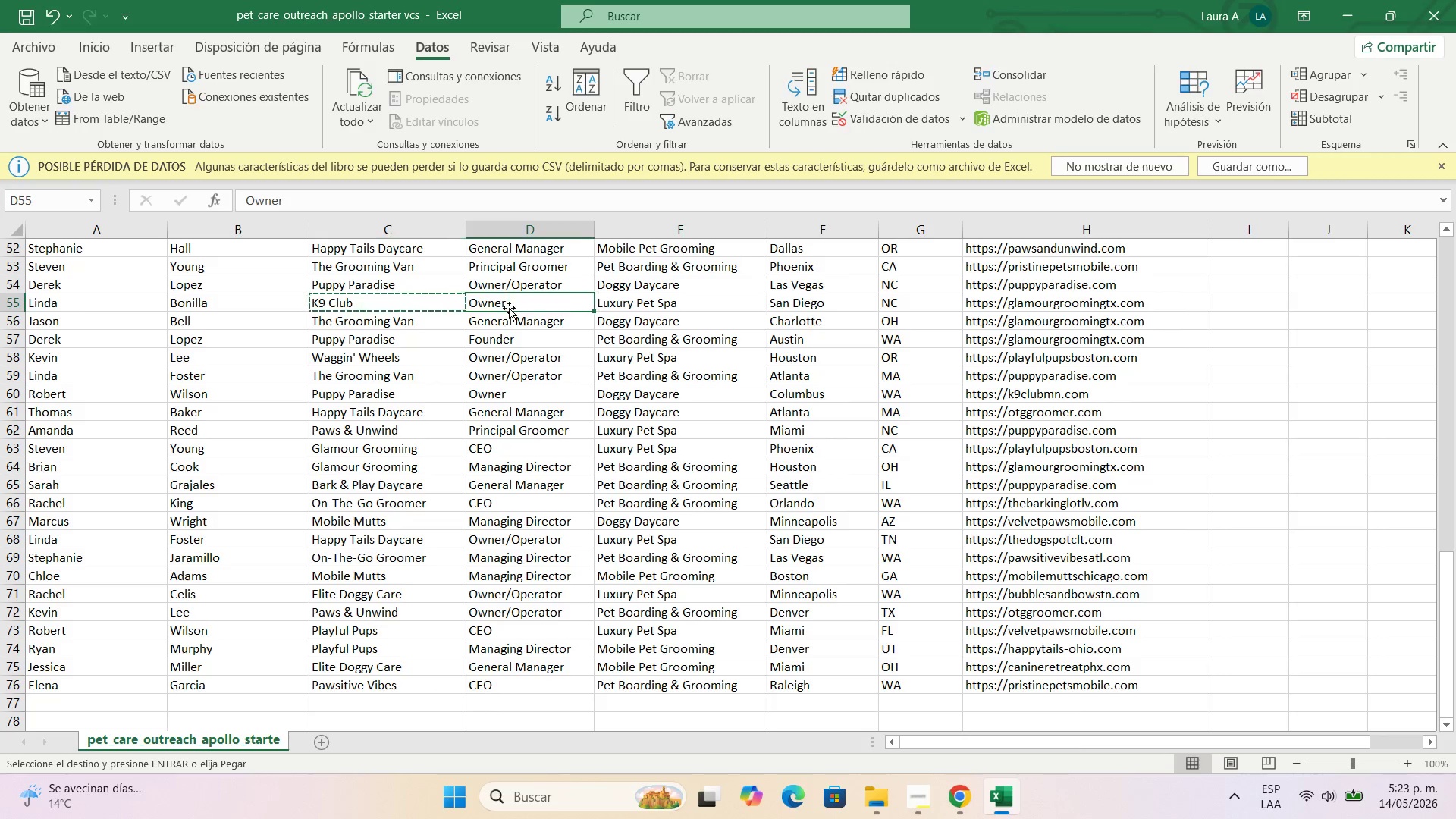 
key(Control+C)
 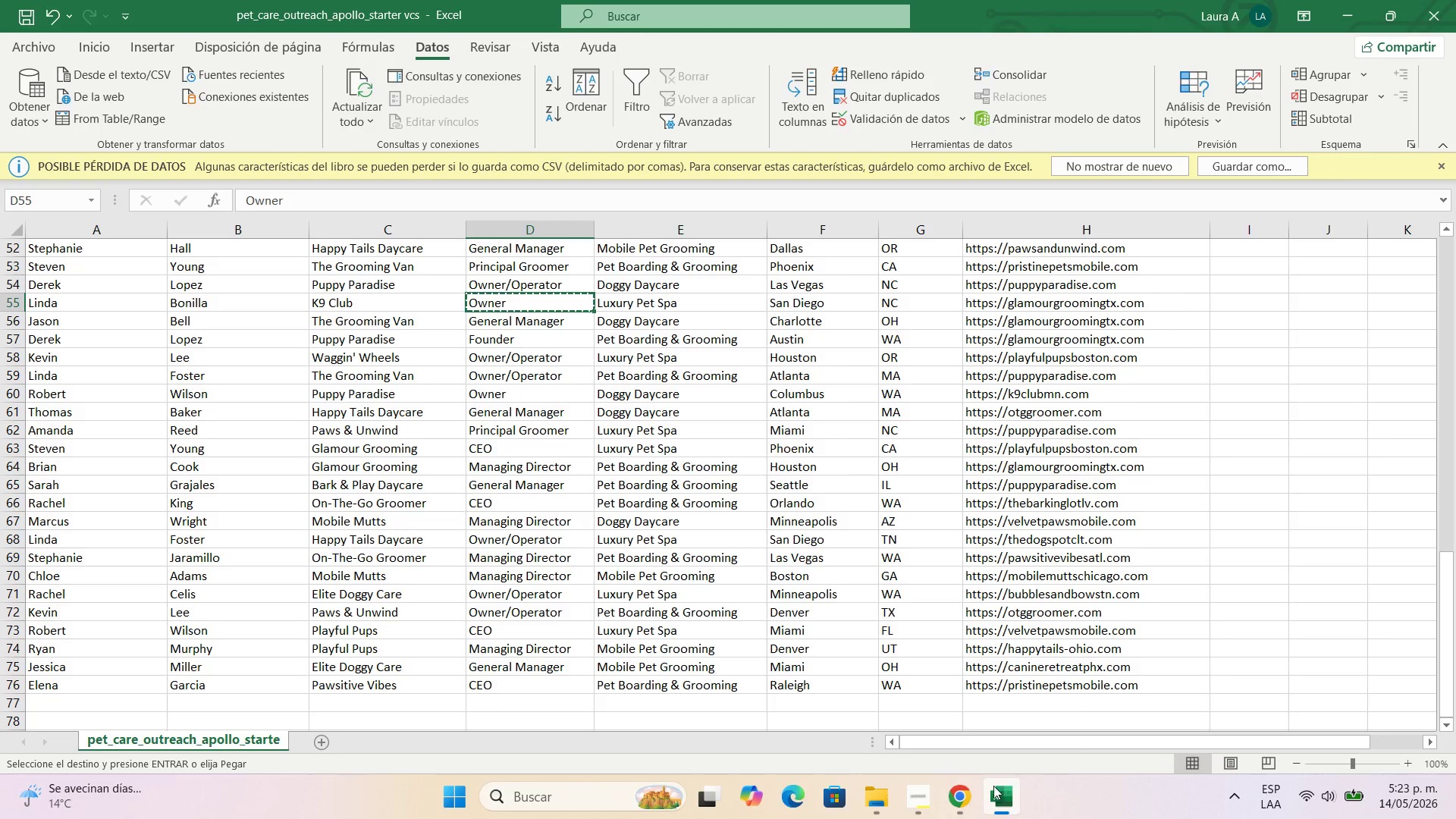 
left_click([966, 795])
 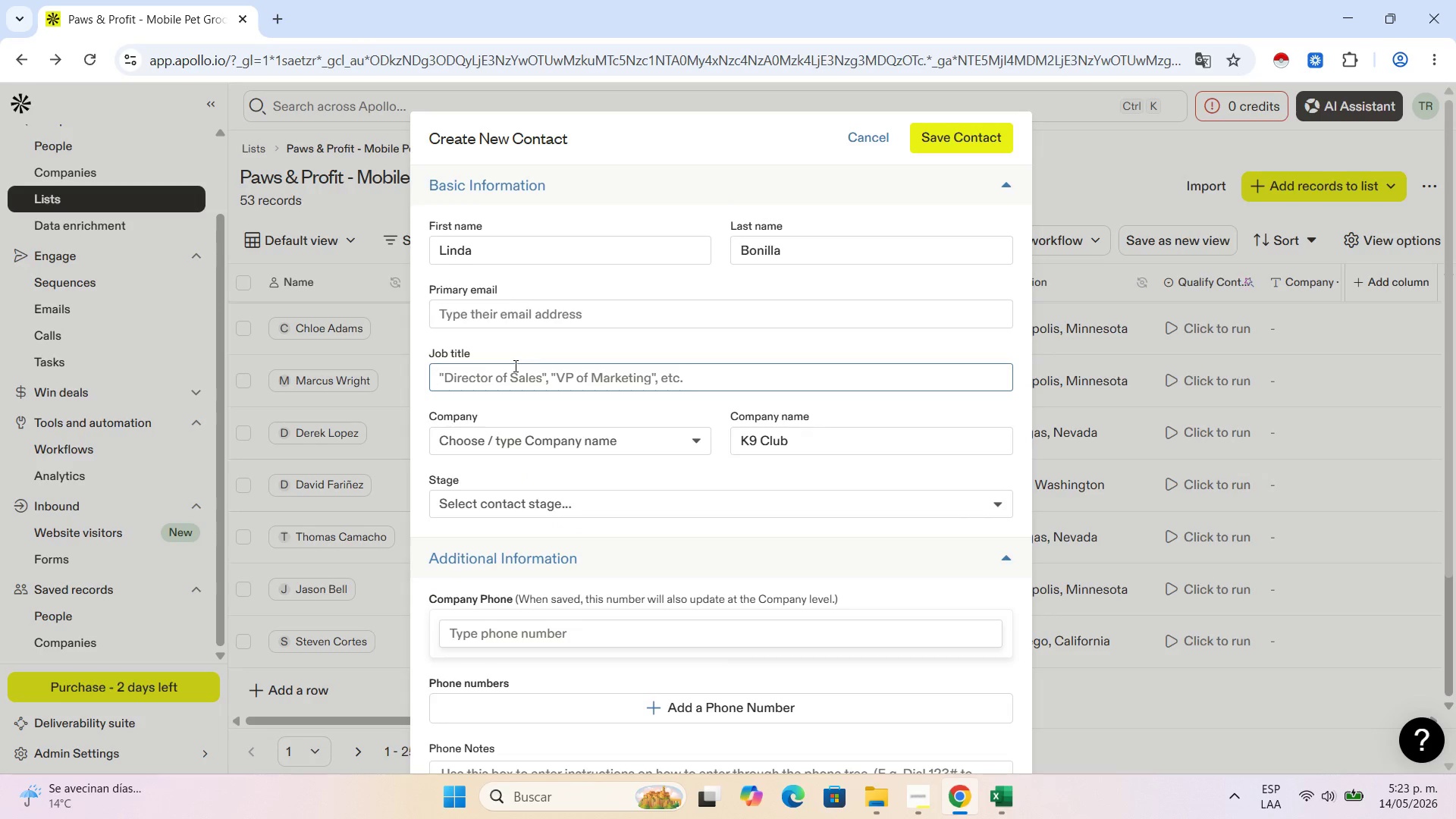 
key(Control+V)
 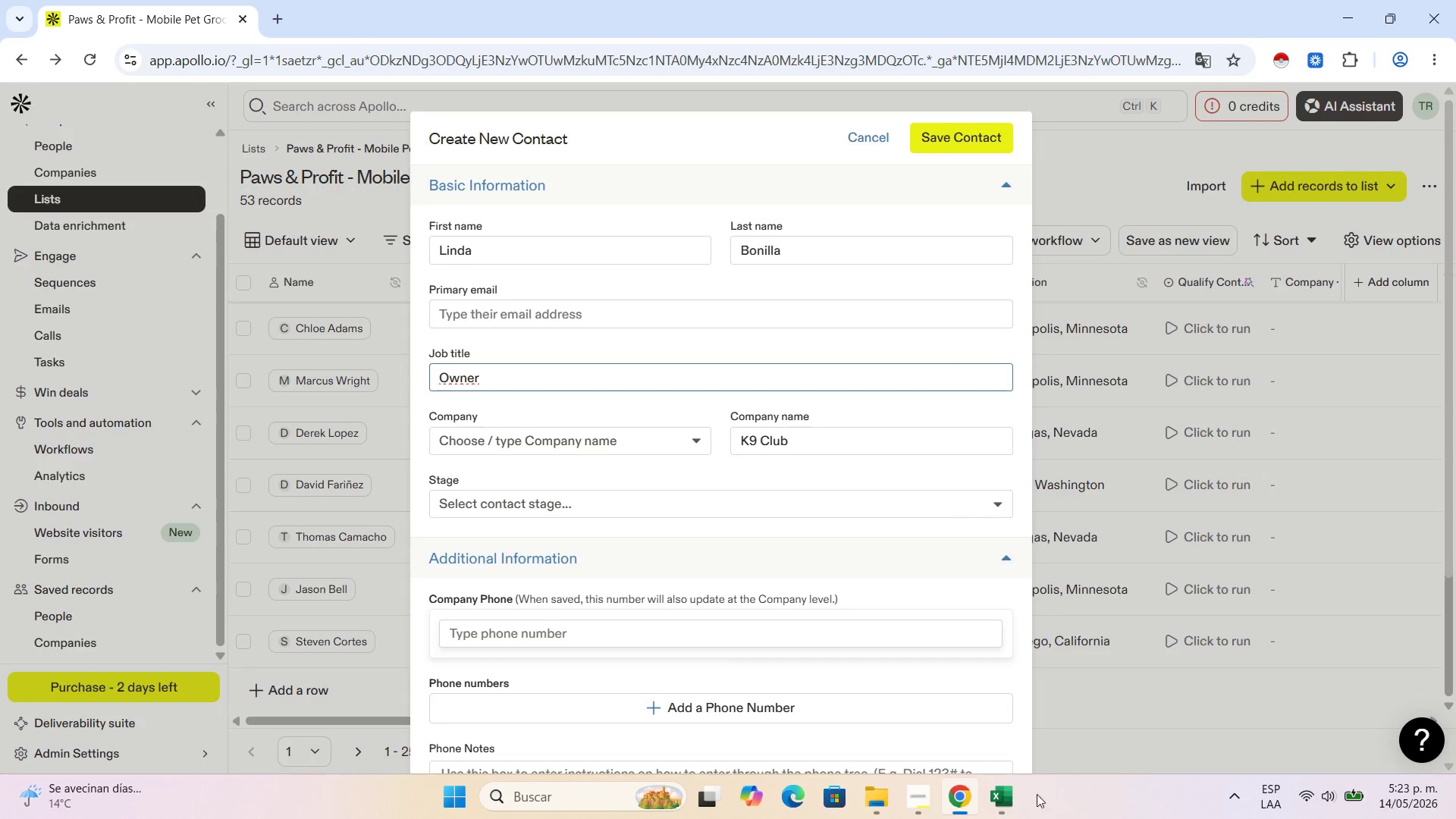 
left_click([1007, 797])
 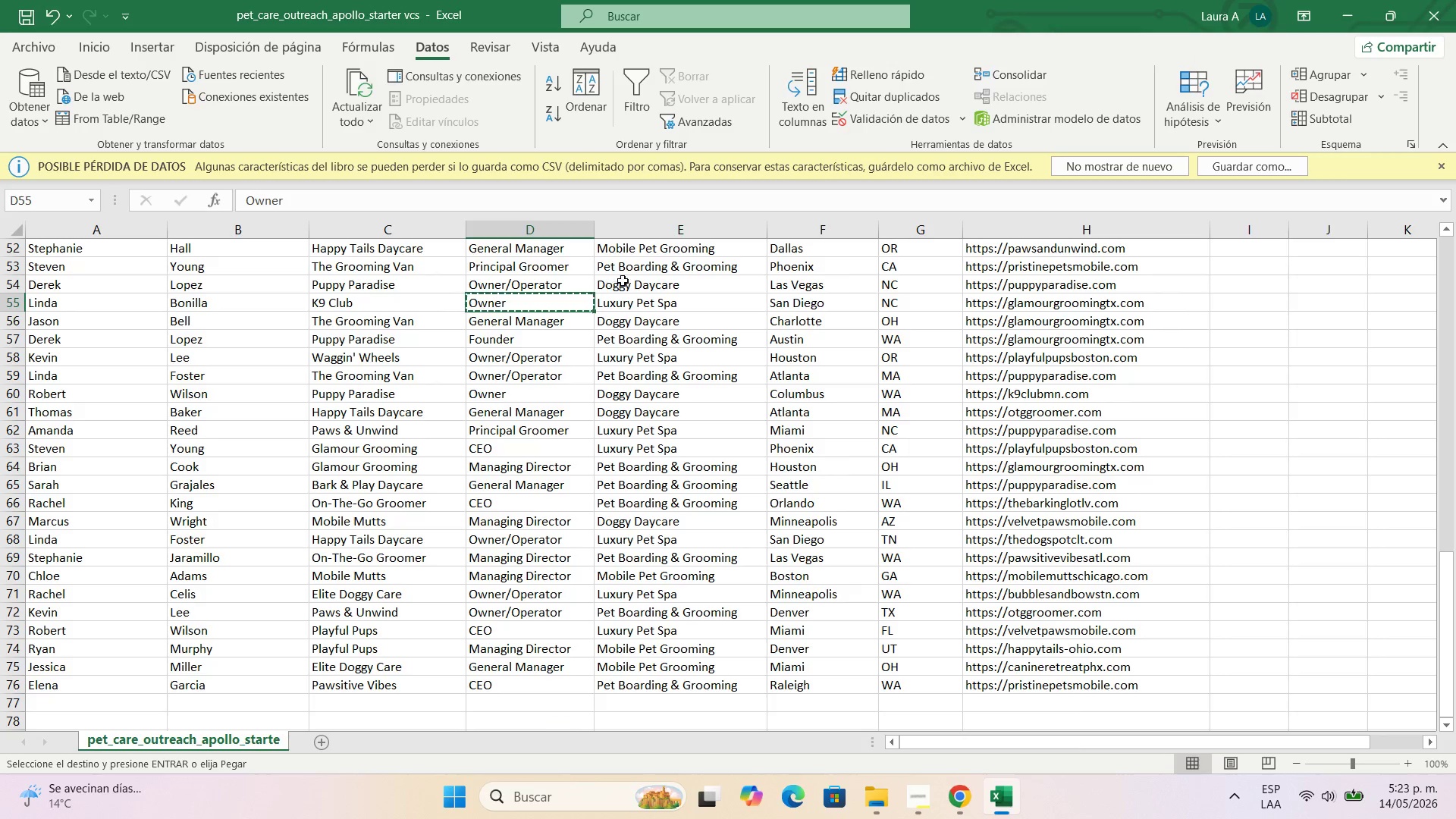 
left_click([623, 303])
 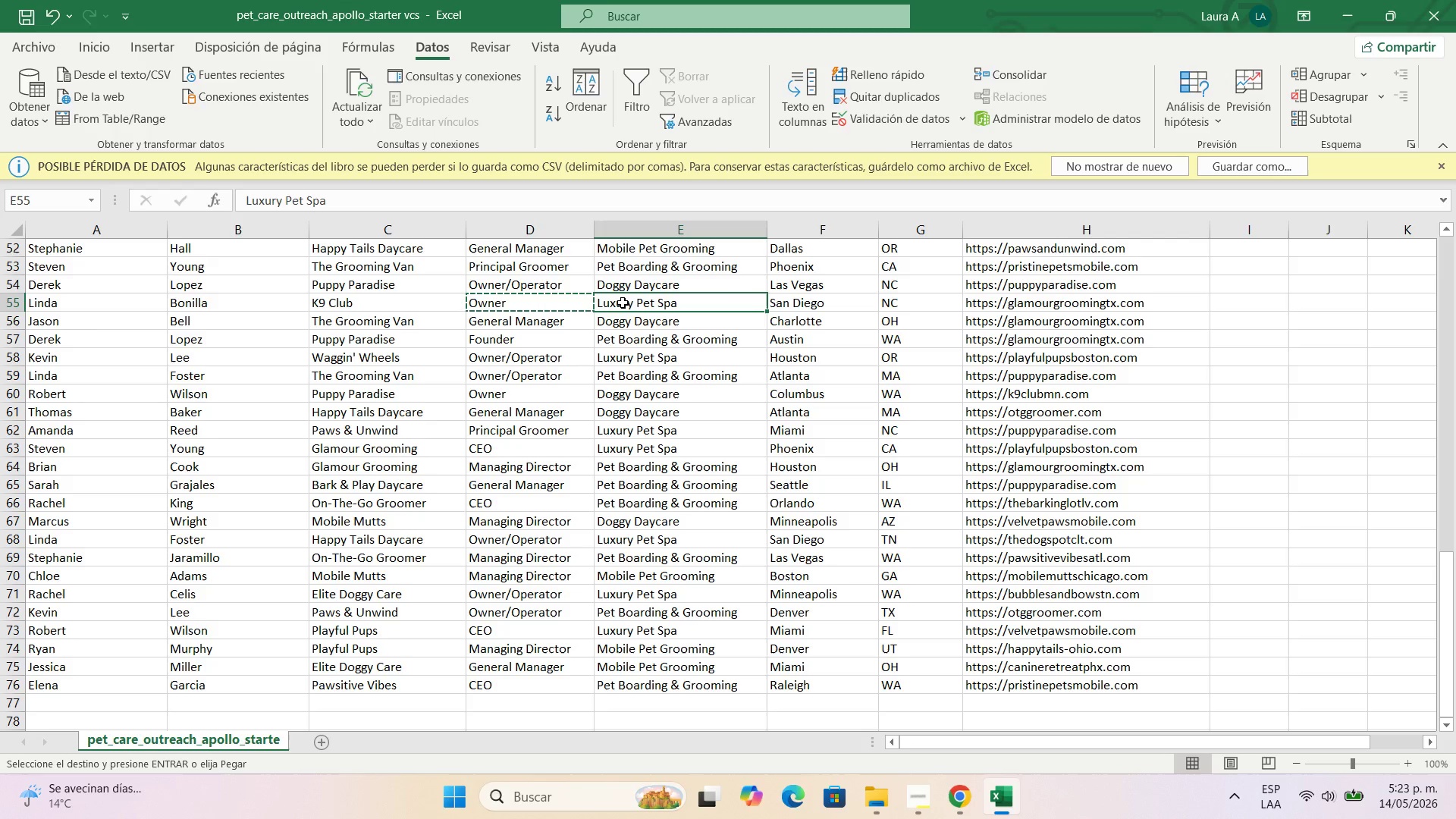 
key(Control+C)
 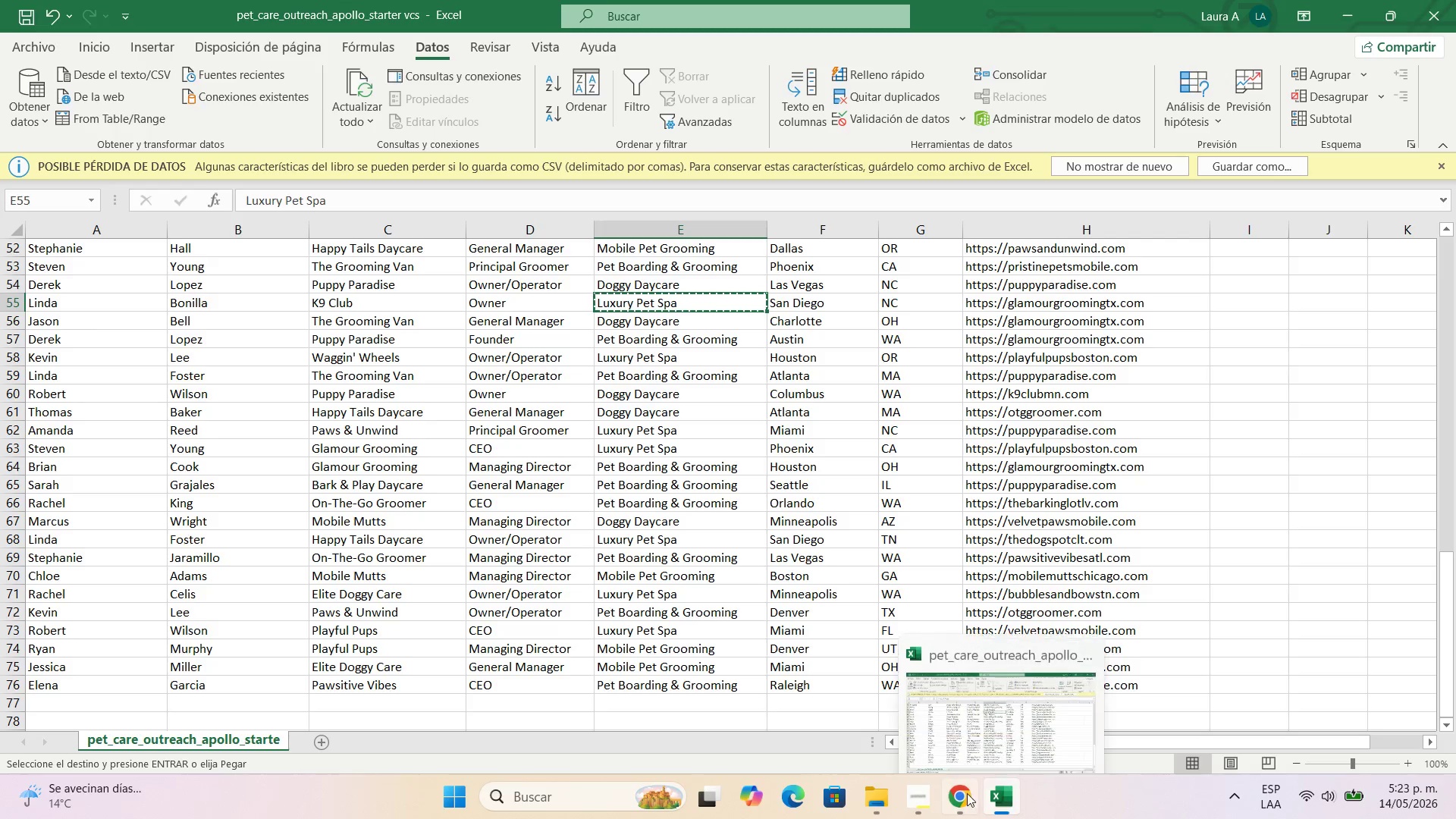 
left_click([967, 797])
 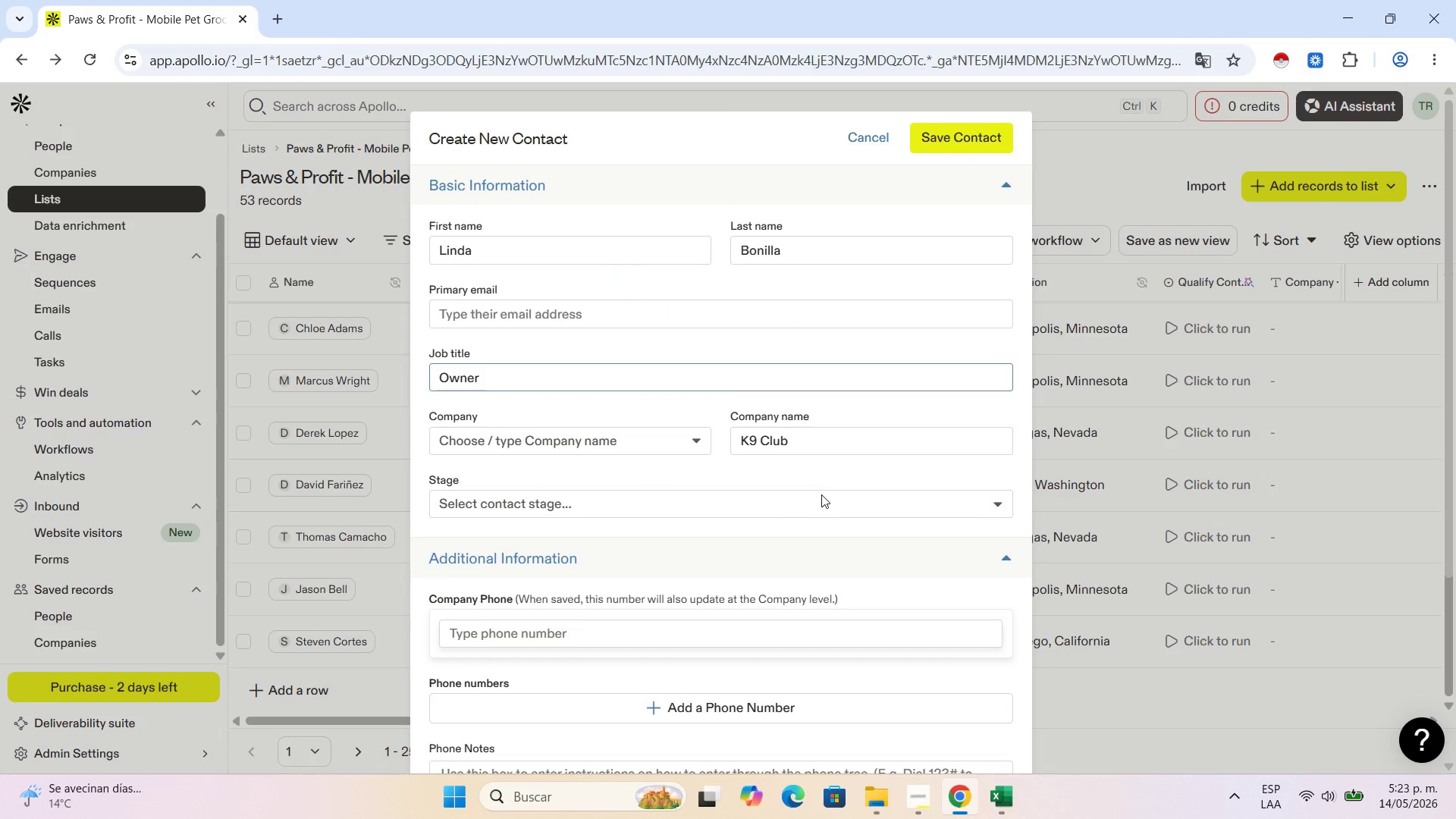 
scroll: coordinate [821, 548], scroll_direction: down, amount: 11.0
 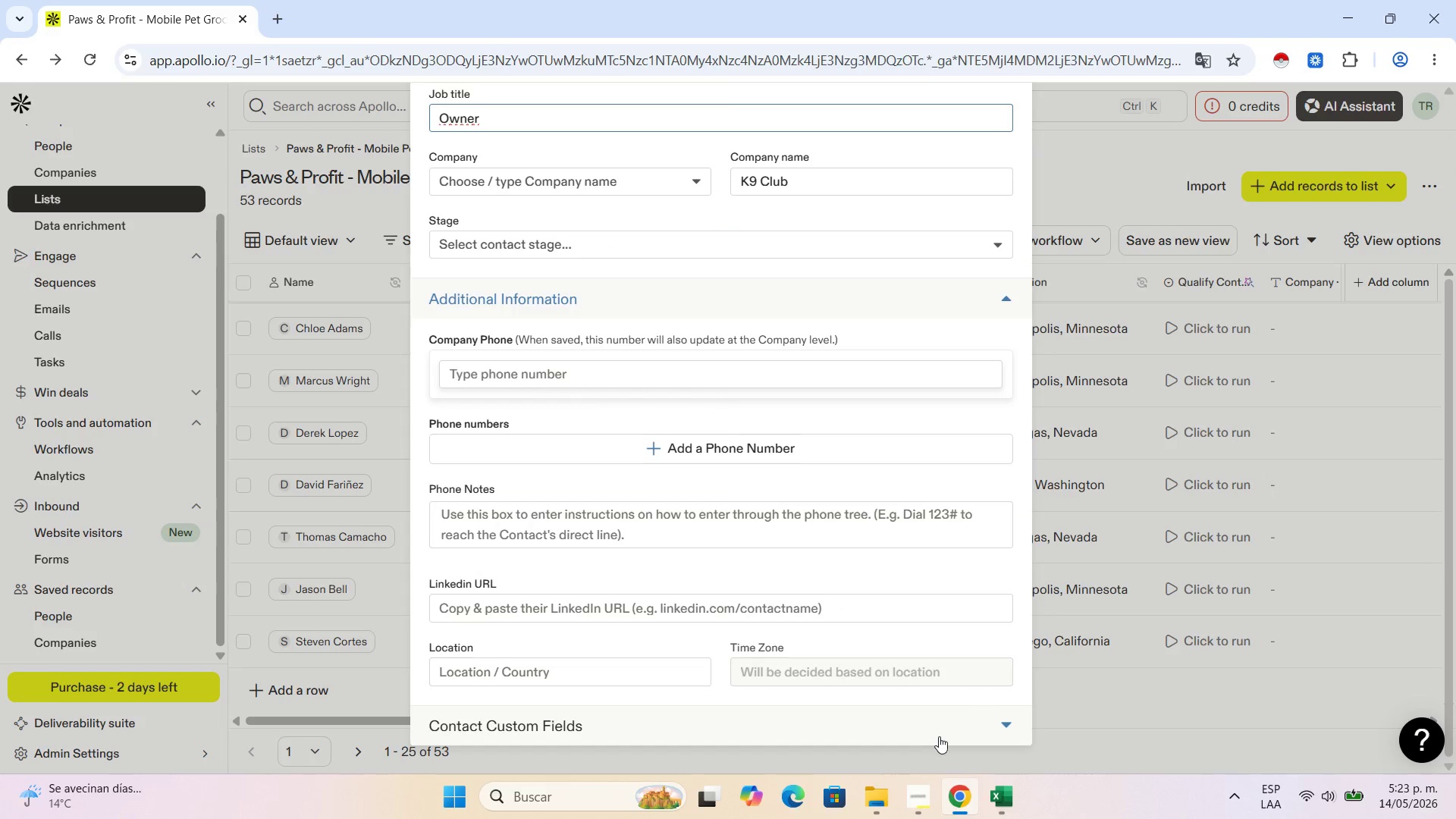 
left_click([941, 738])
 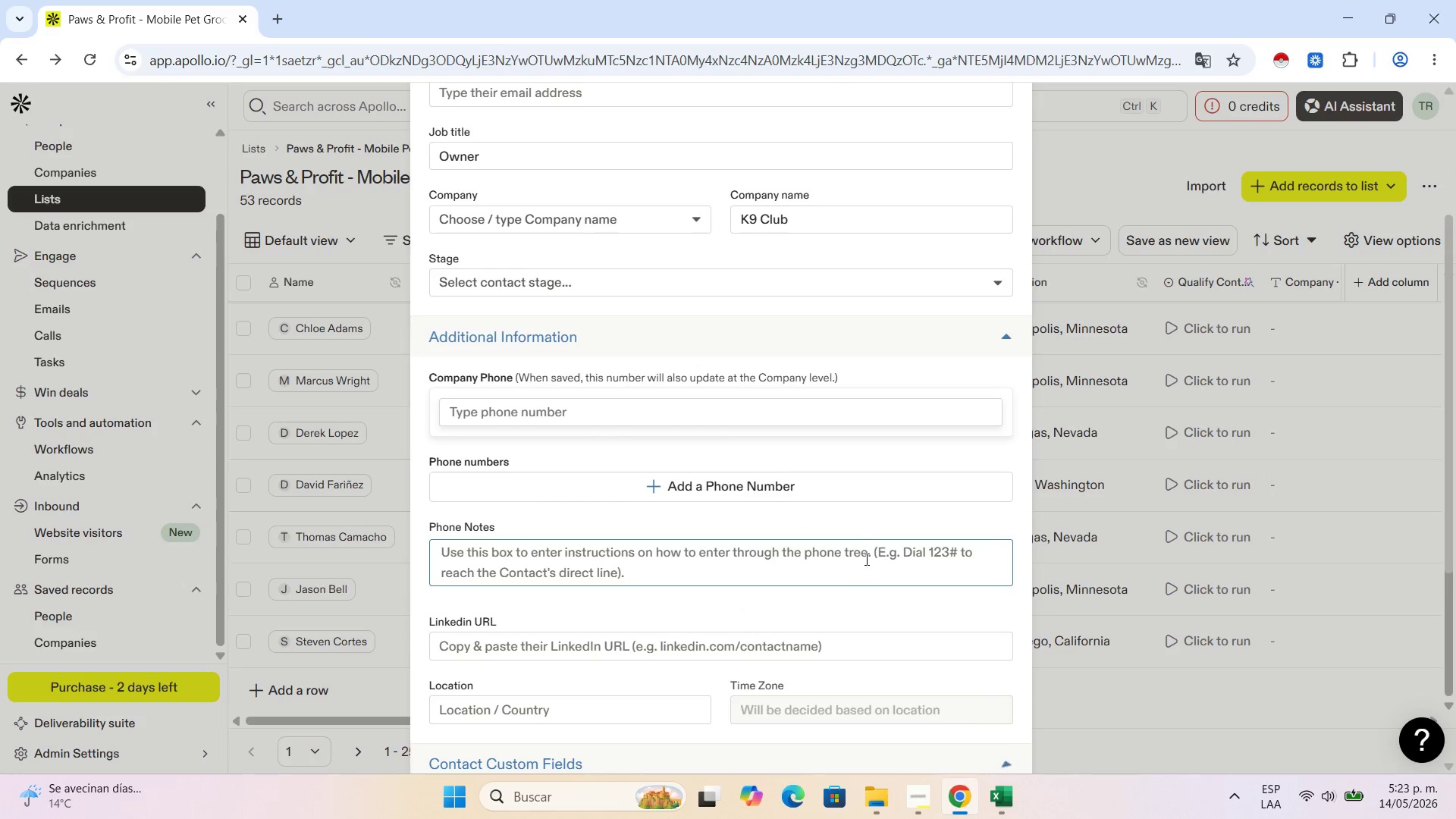 
scroll: coordinate [749, 549], scroll_direction: down, amount: 6.0
 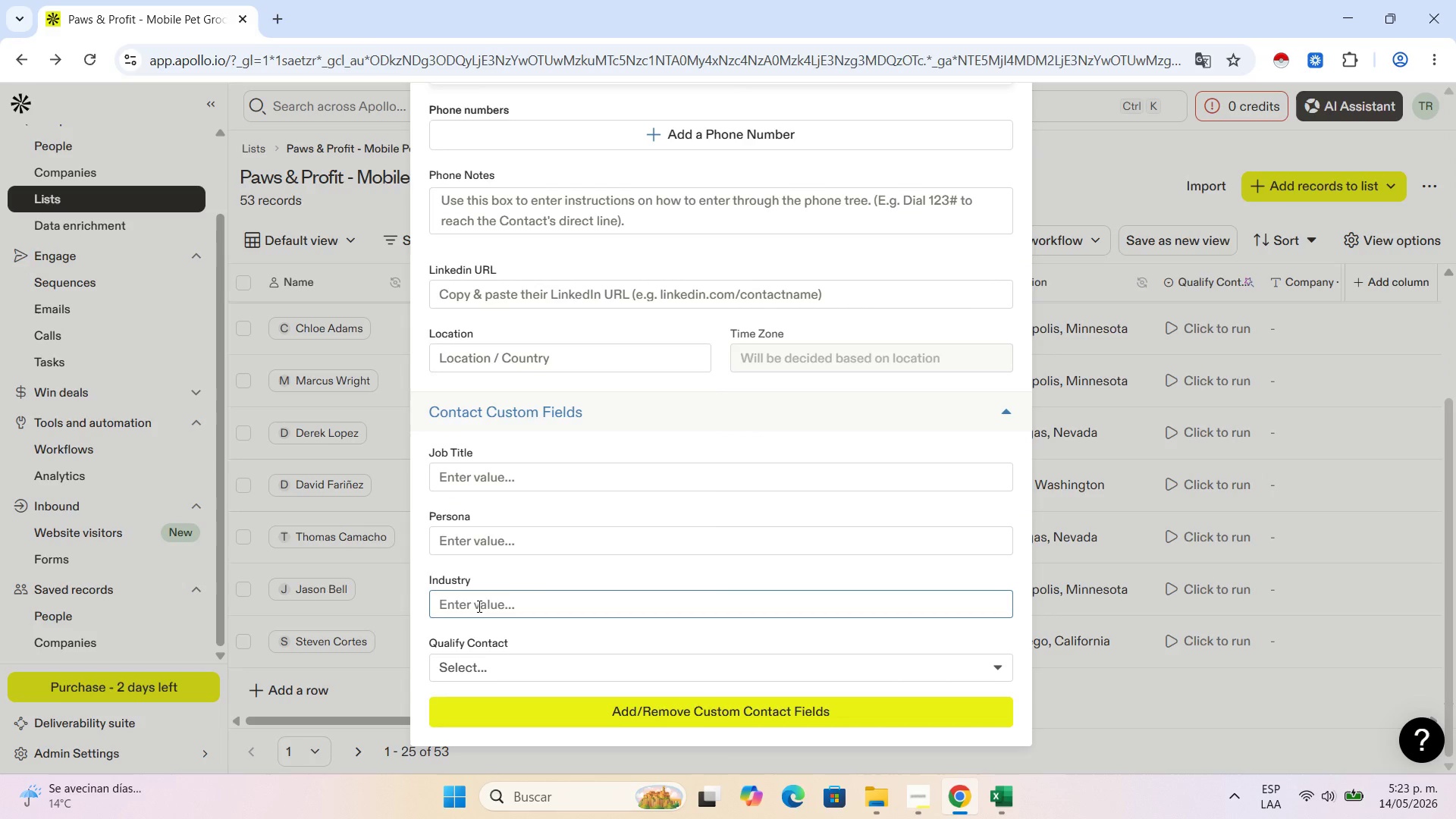 
left_click([478, 606])
 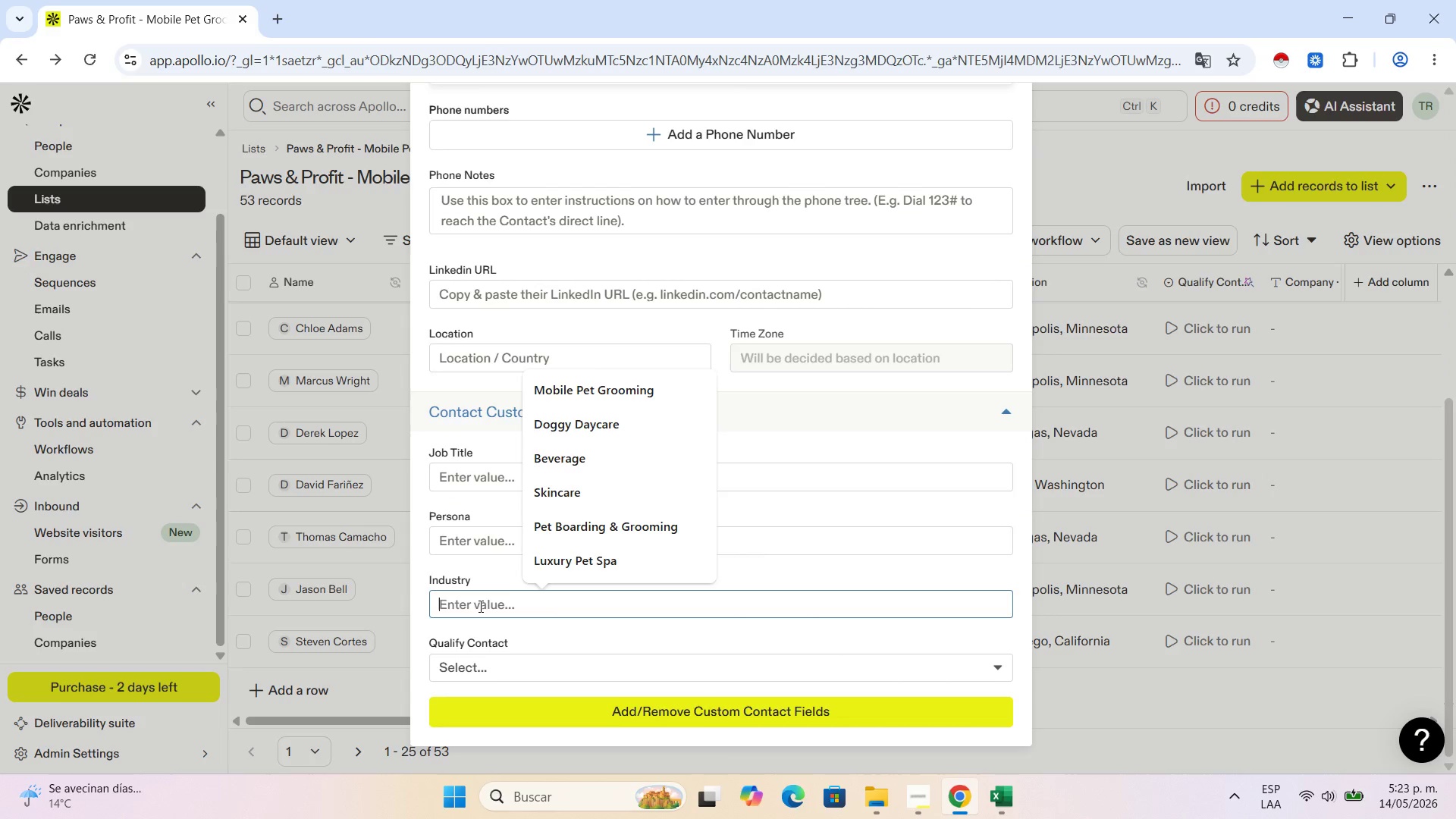 
key(Control+V)
 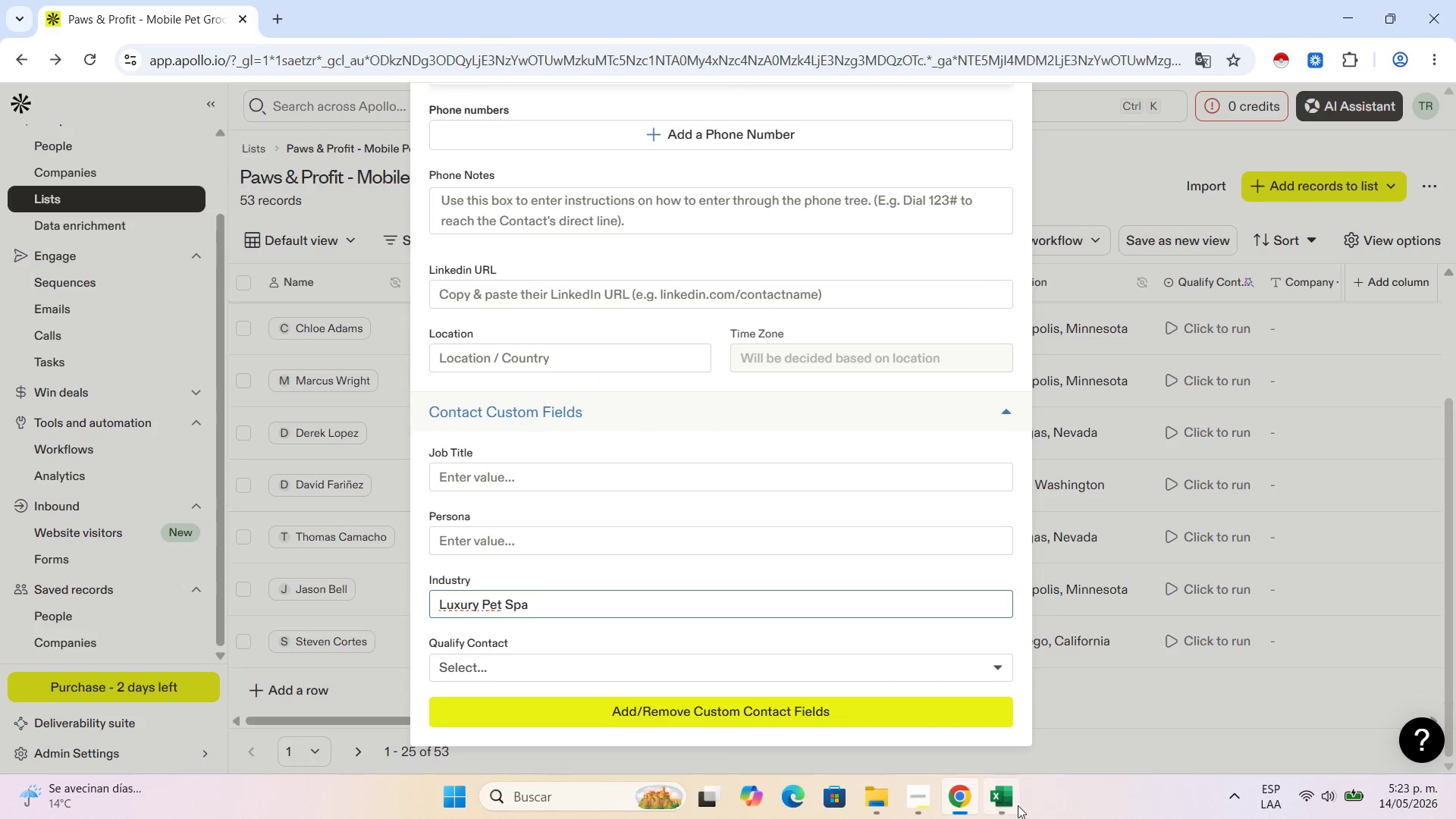 
left_click([1013, 804])
 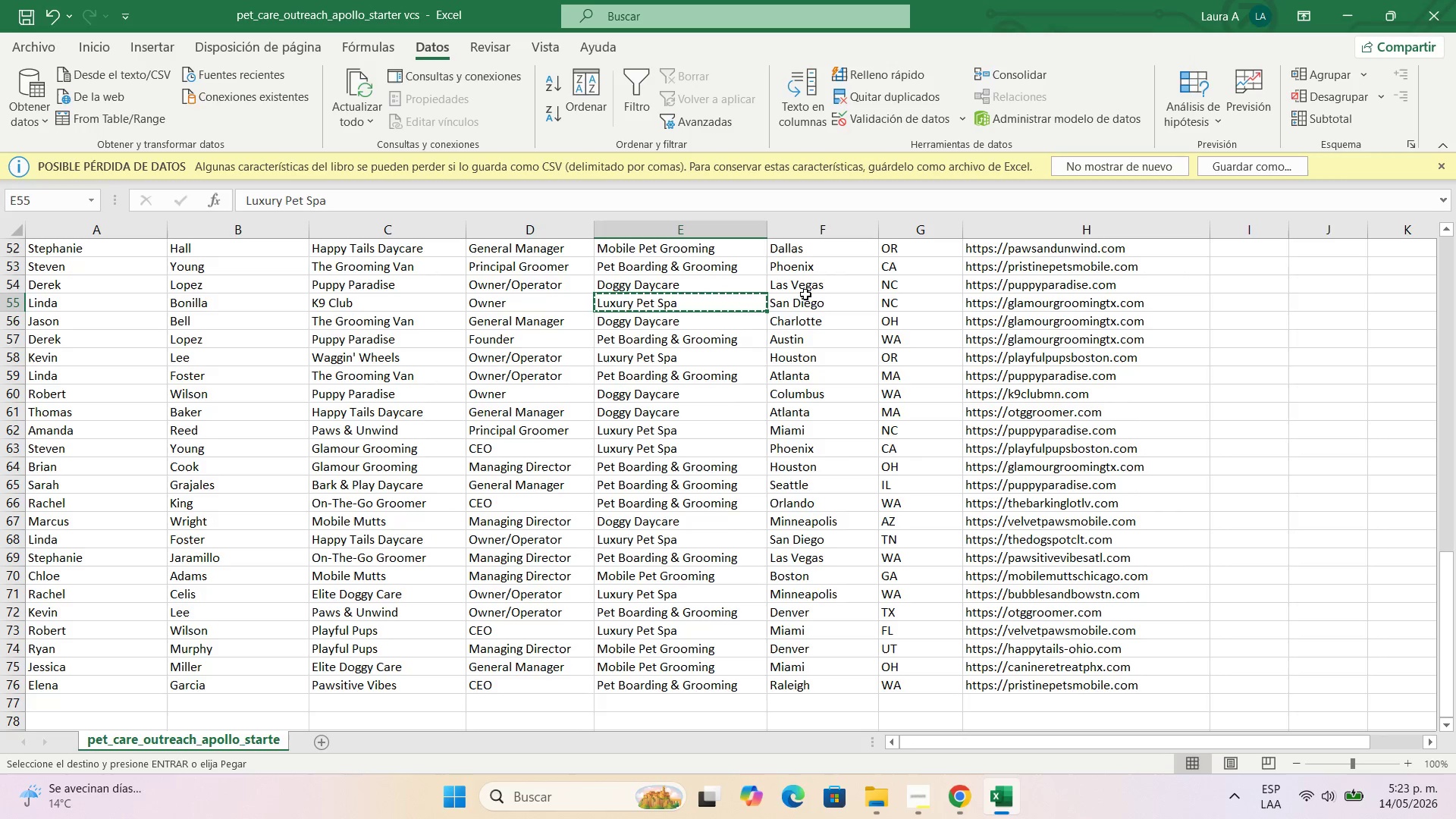 
left_click([807, 296])
 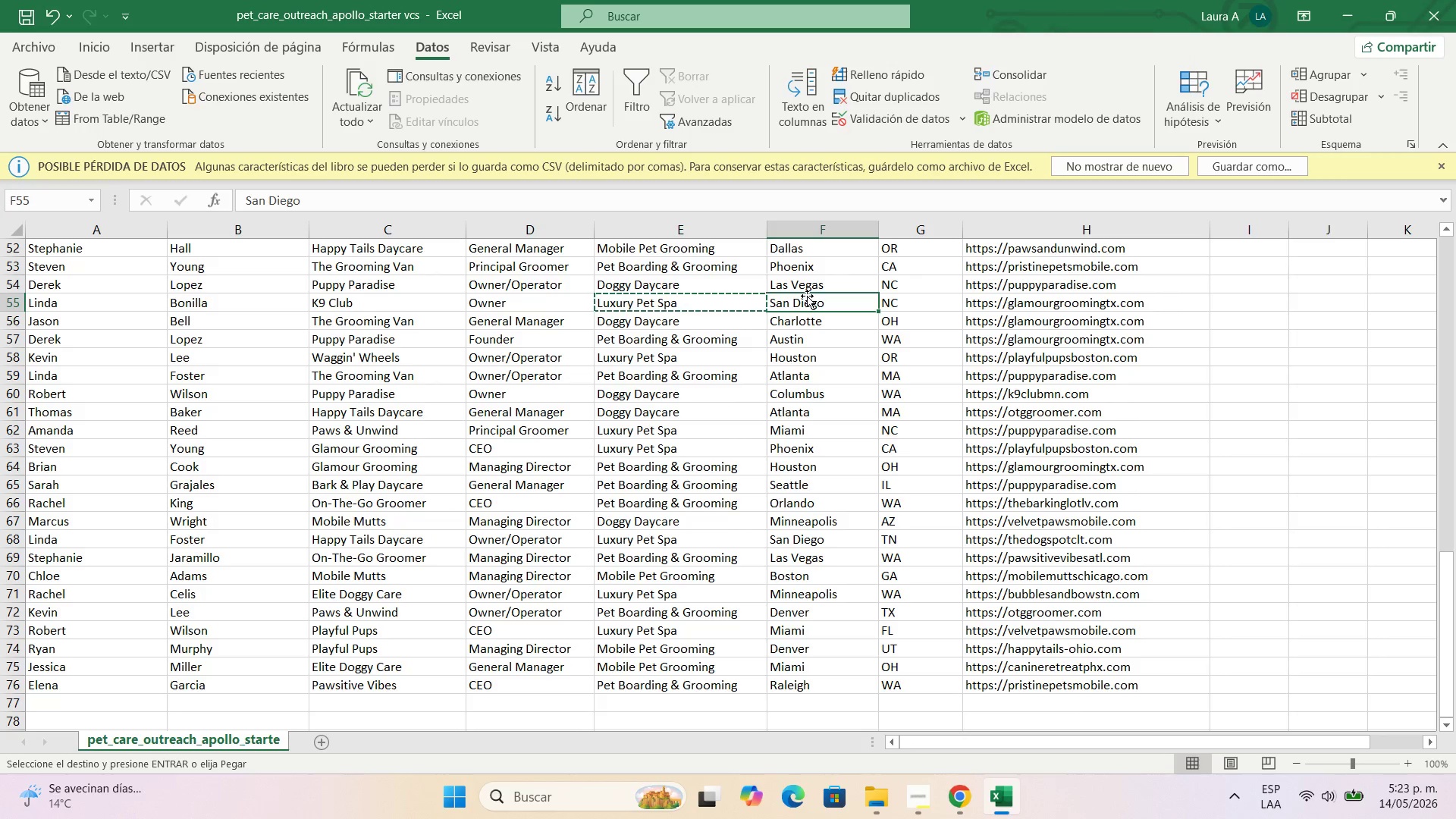 
key(Control+C)
 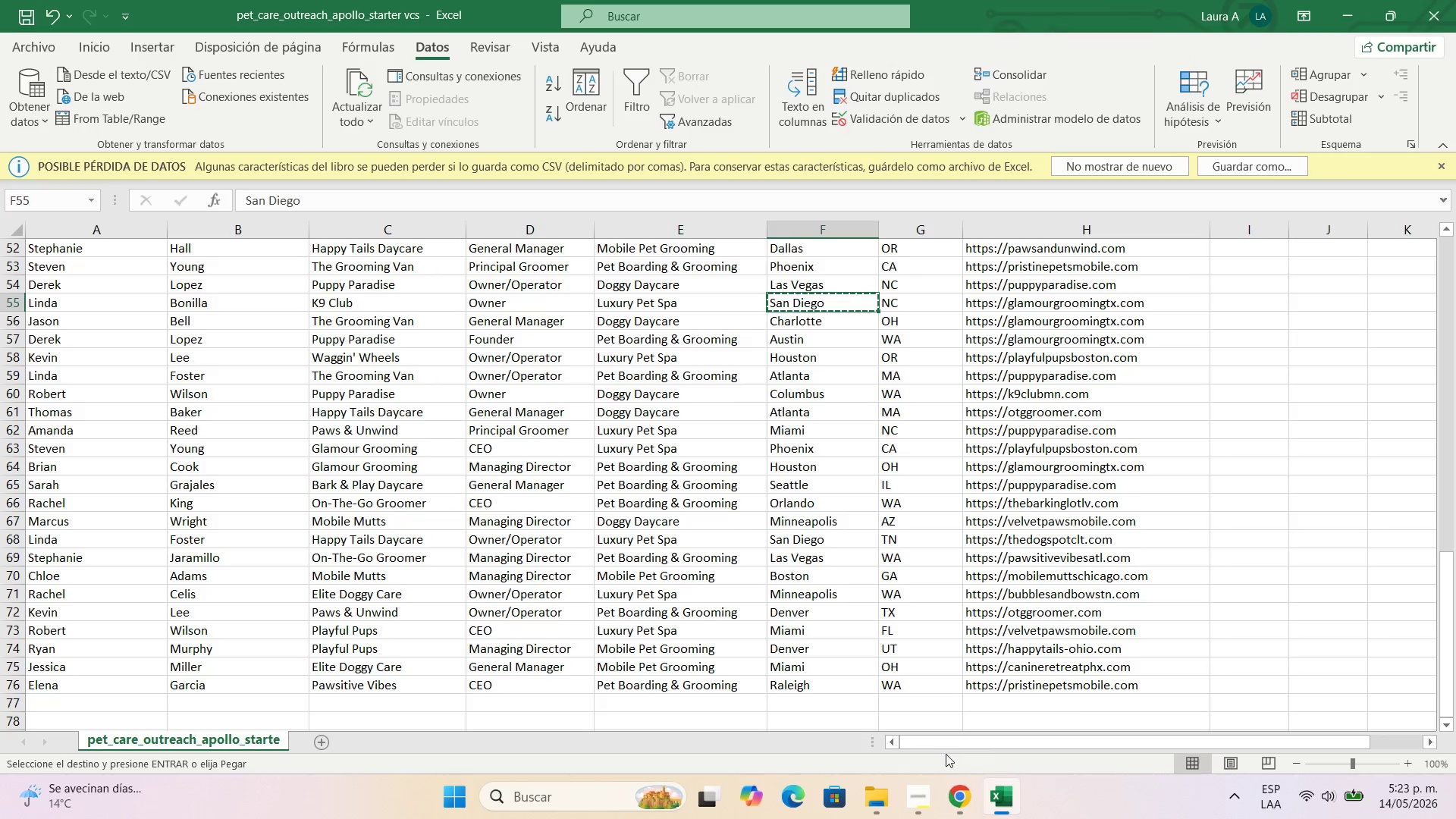 
left_click([955, 786])
 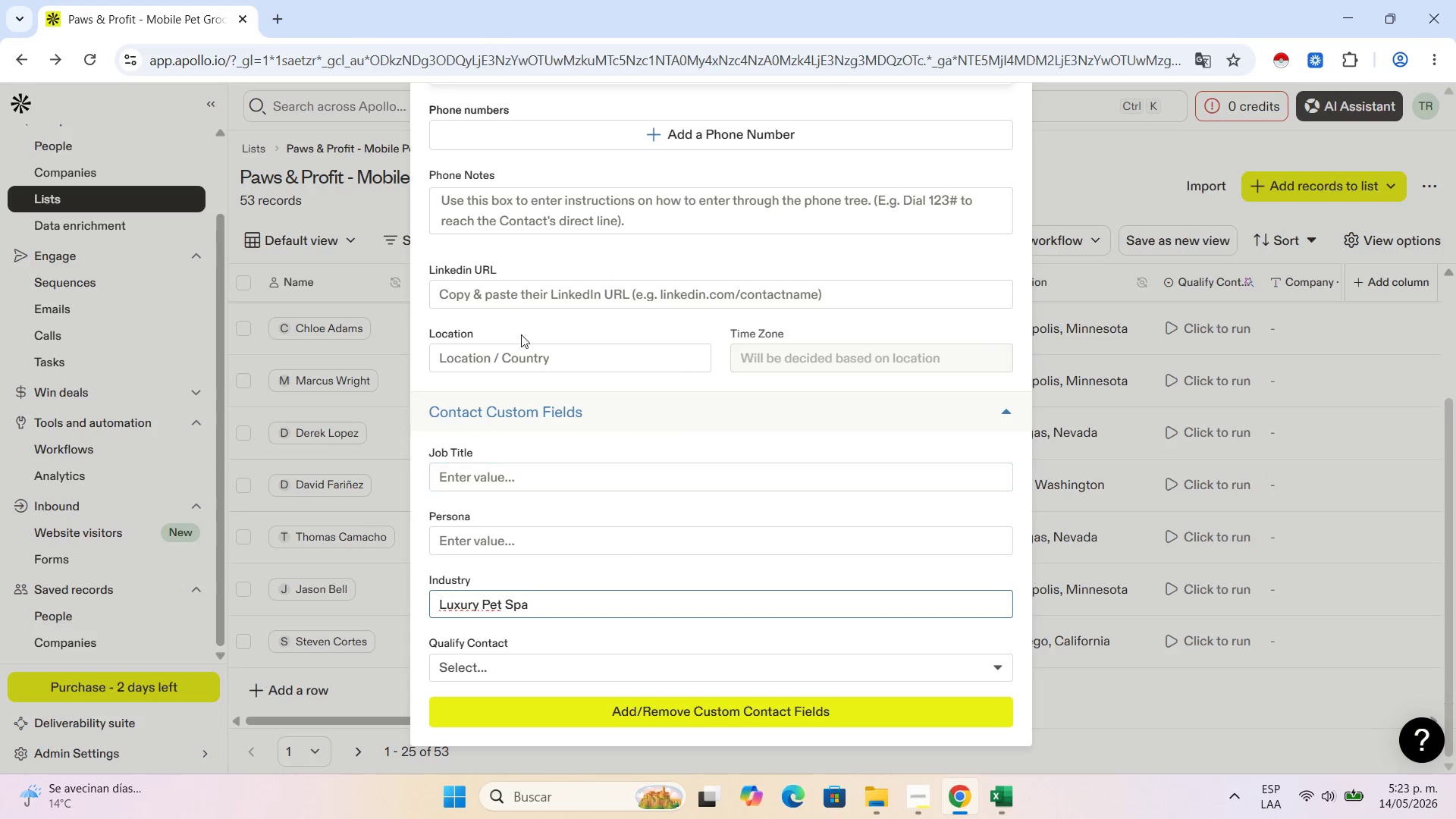 
left_click([543, 358])
 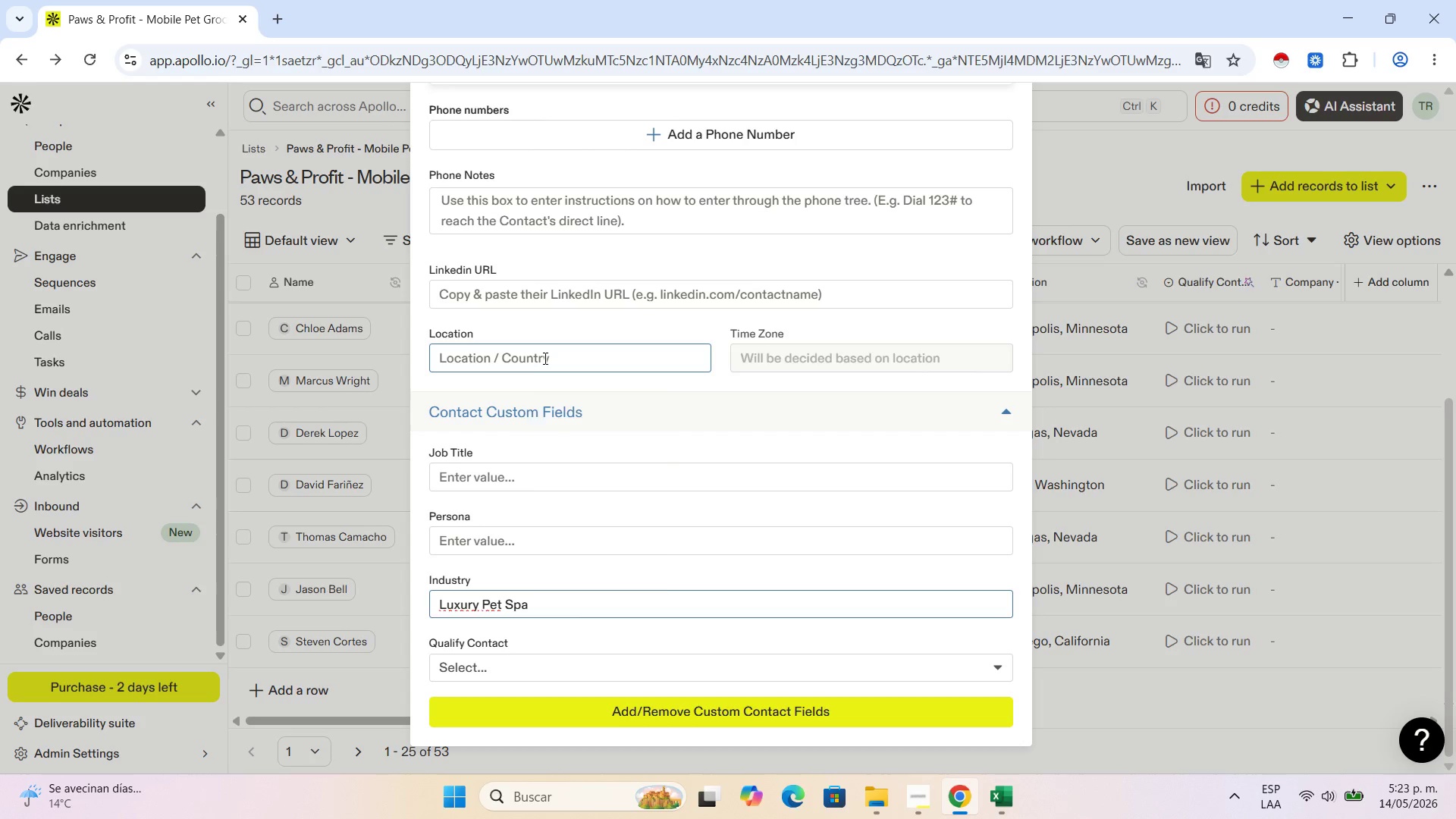 
key(Control+V)
 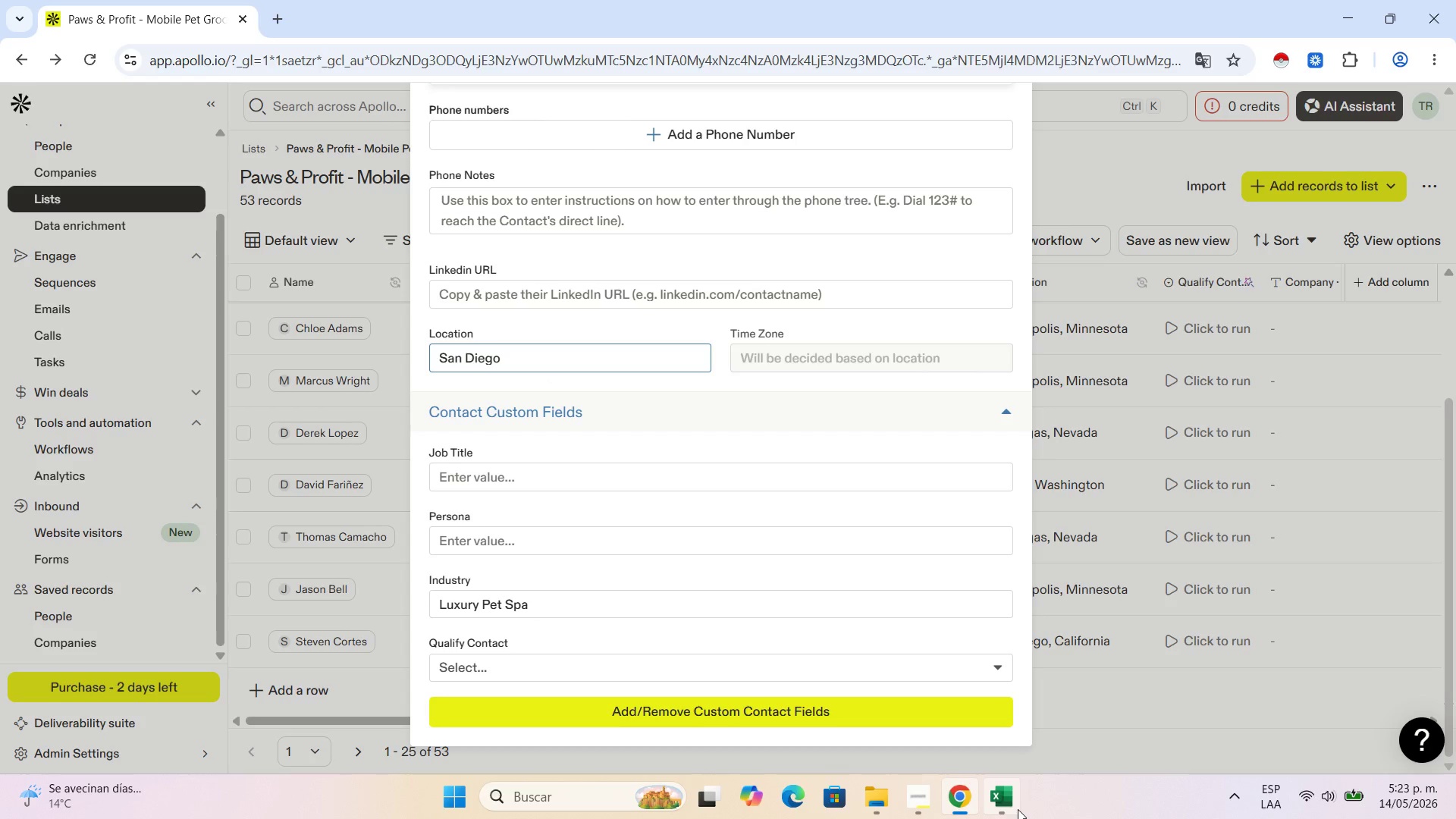 
left_click([1018, 809])
 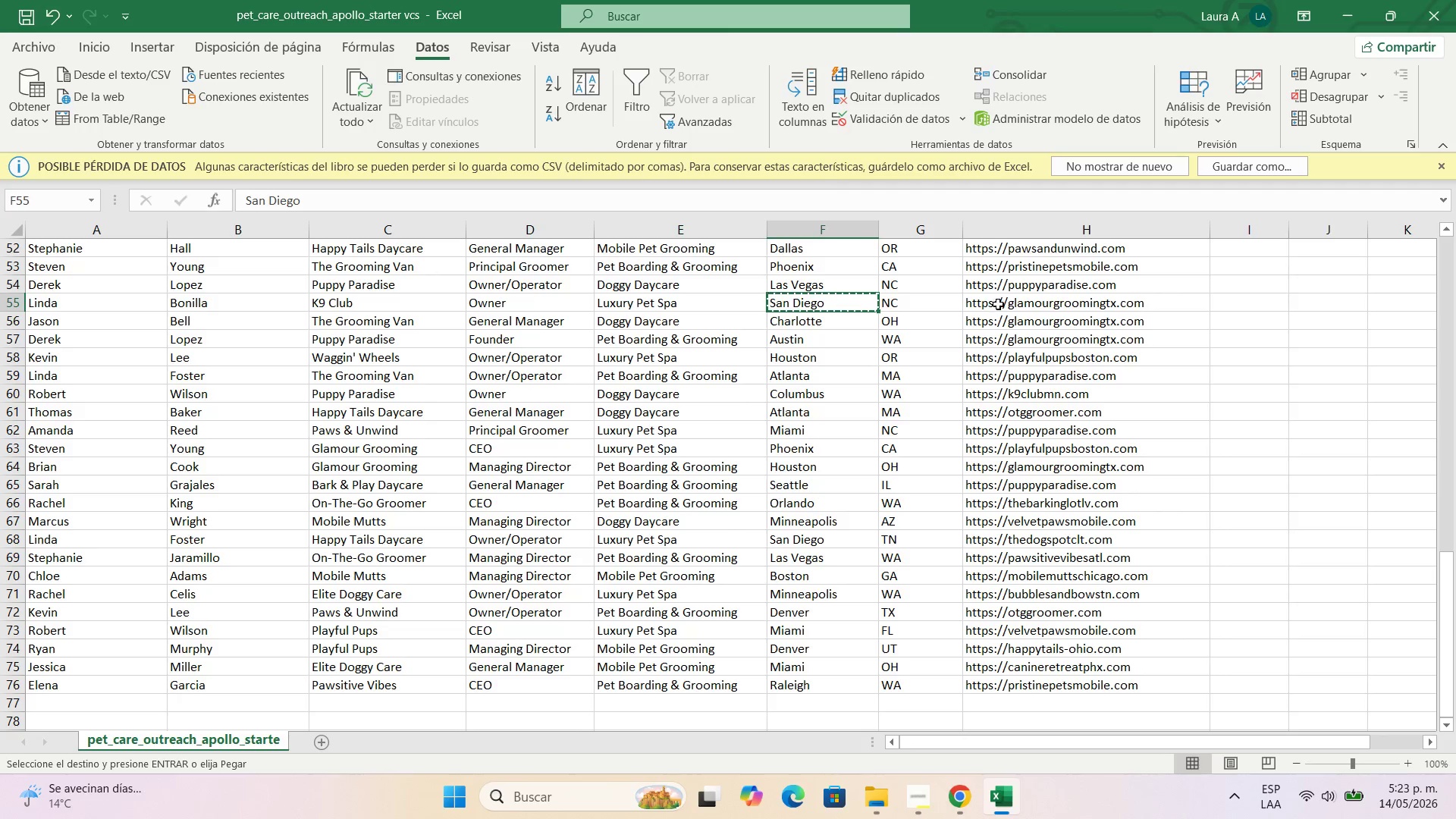 
left_click([1002, 306])
 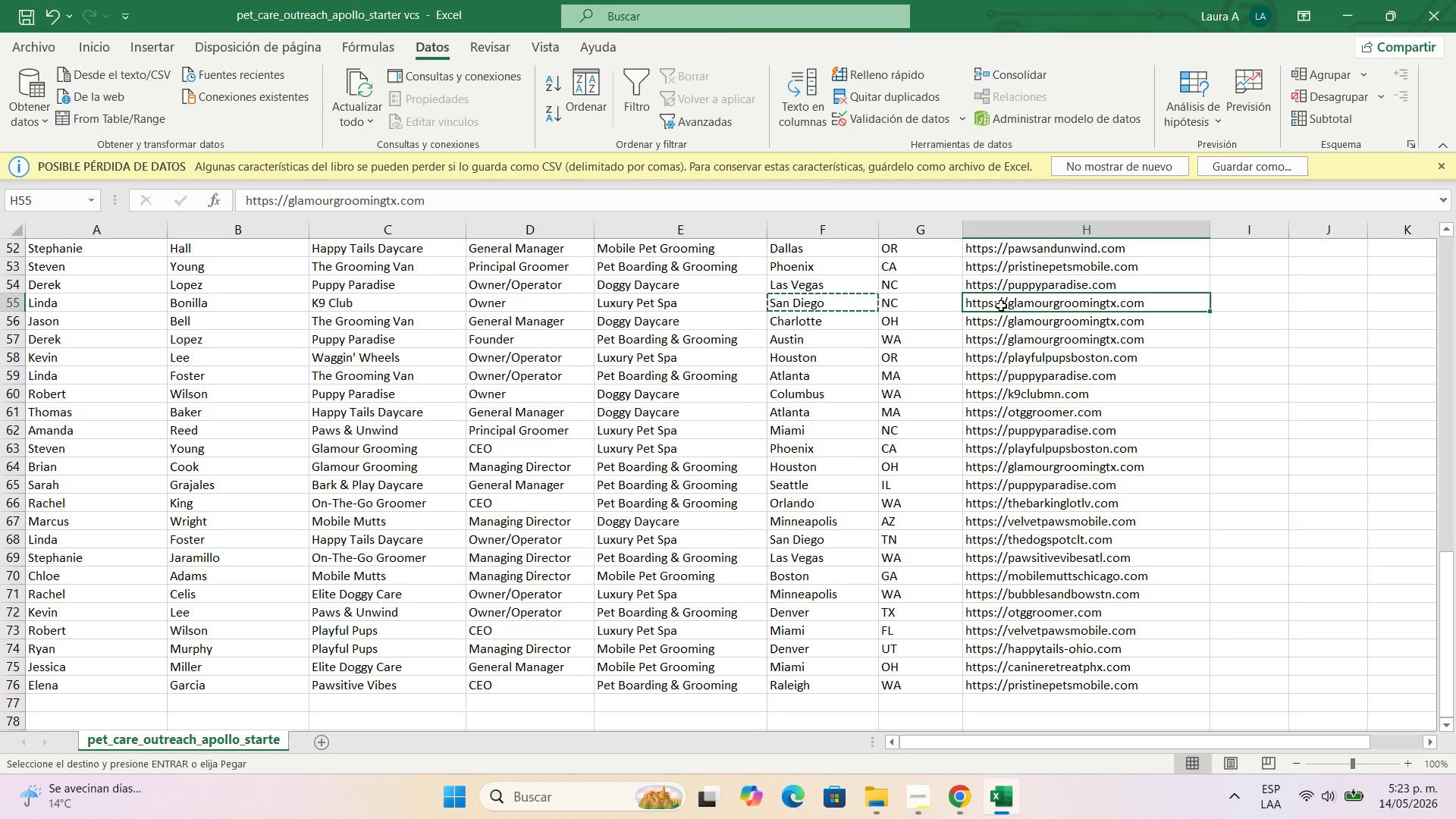 
key(Control+C)
 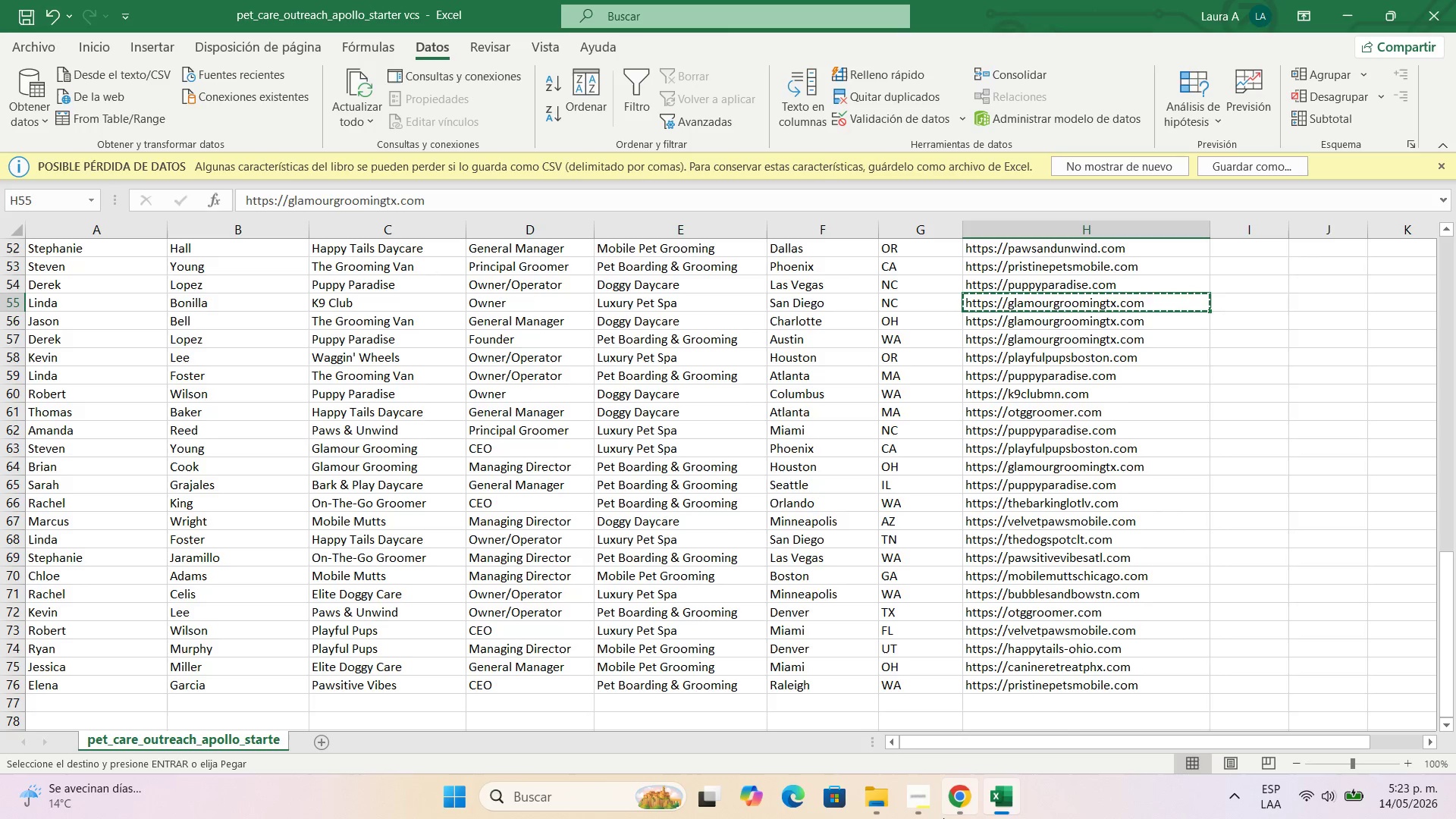 
left_click([949, 817])
 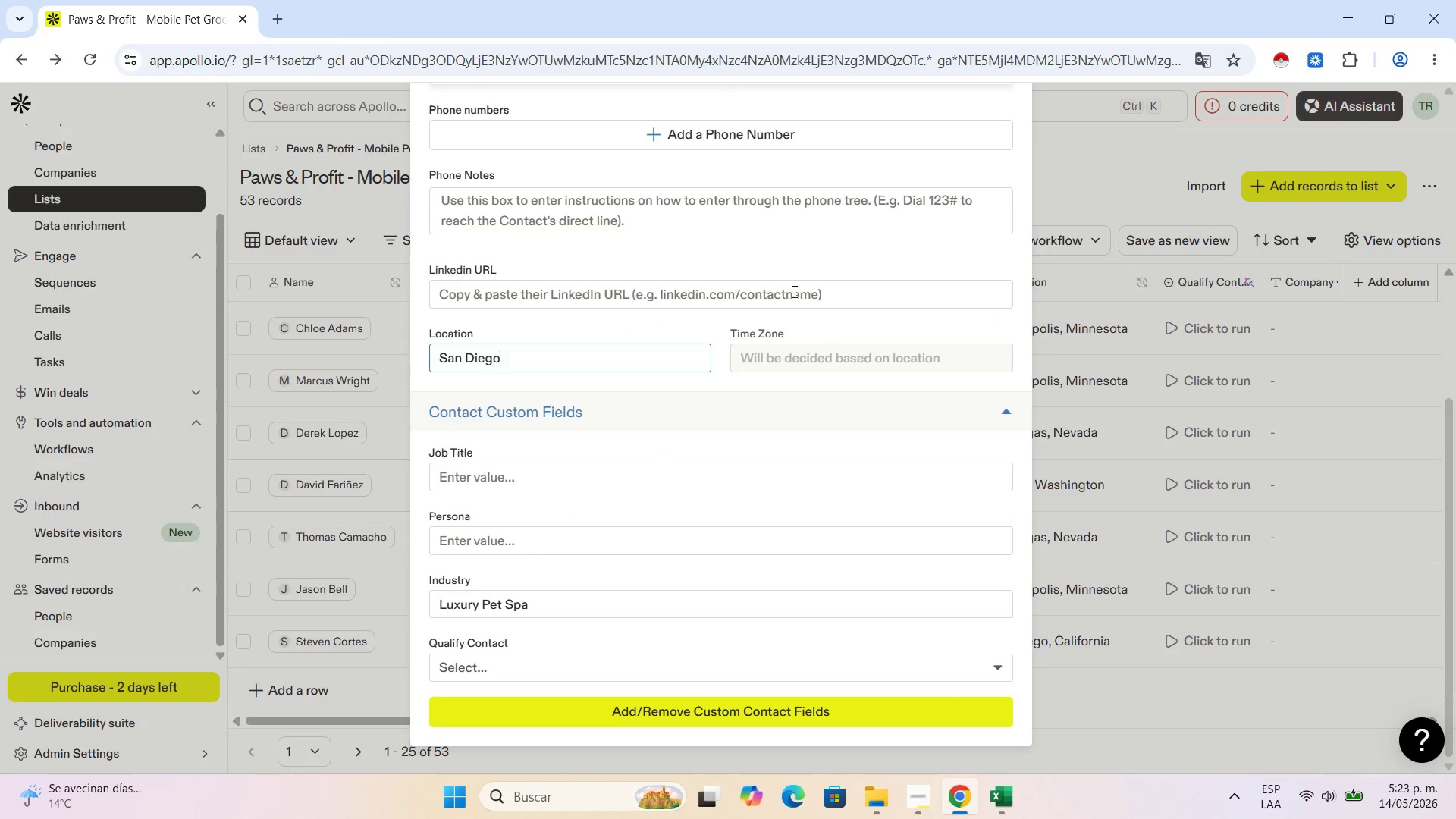 
left_click([793, 291])
 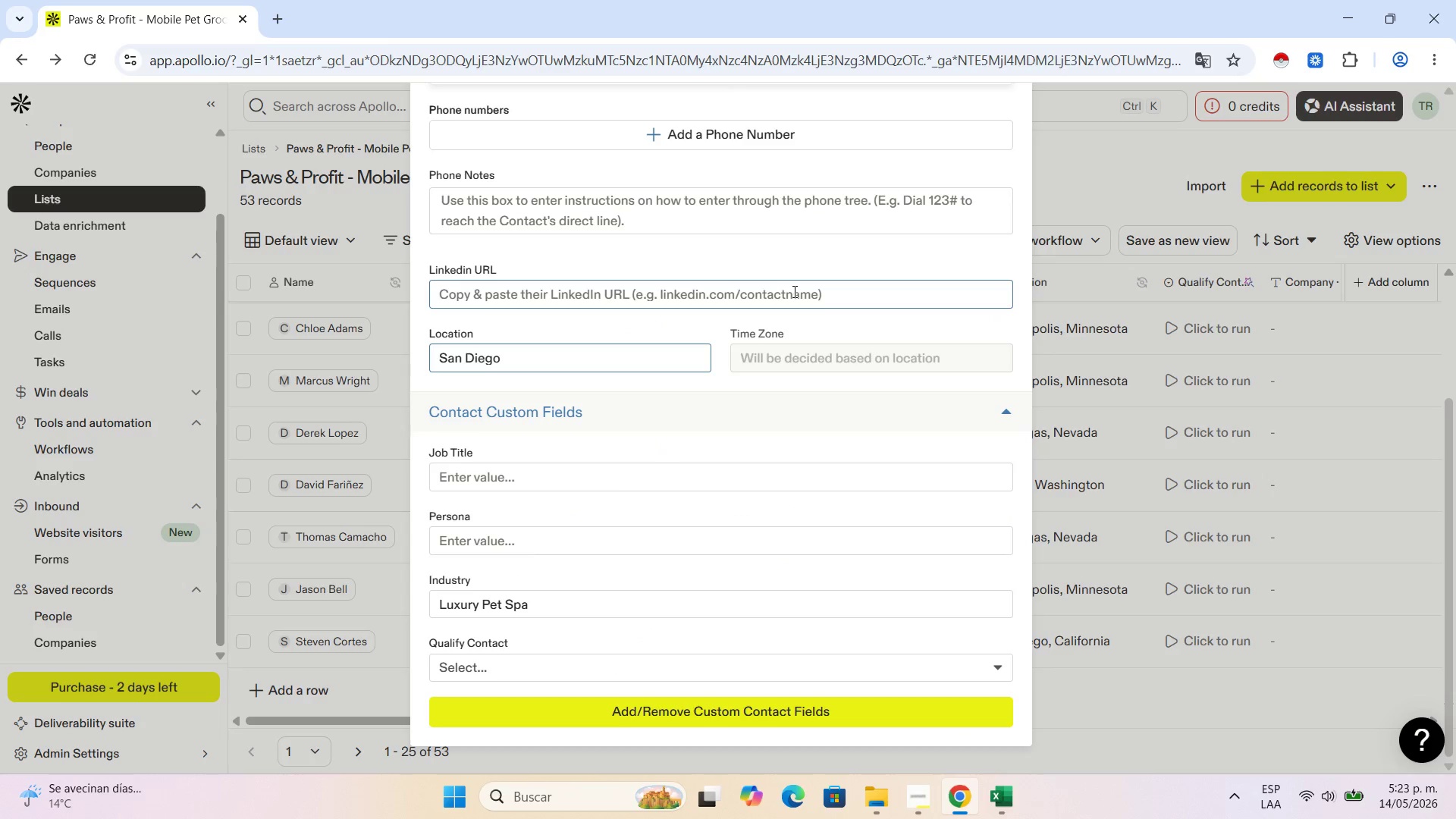 
key(Control+V)
 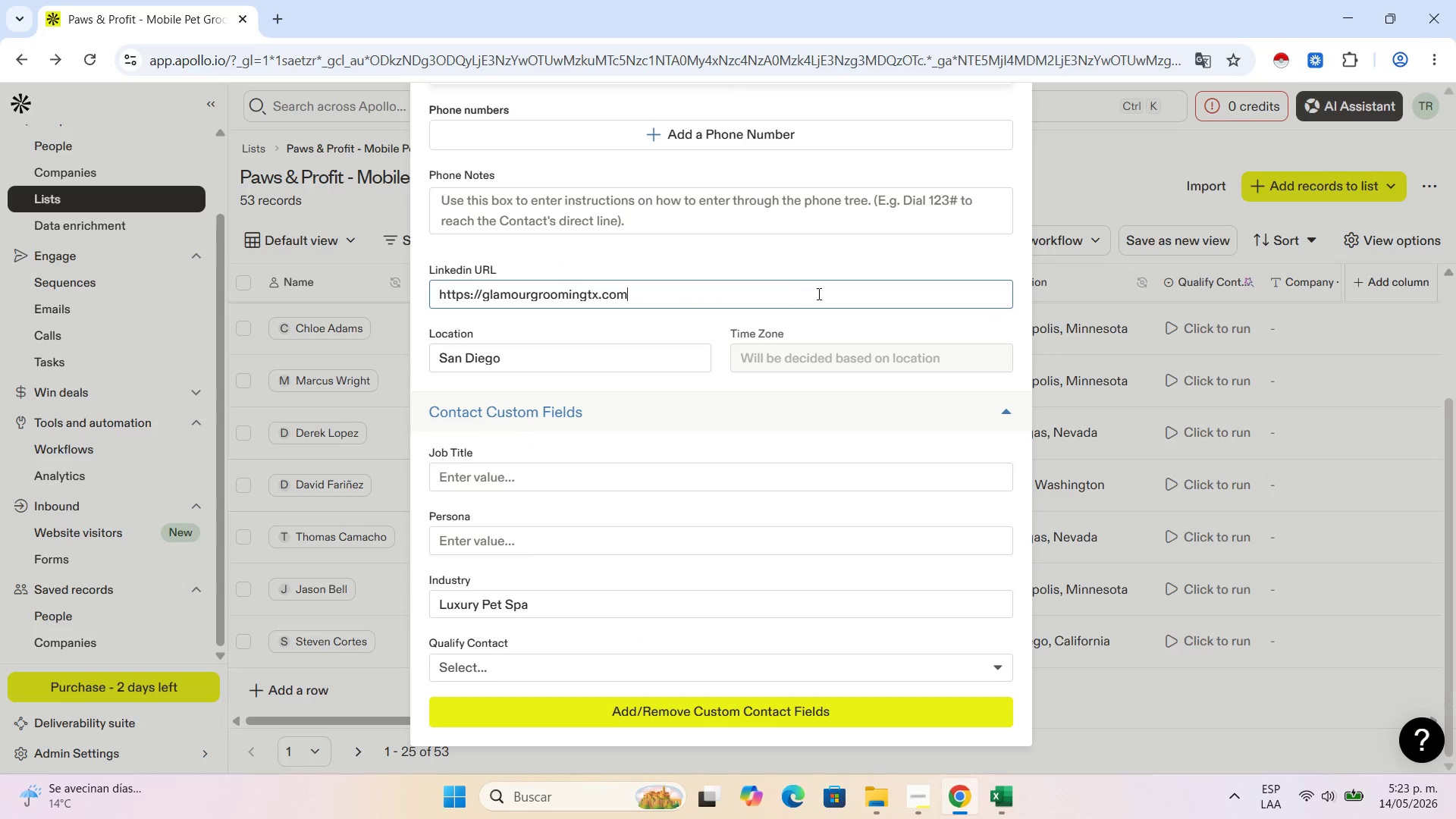 
scroll: coordinate [836, 266], scroll_direction: up, amount: 7.0
 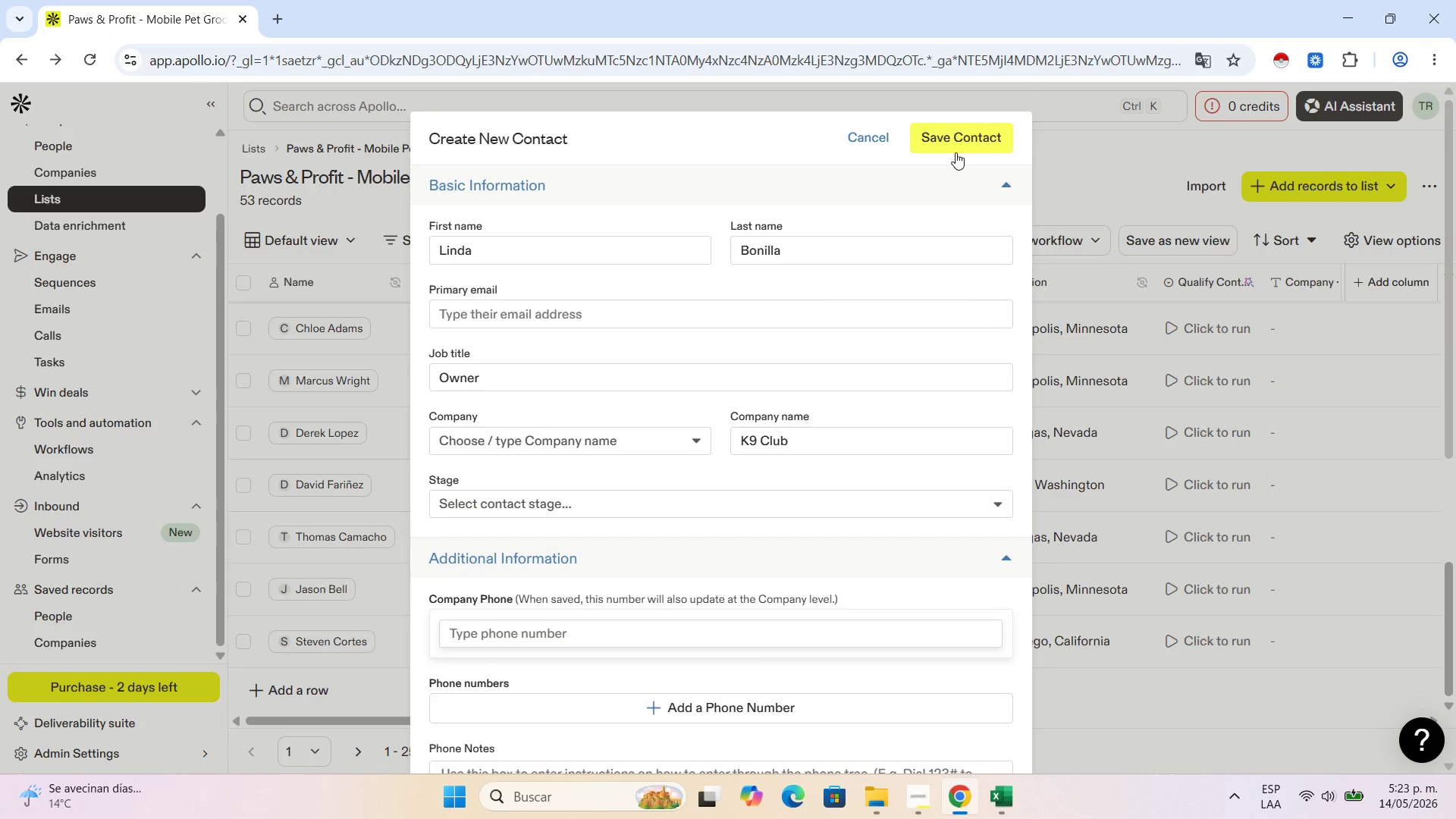 
left_click([956, 152])
 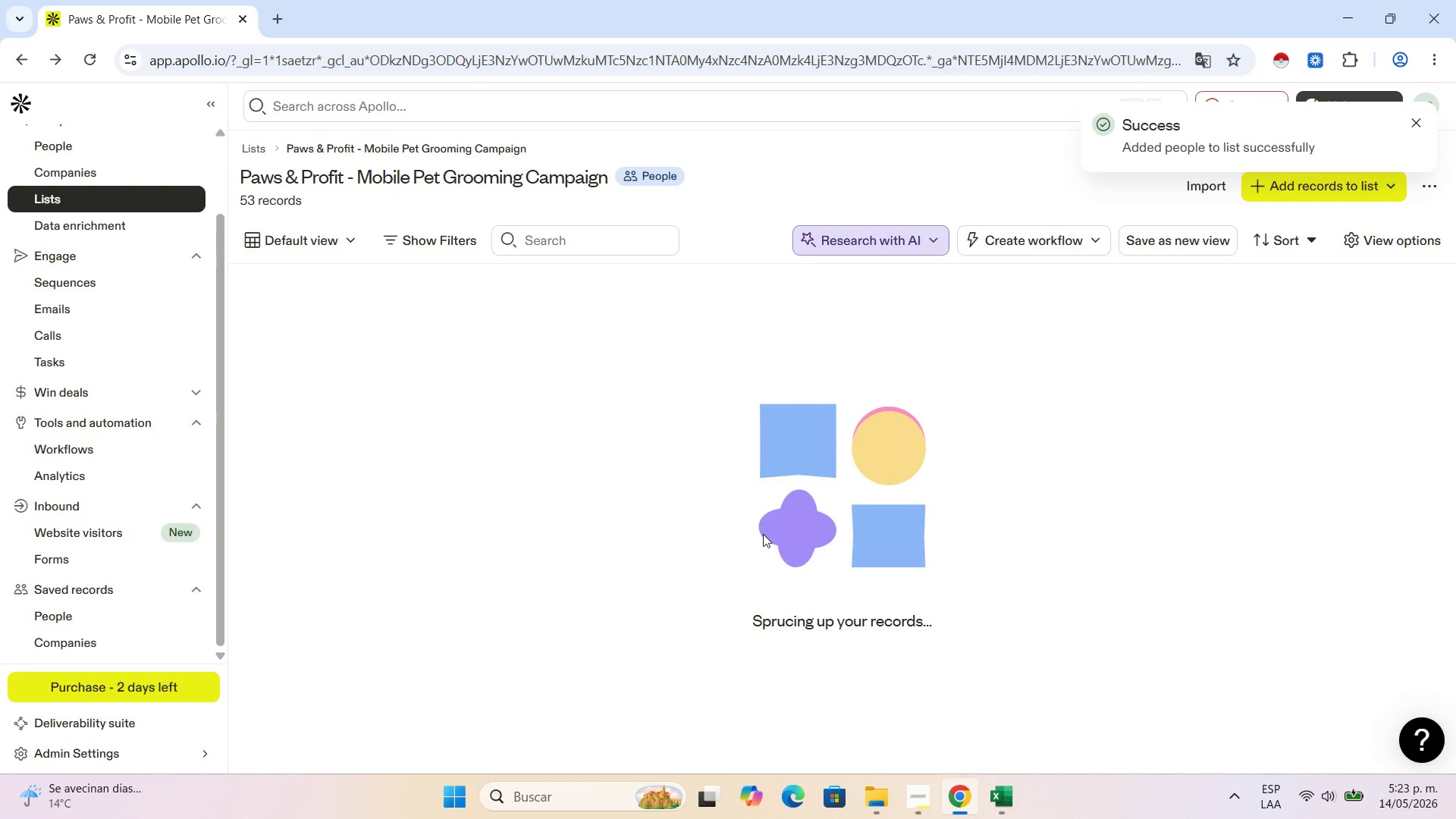 
mouse_move([789, 547])
 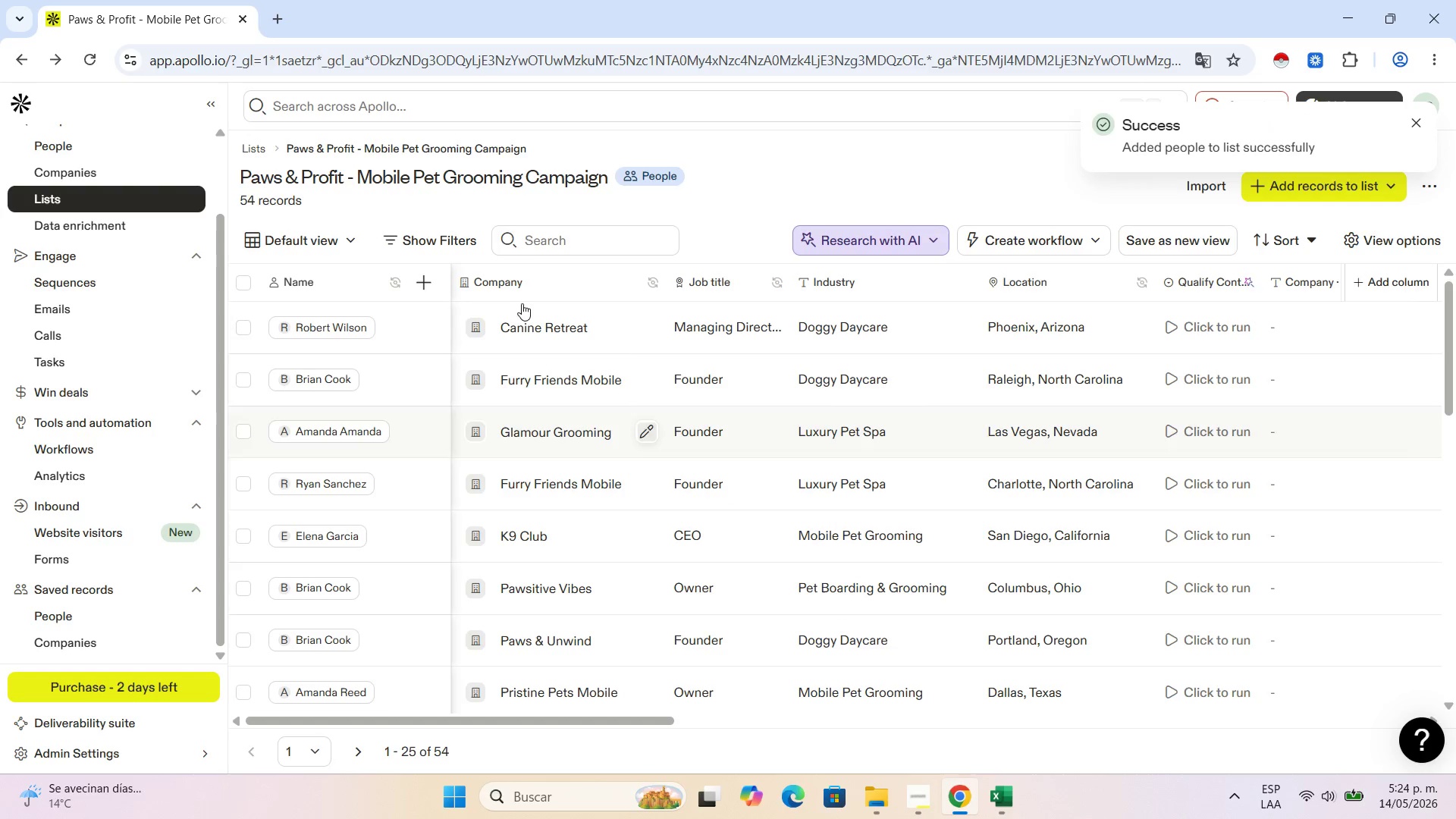 
scroll: coordinate [247, 744], scroll_direction: down, amount: 14.0
 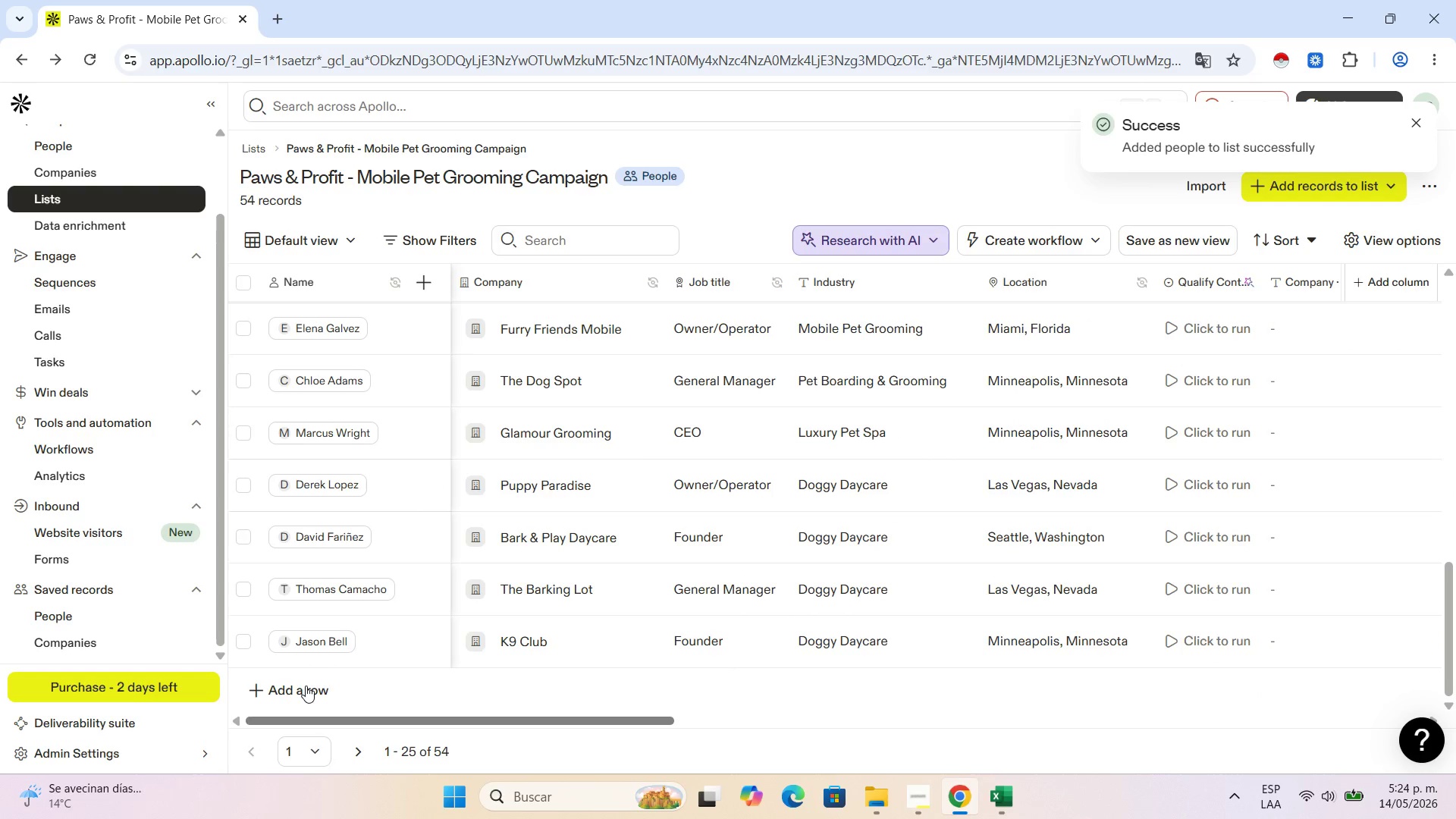 
left_click([306, 686])
 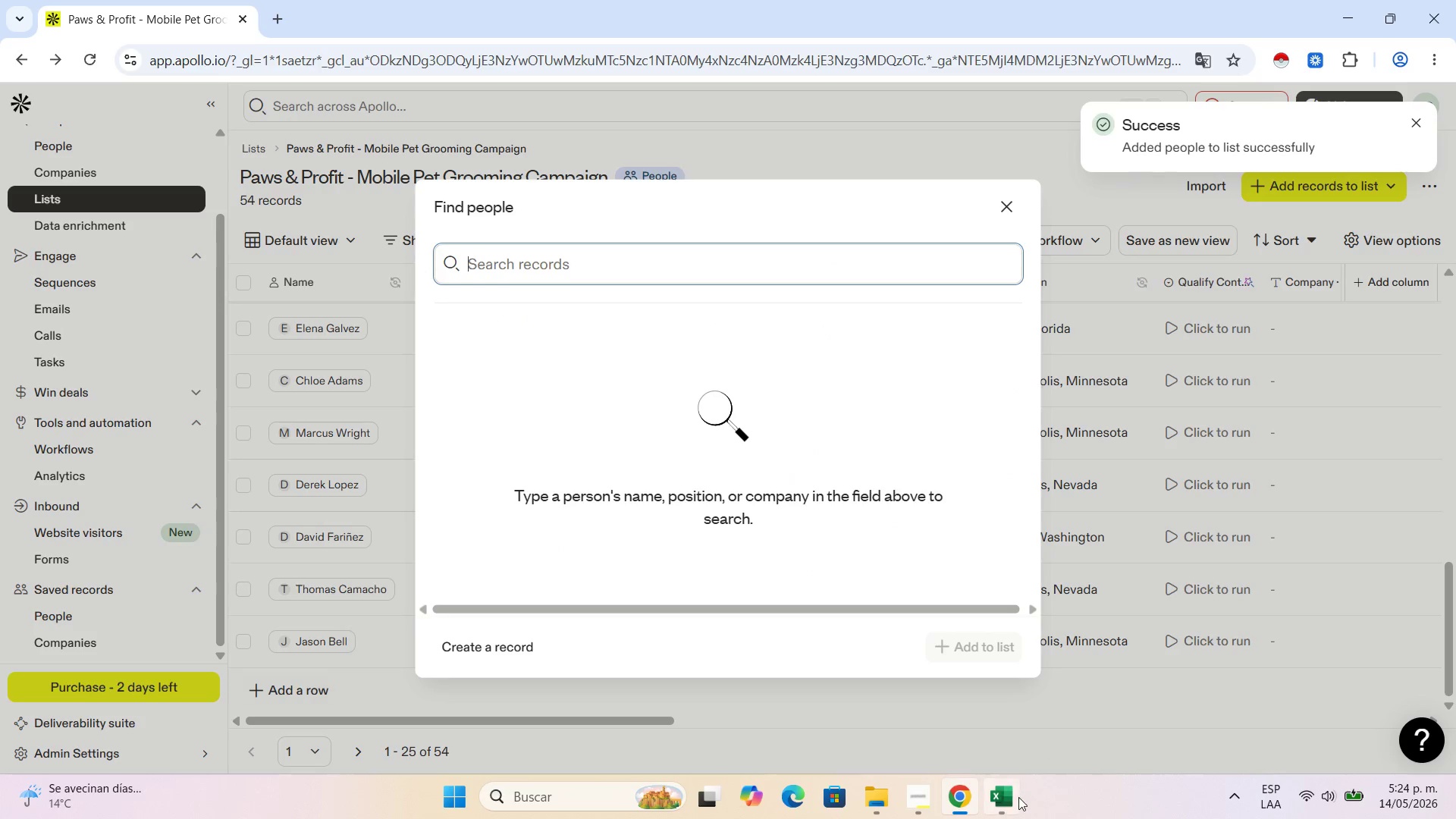 
left_click([995, 803])
 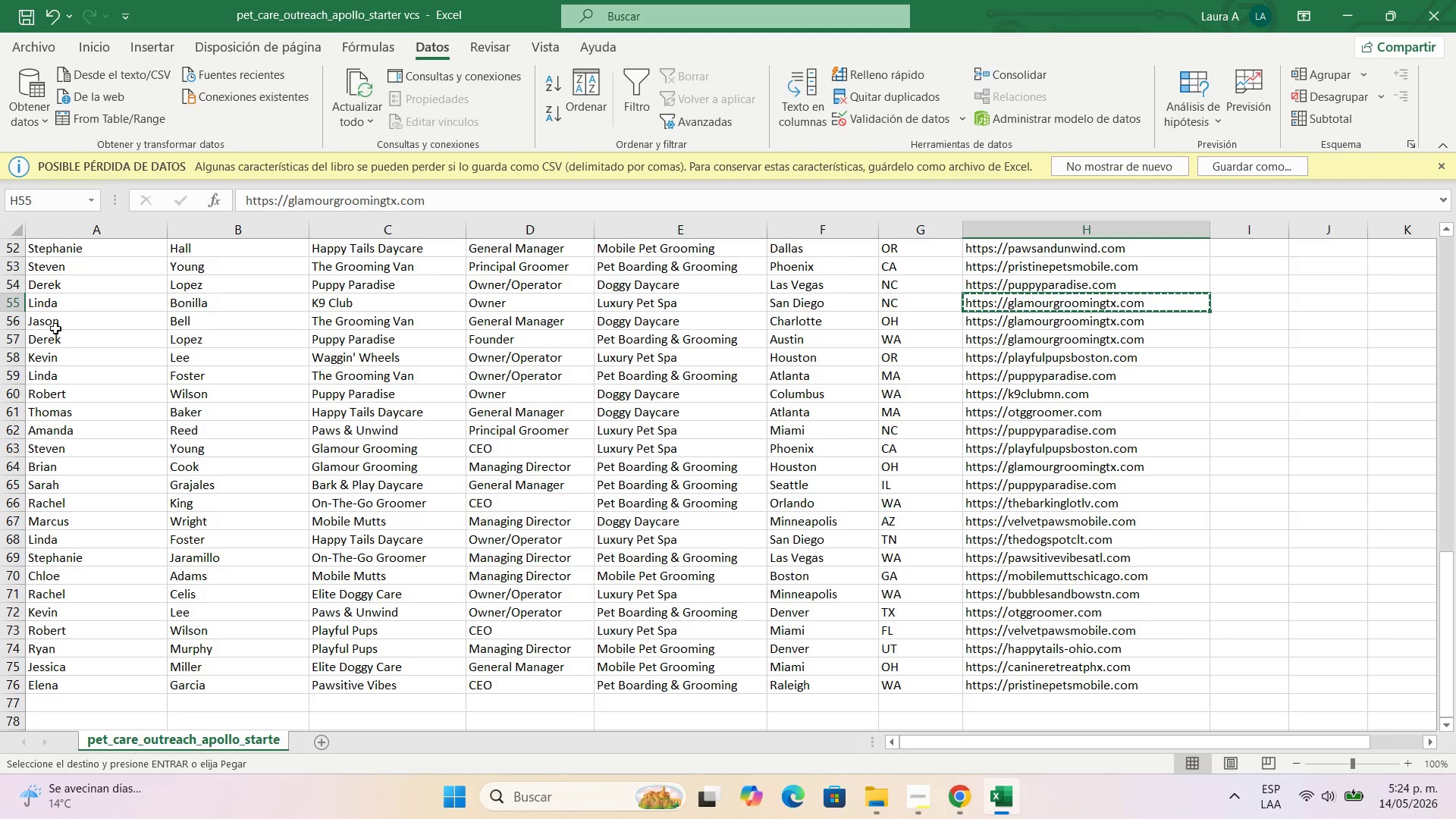 
left_click([57, 323])
 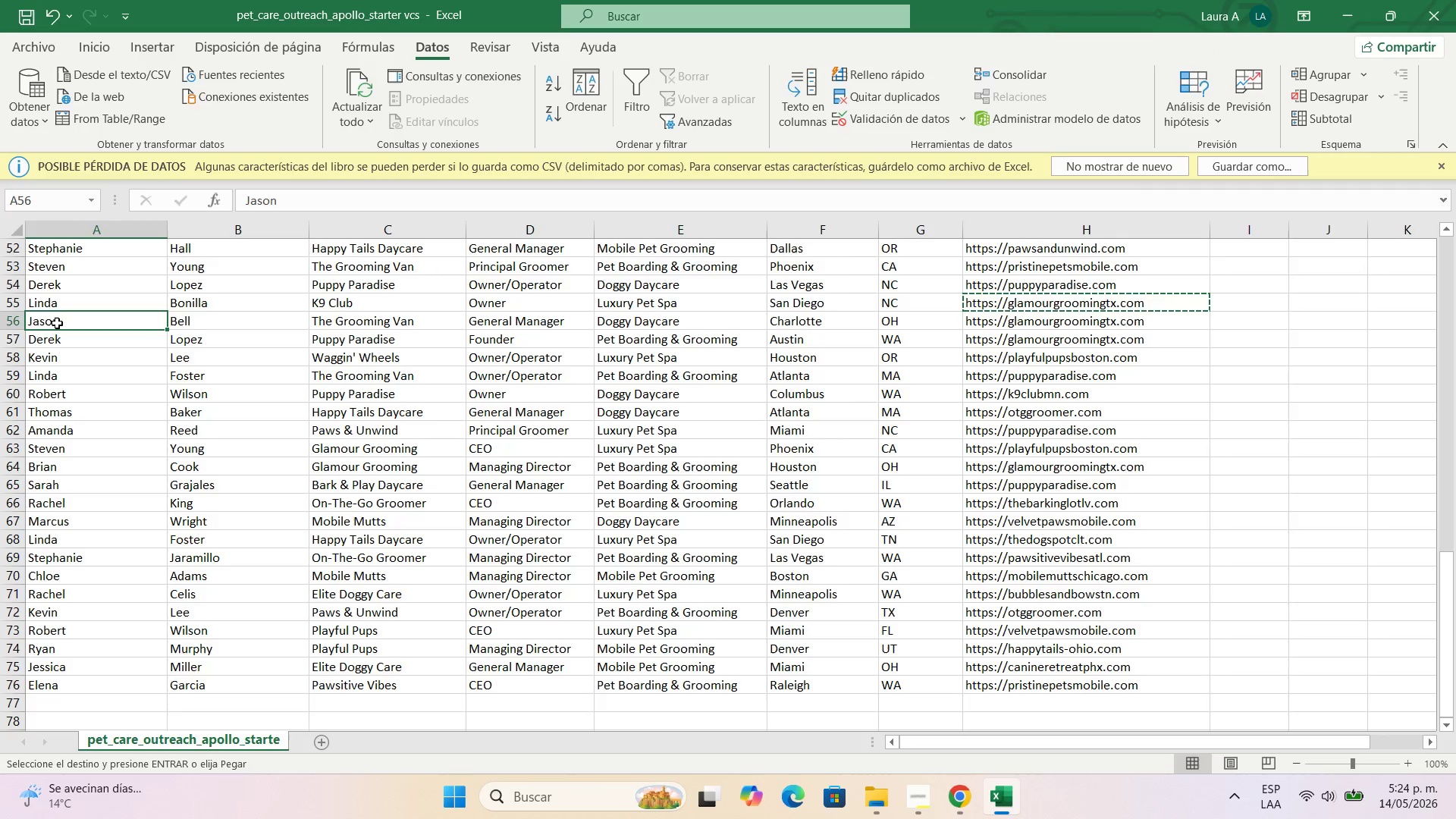 
key(Control+C)
 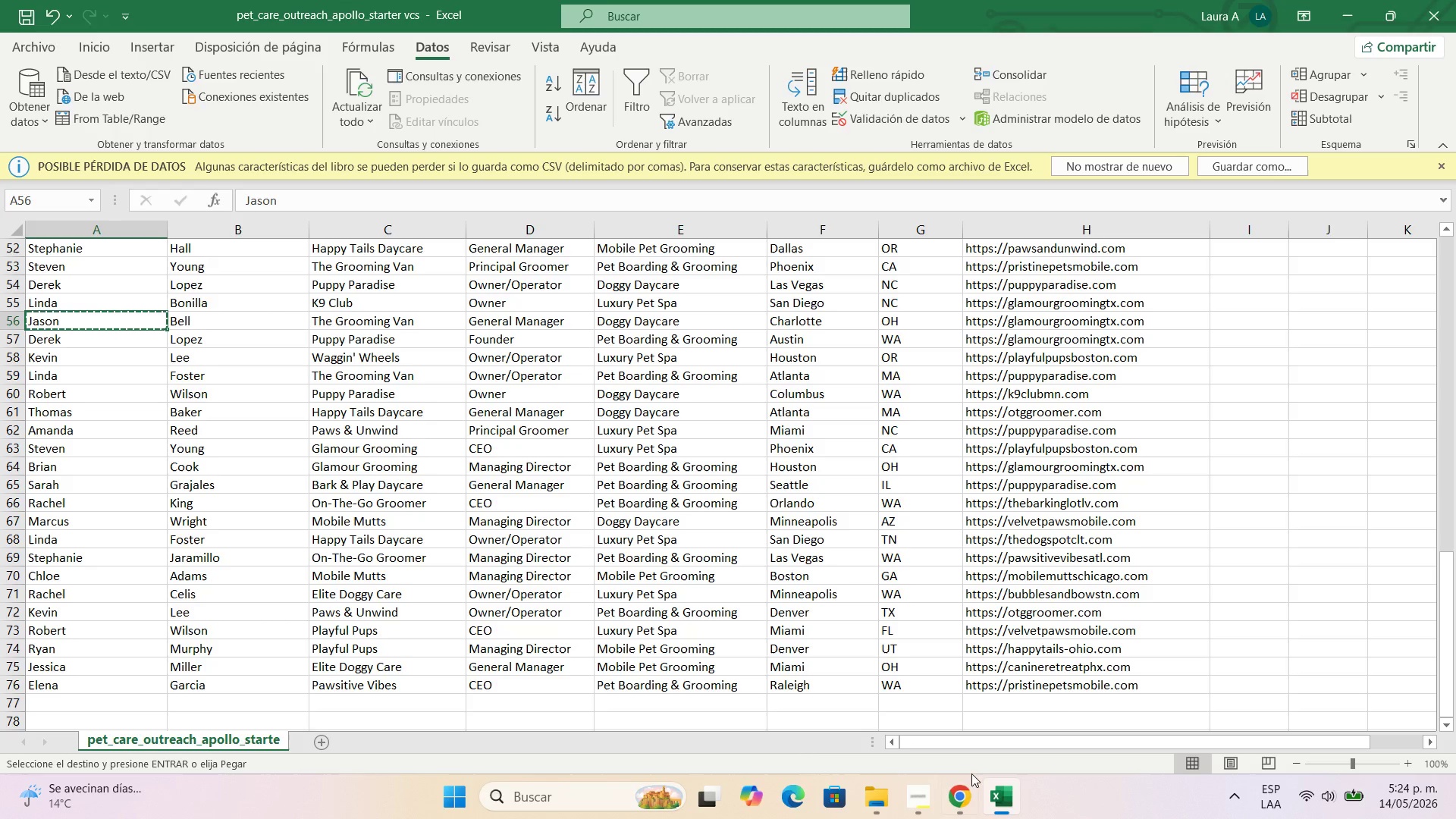 
left_click([965, 792])
 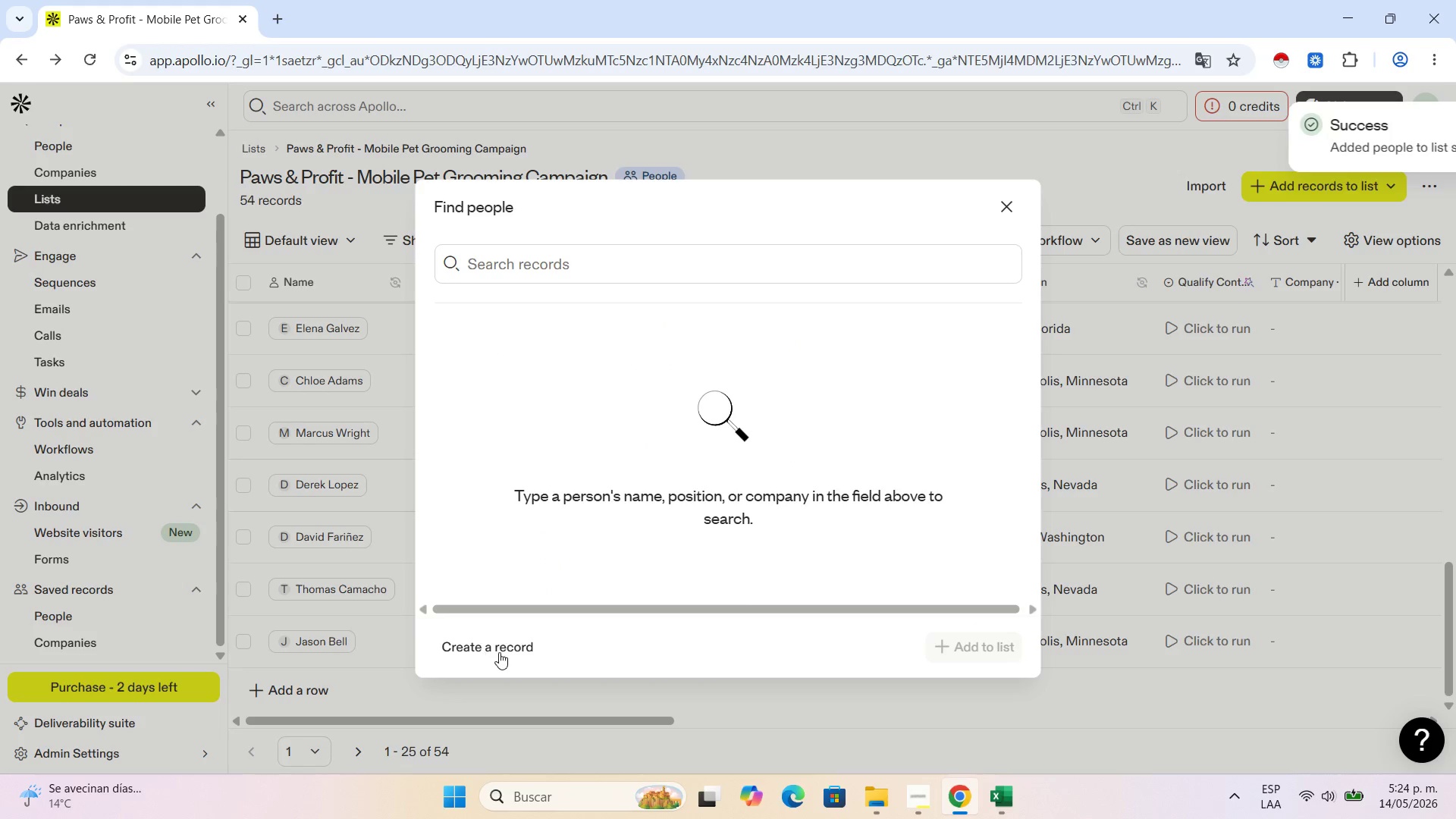 
left_click([499, 652])
 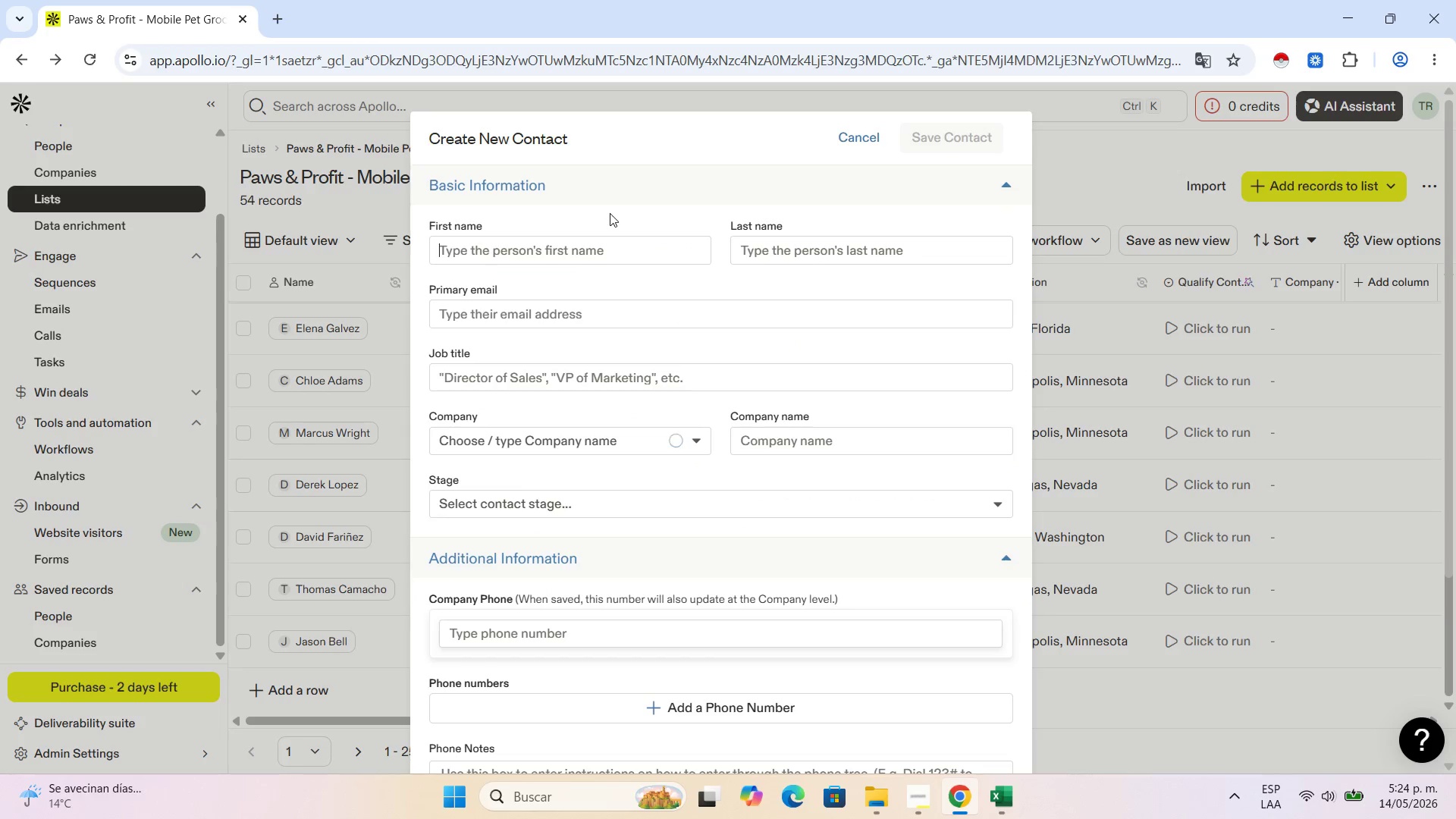 
left_click([579, 240])
 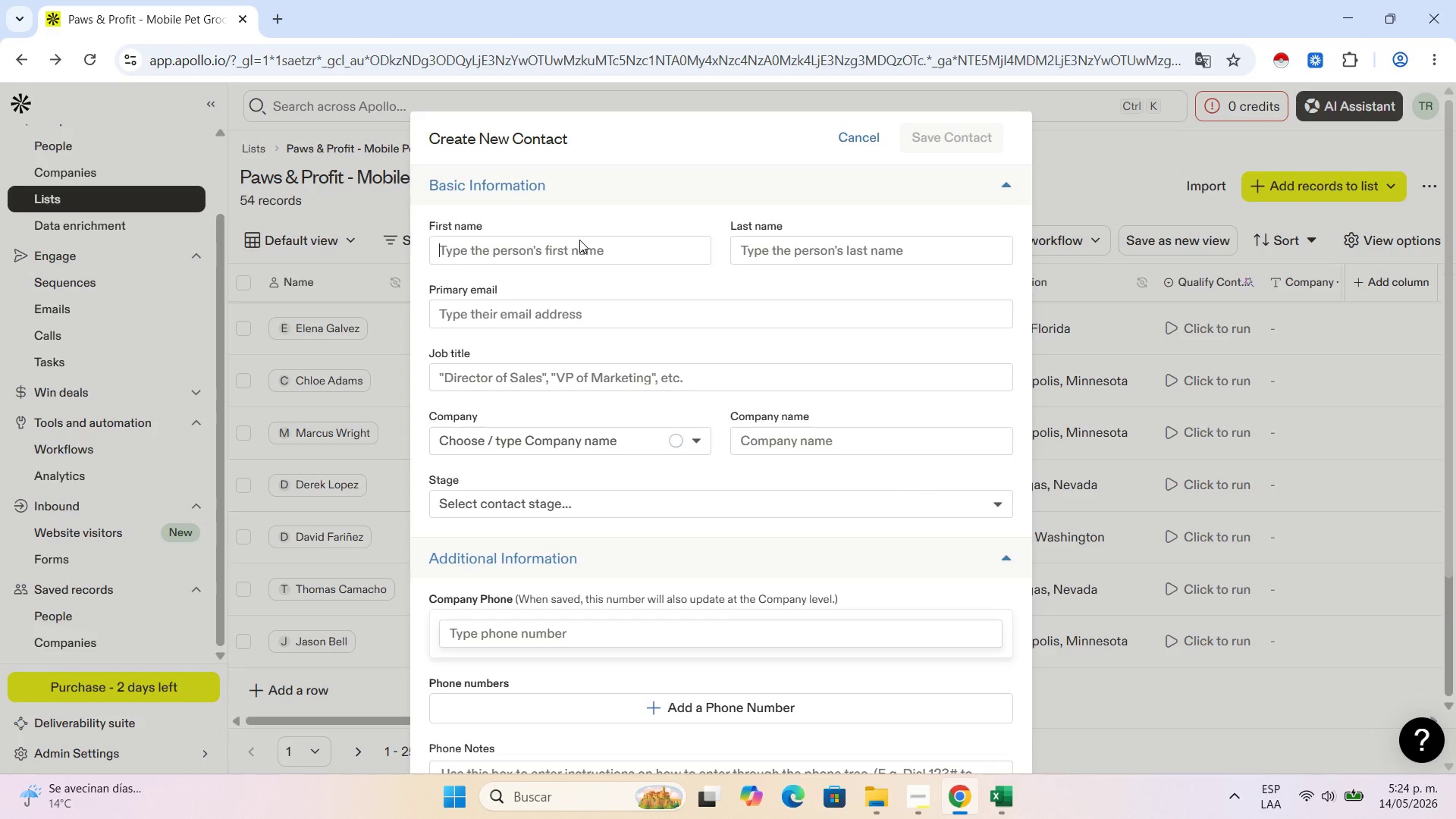 
key(Control+V)
 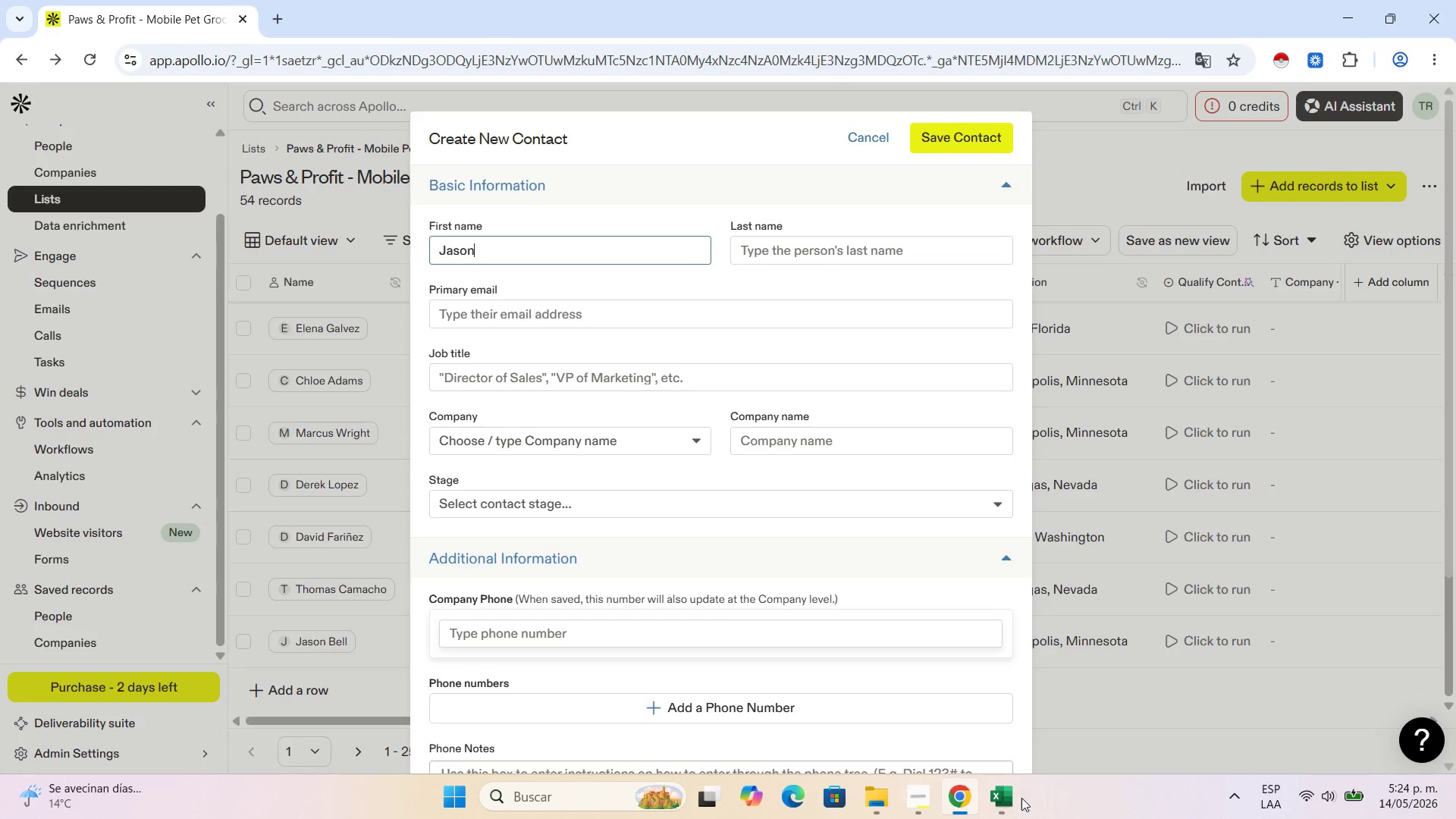 
left_click([1021, 795])
 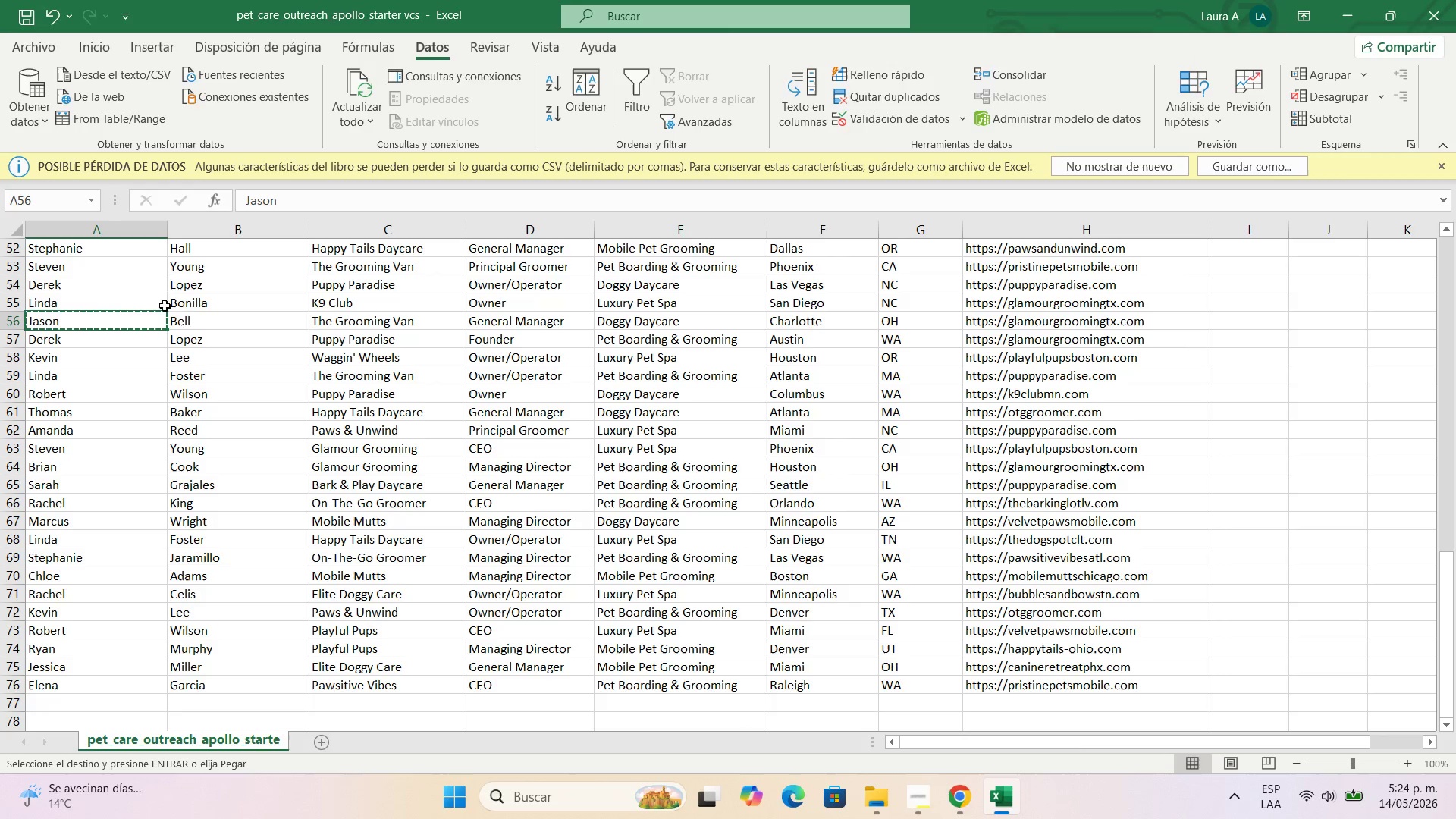 
left_click([191, 320])
 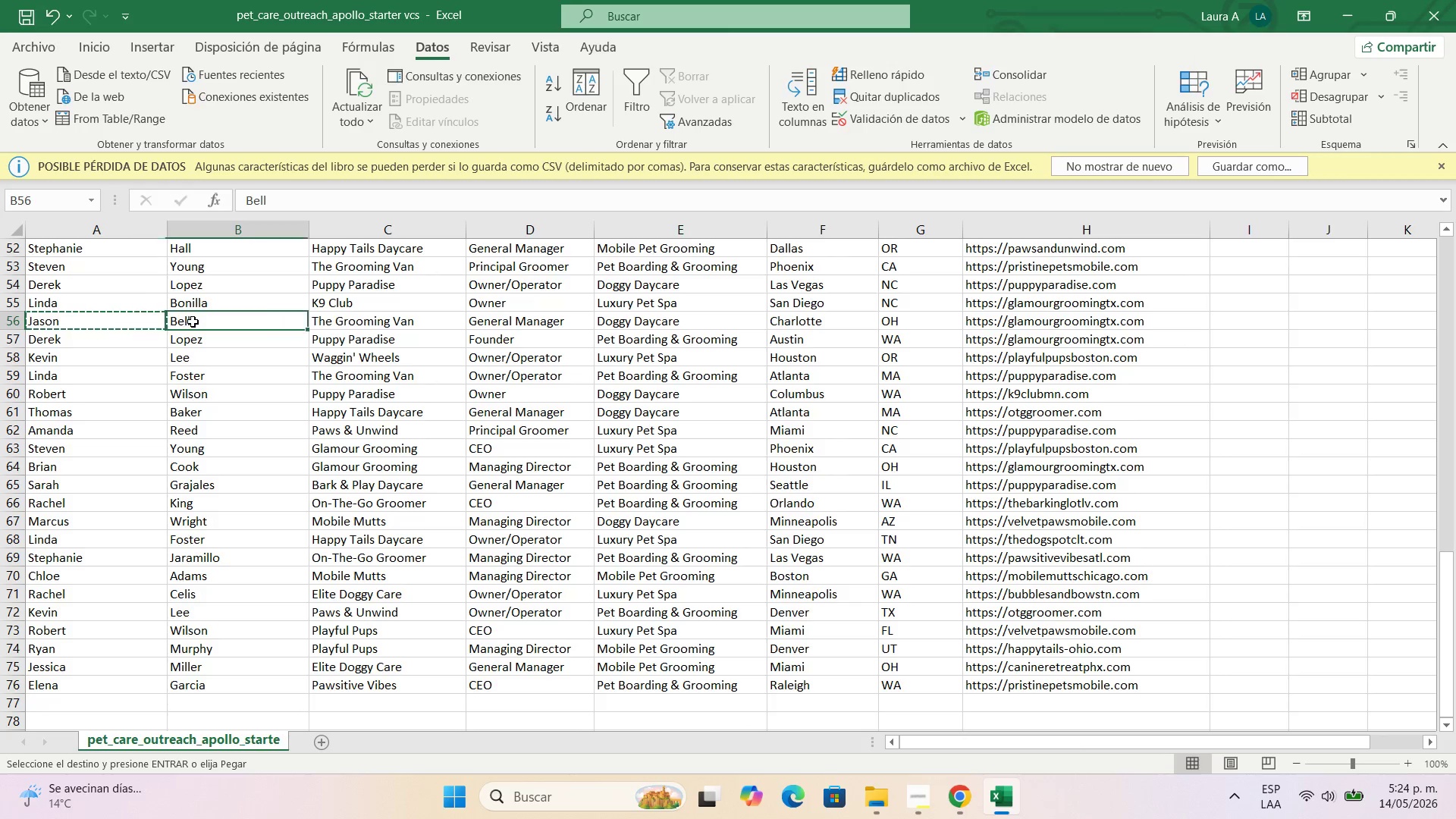 
key(Control+C)
 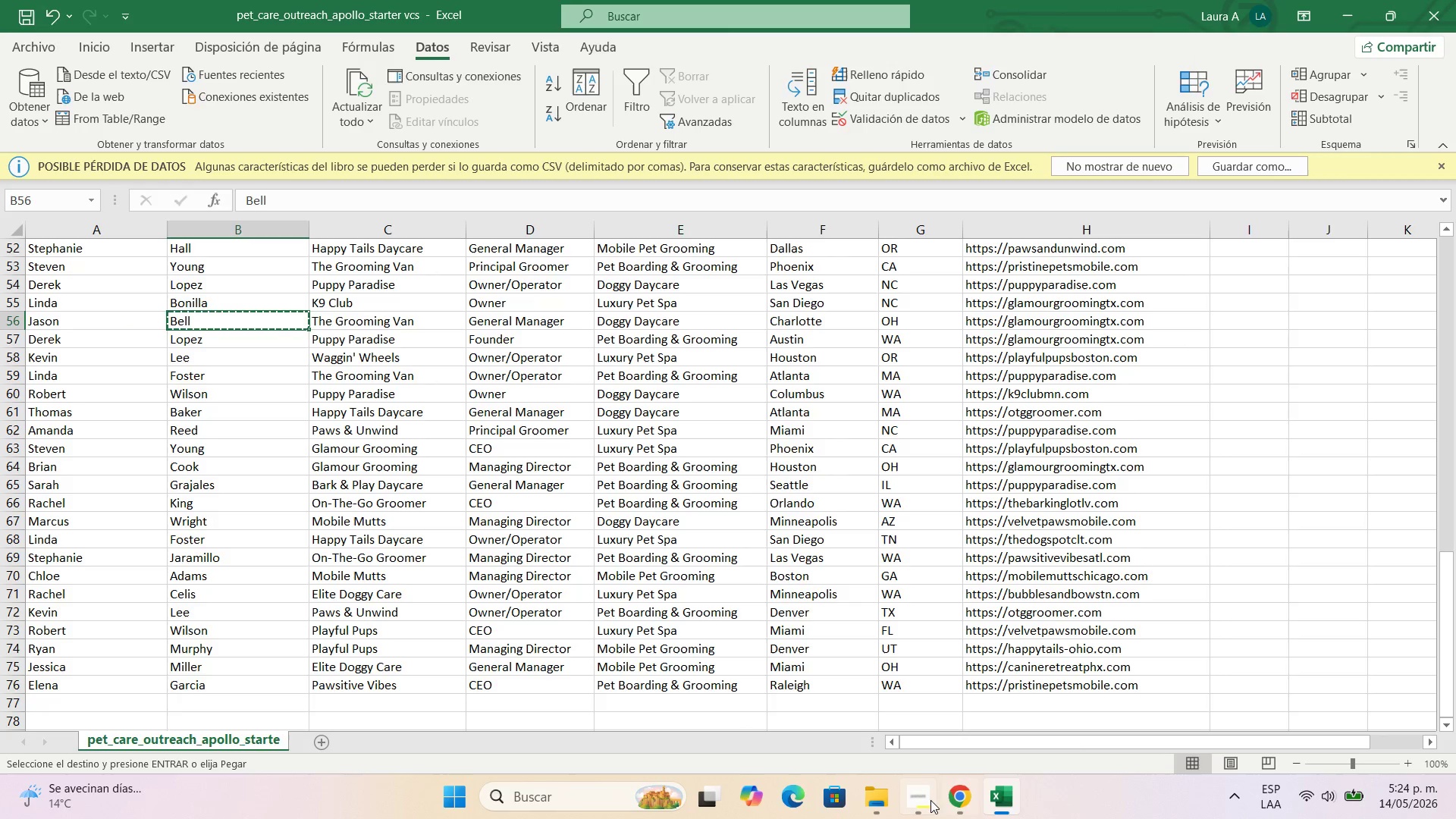 
left_click([945, 802])
 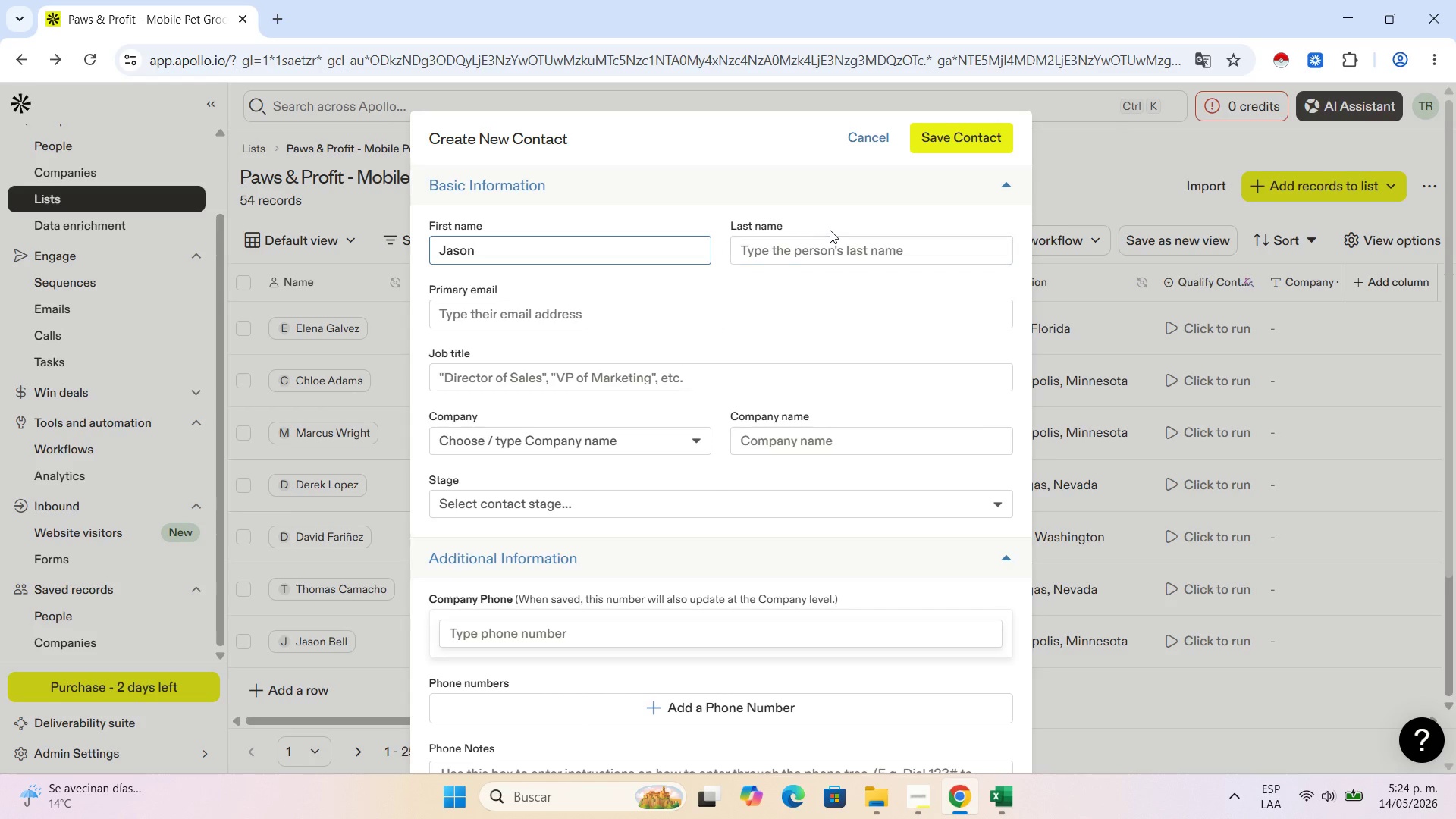 
double_click([833, 248])
 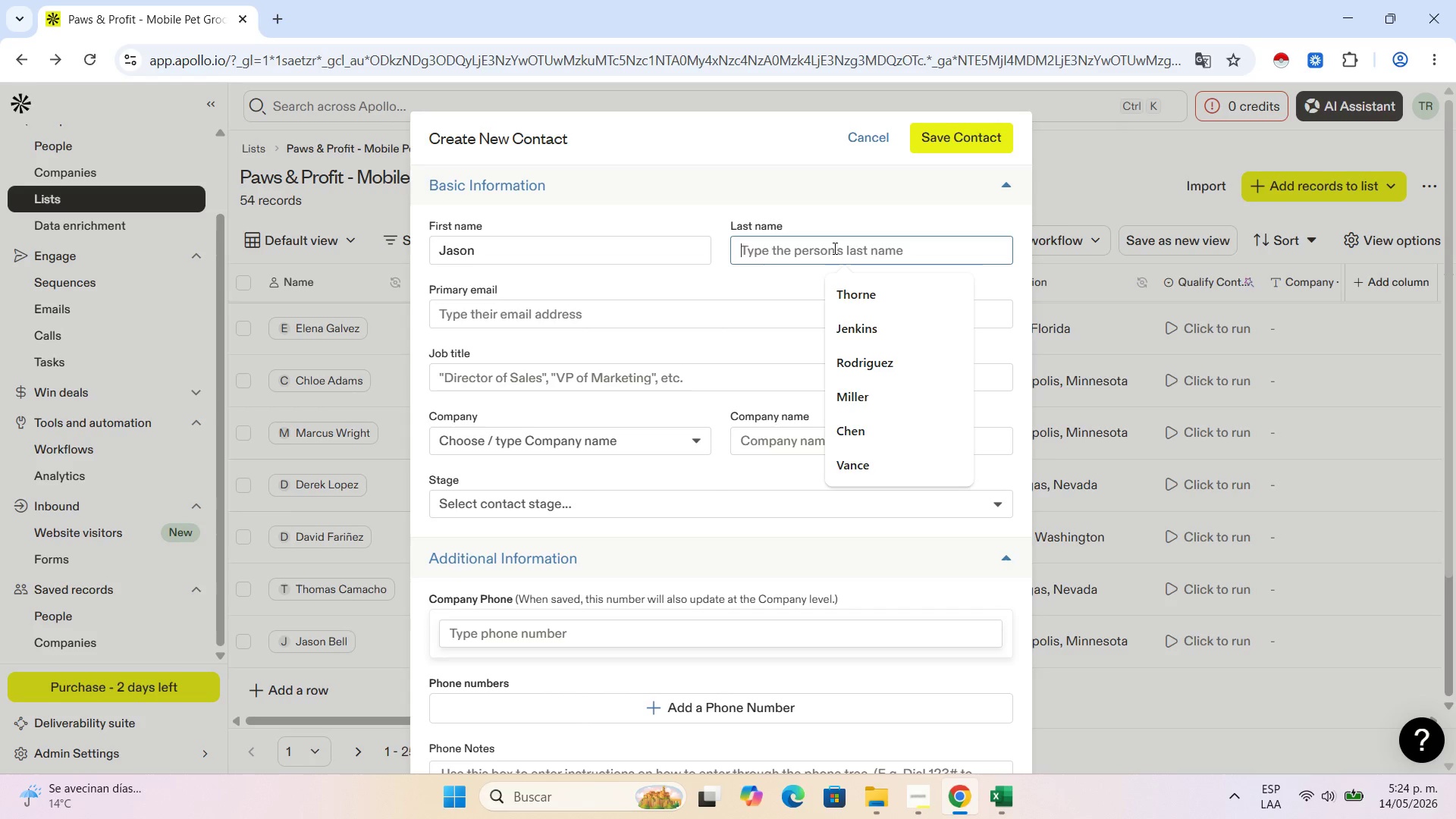 
key(Control+V)
 